 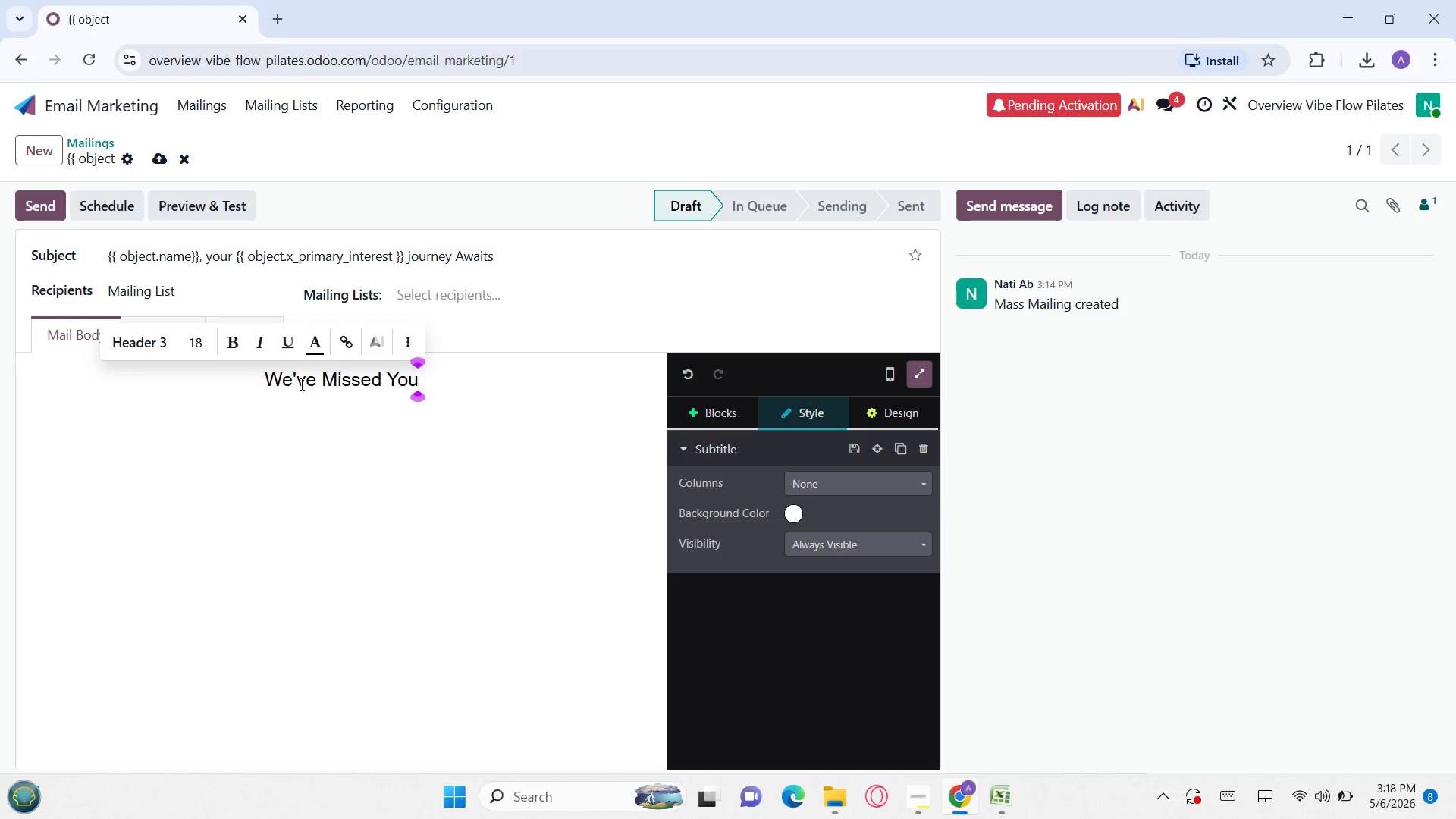 
hold_key(key=ShiftLeft, duration=0.56)
 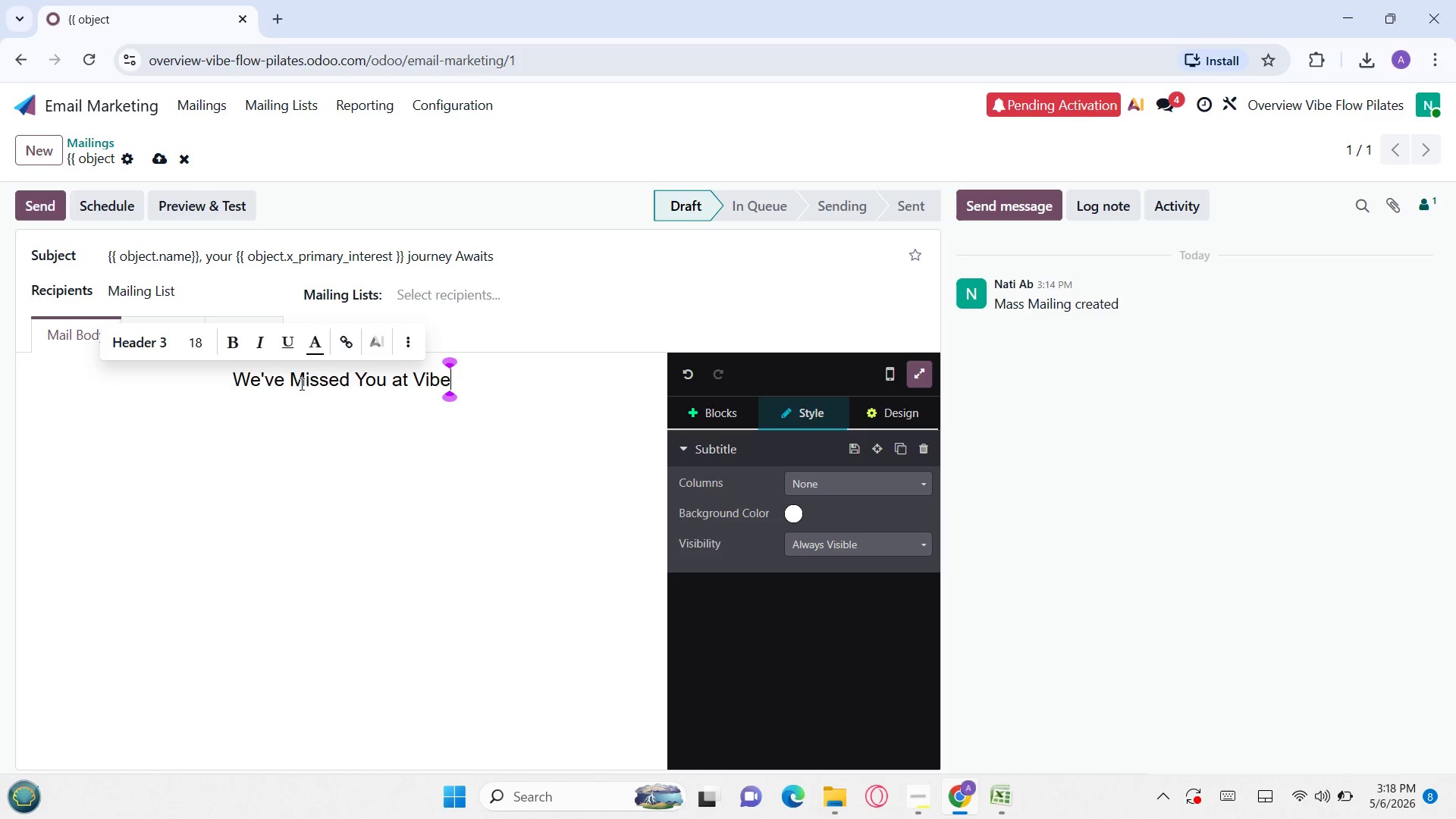 
hold_key(key=ShiftLeft, duration=0.98)
 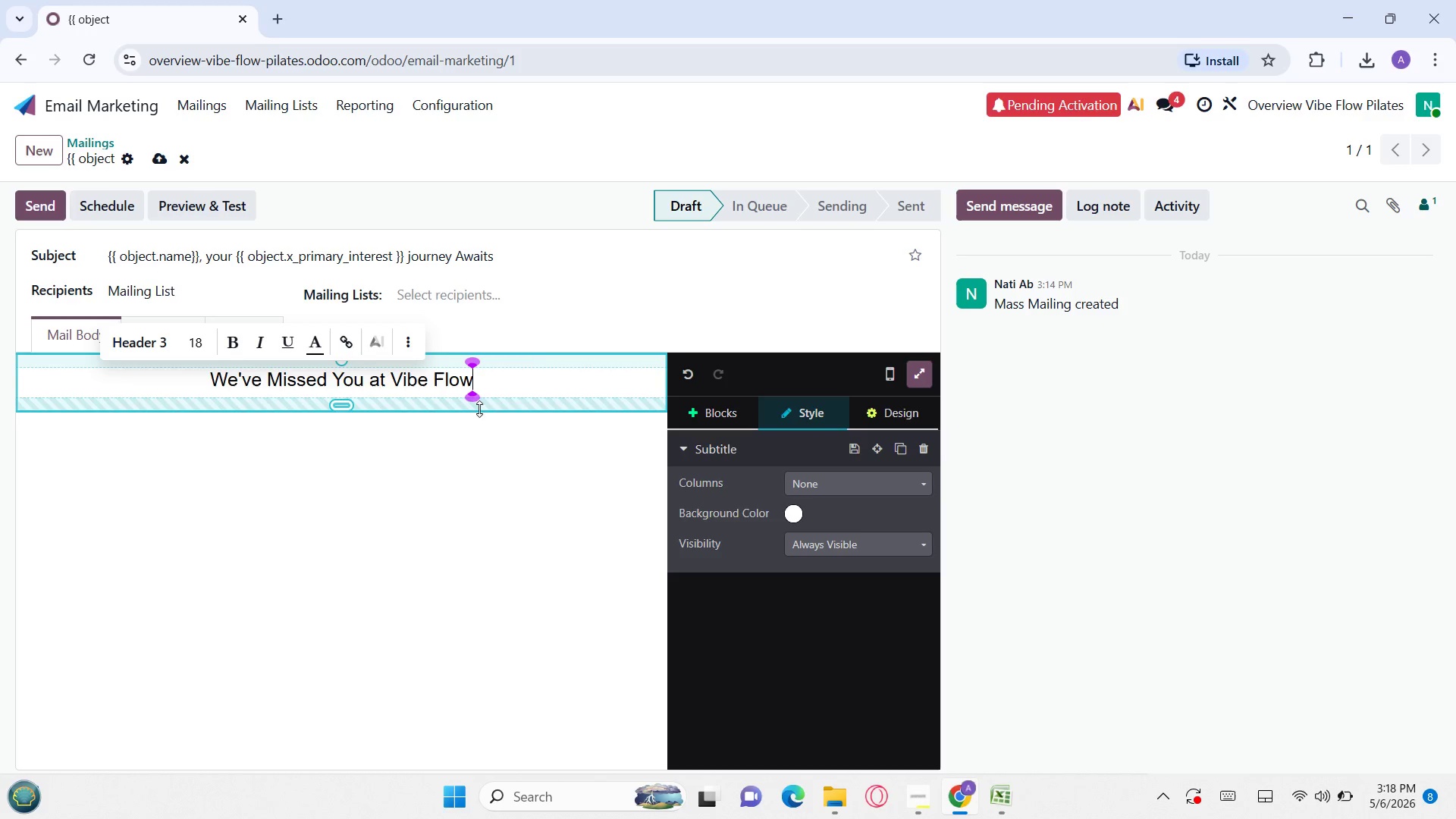 
wait(6.31)
 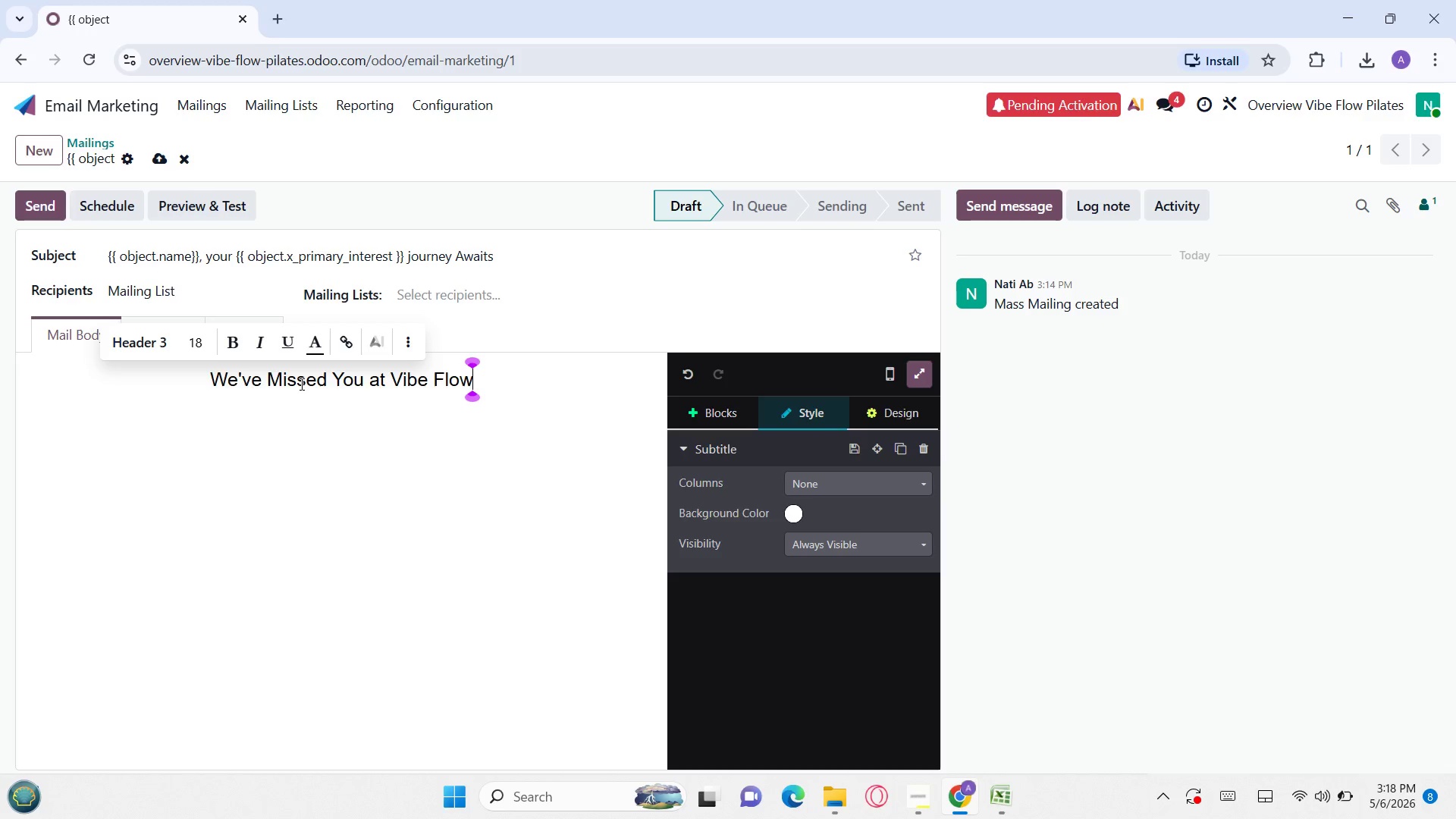 
left_click([717, 409])
 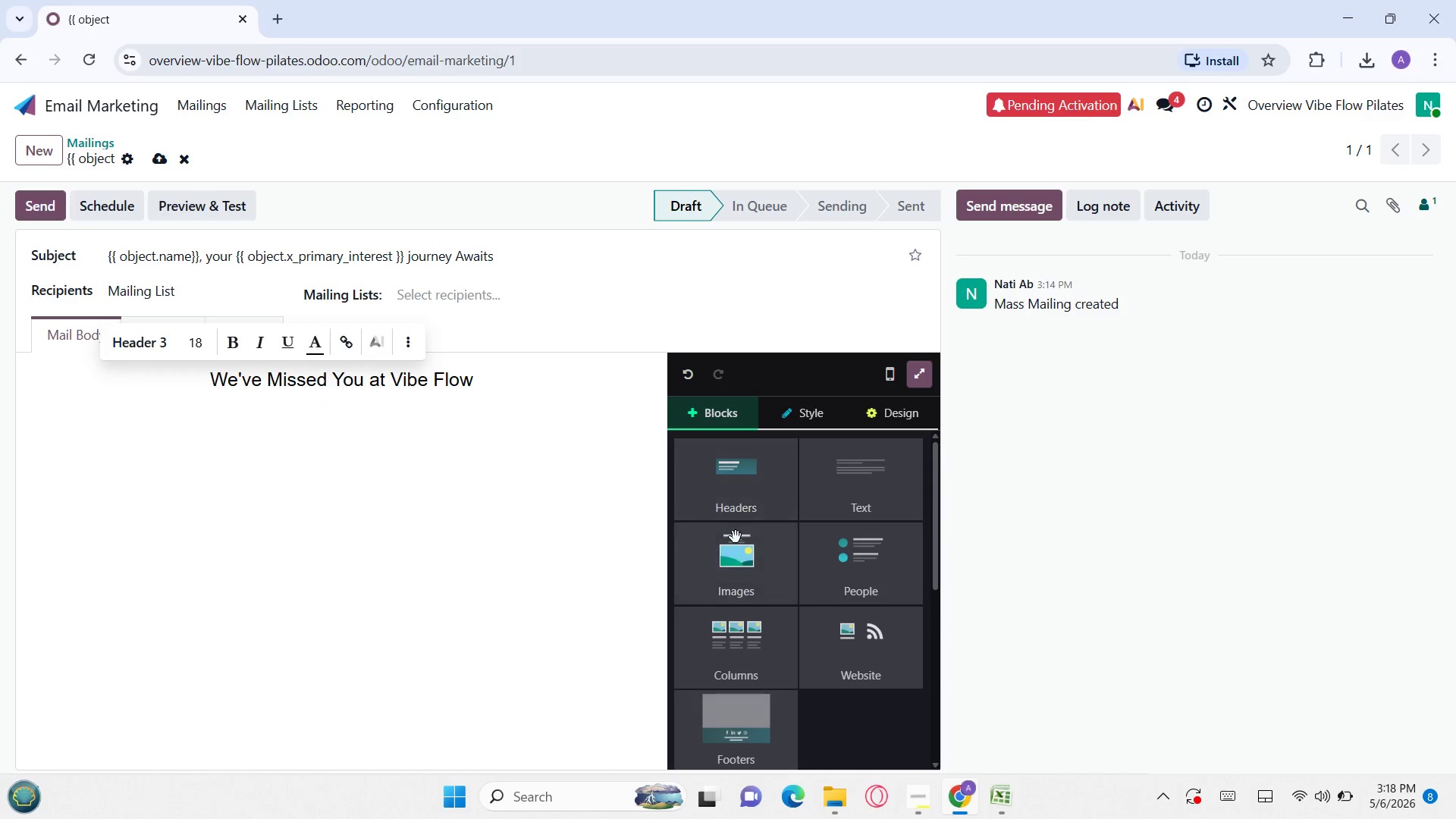 
left_click([736, 541])
 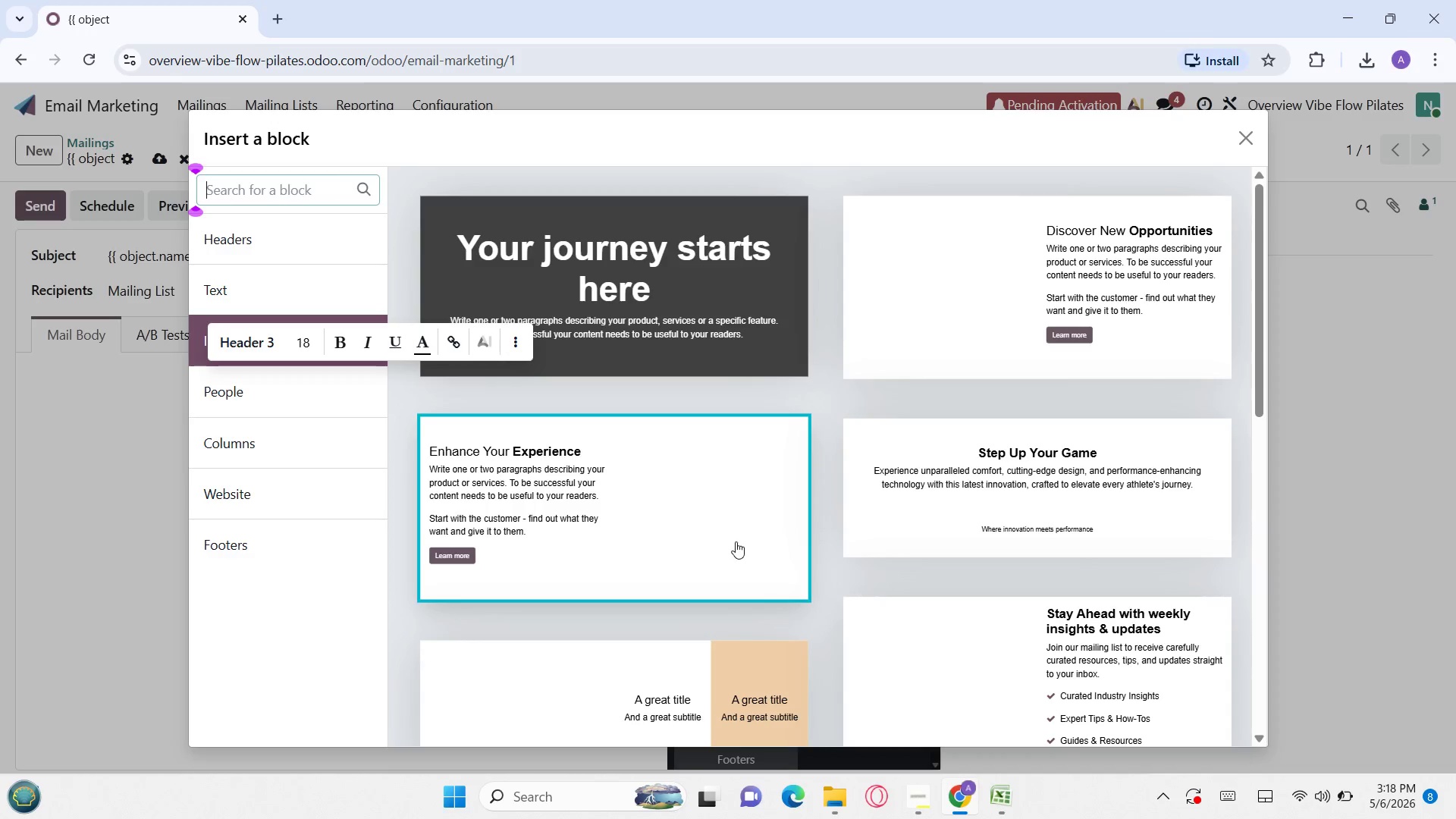 
mouse_move([788, 517])
 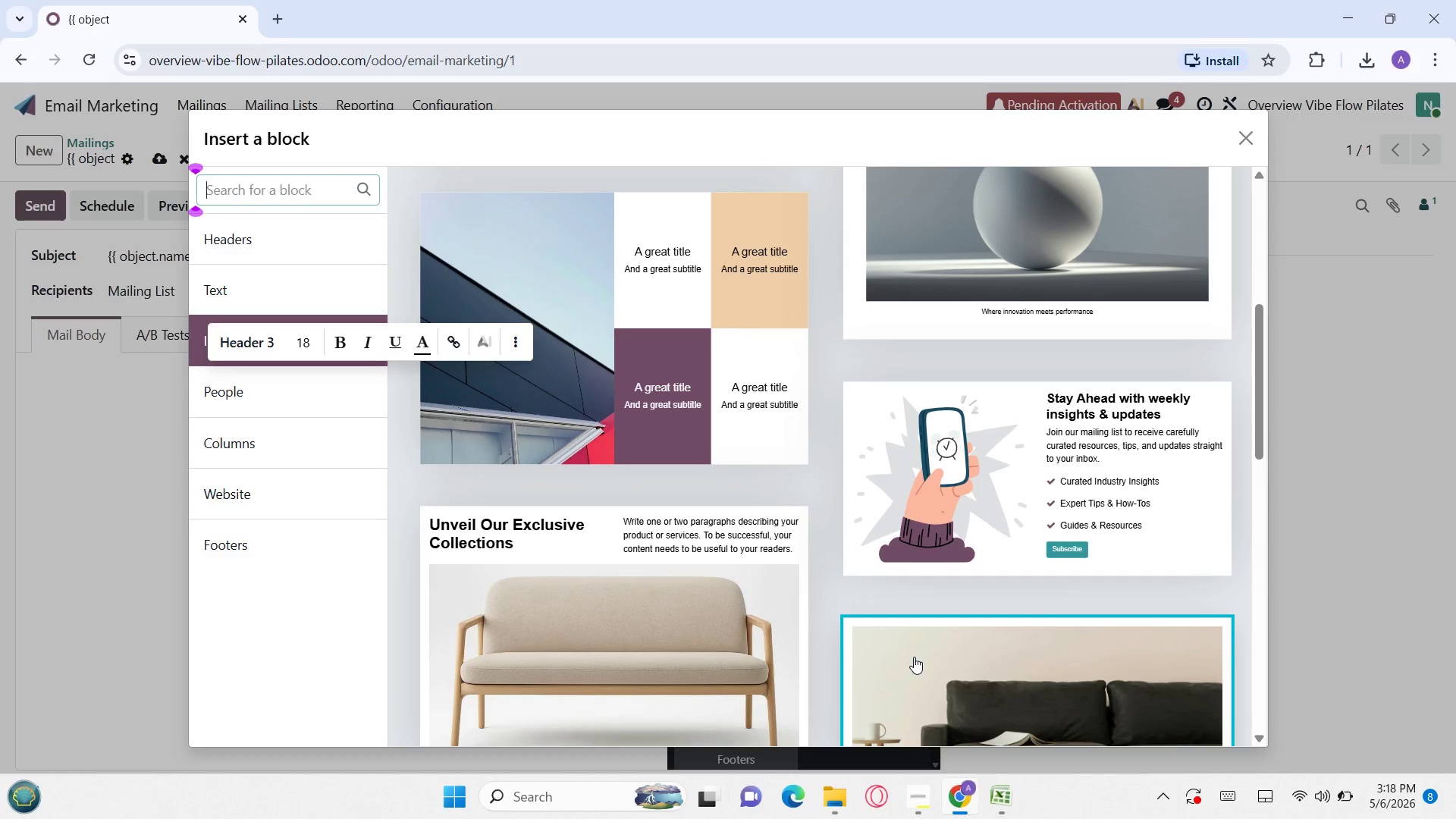 
left_click([914, 657])
 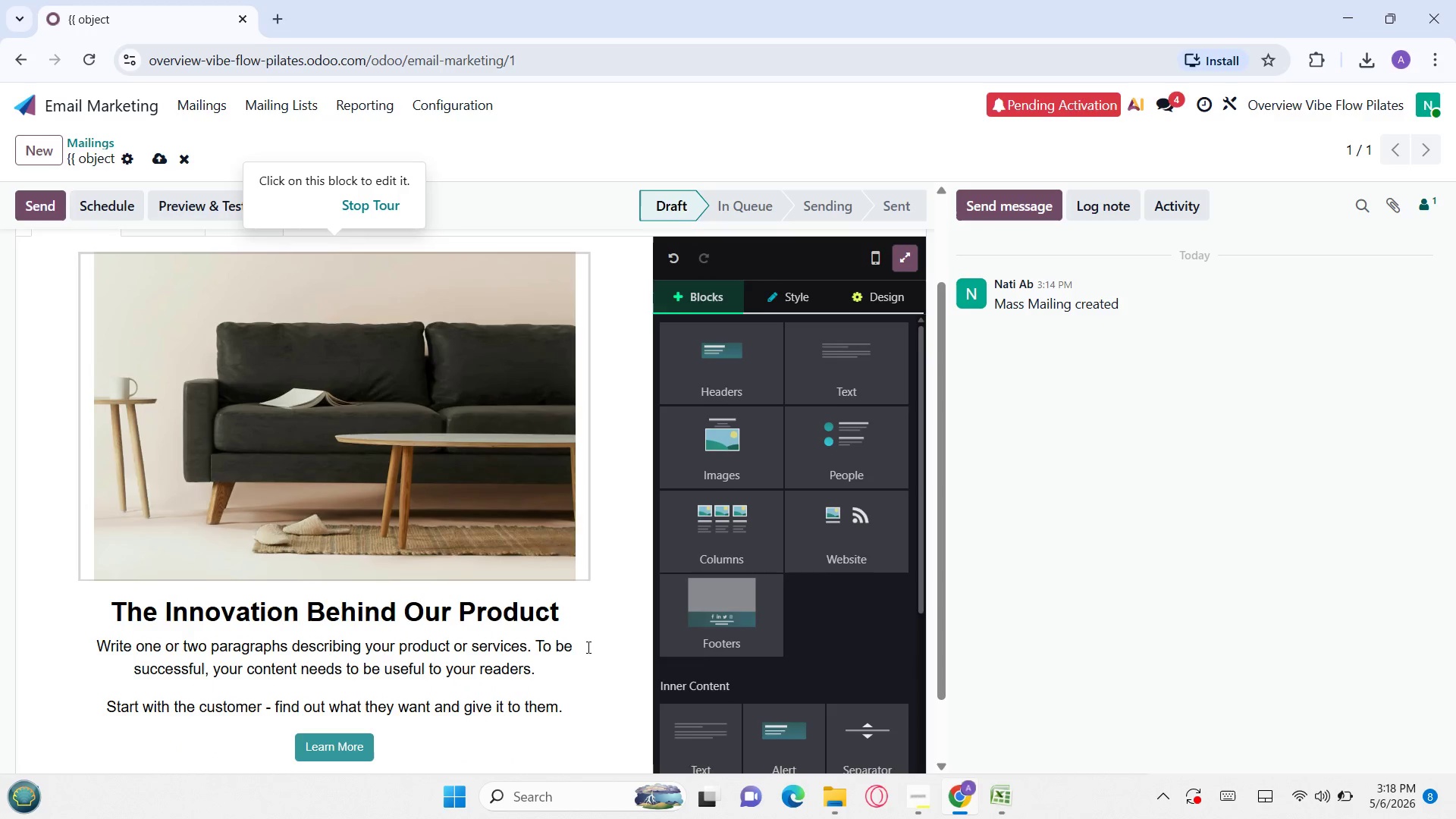 
left_click([542, 664])
 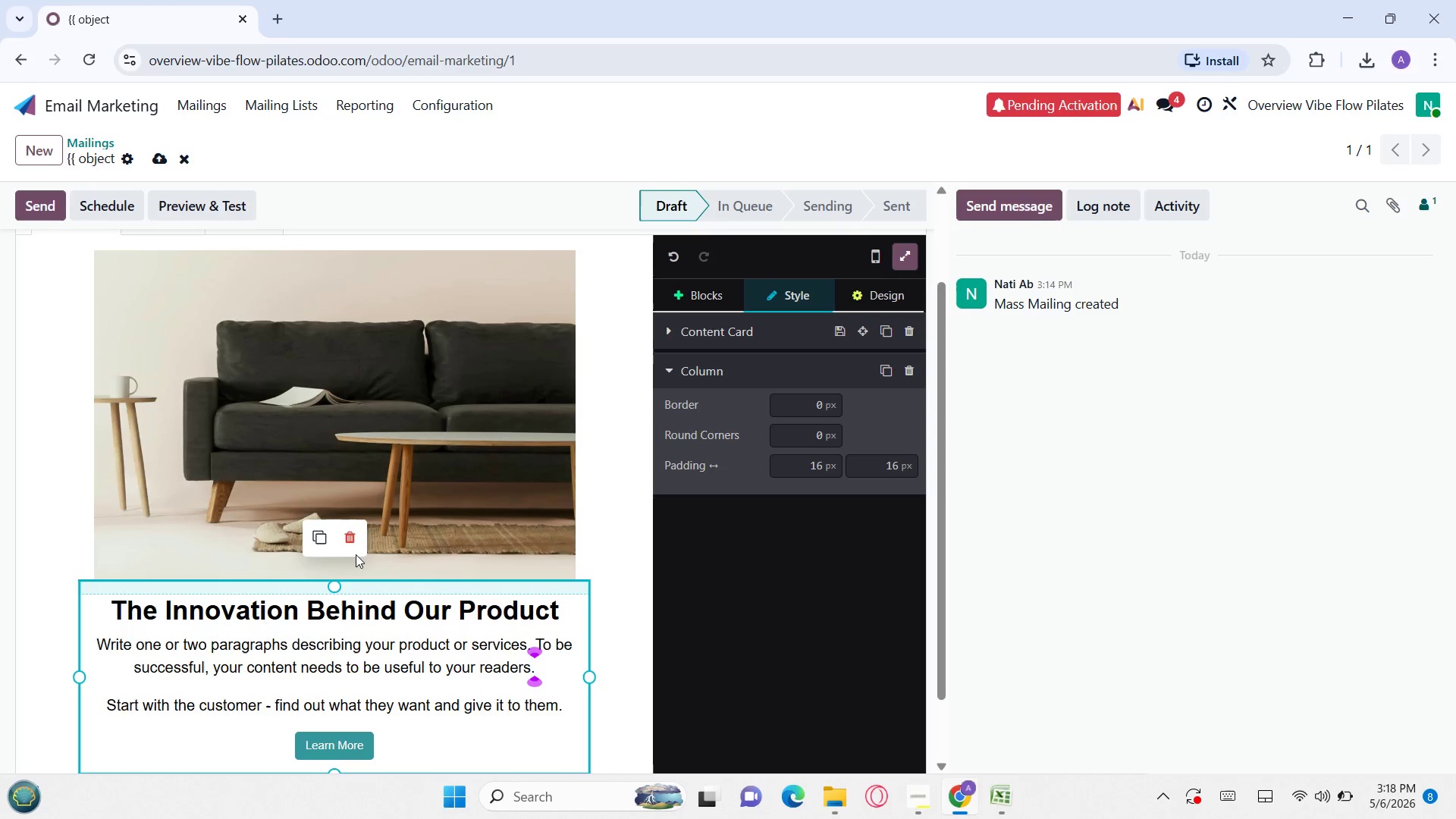 
left_click([356, 551])
 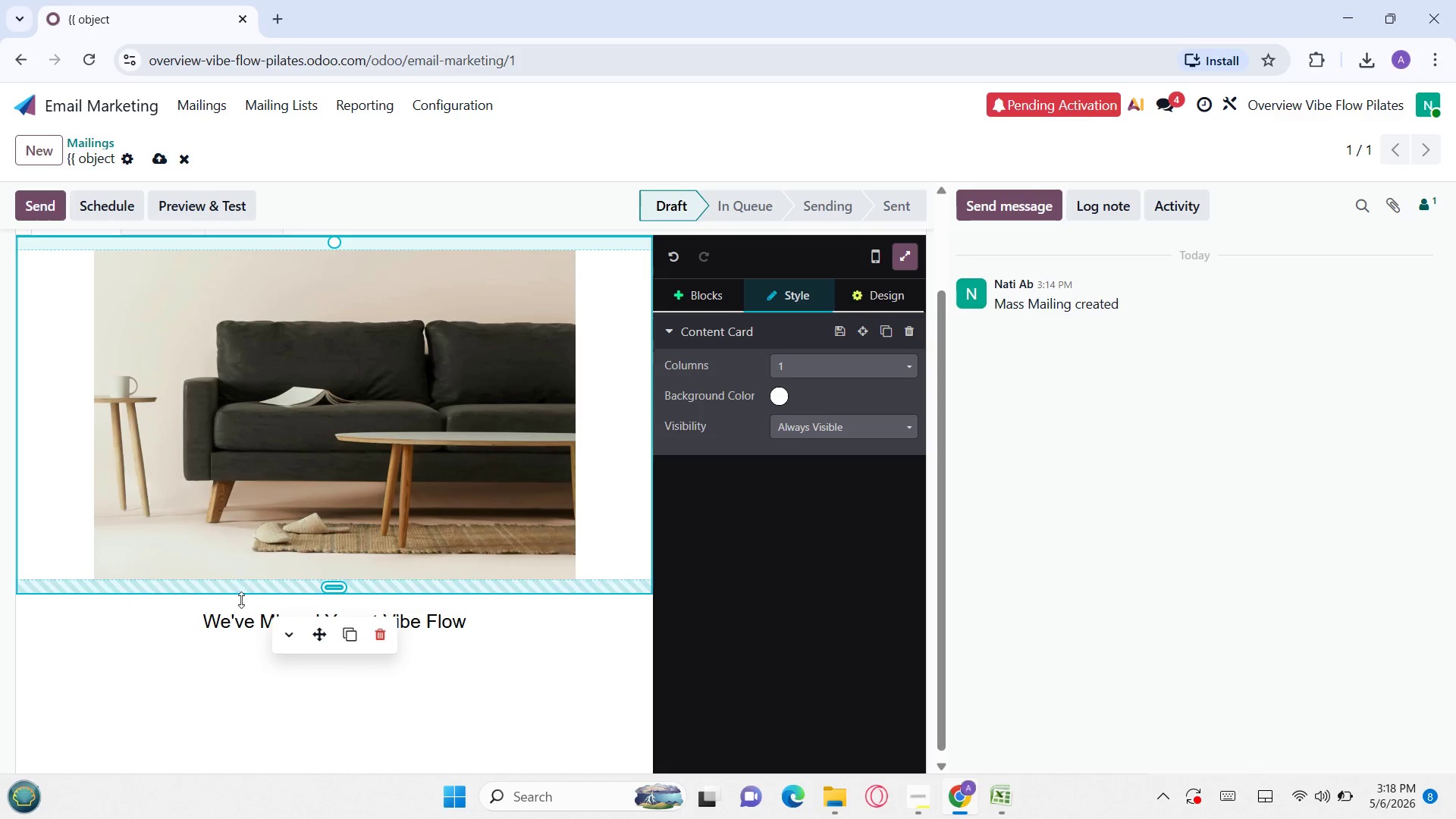 
left_click([228, 610])
 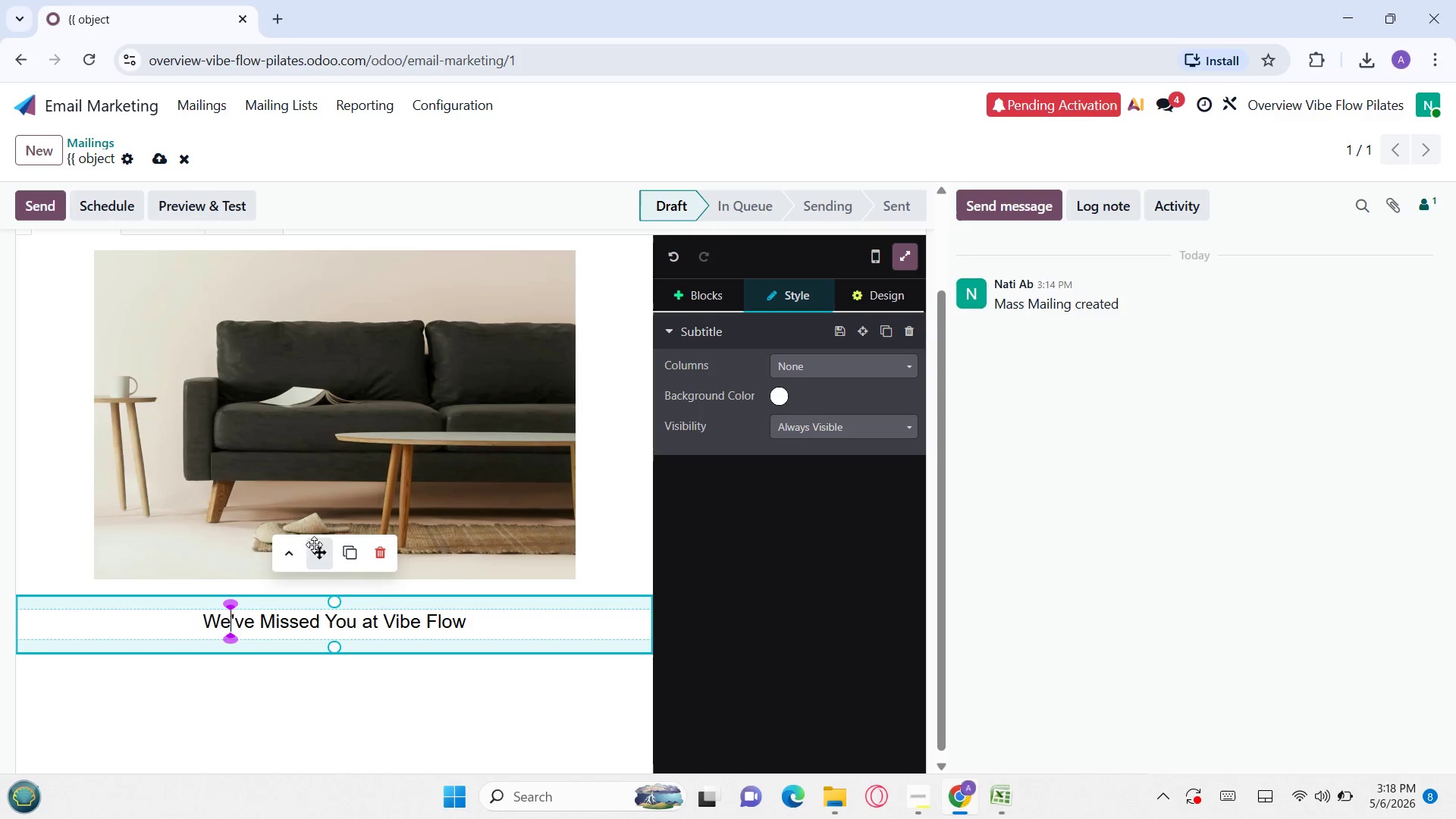 
left_click_drag(start_coordinate=[316, 551], to_coordinate=[309, 303])
 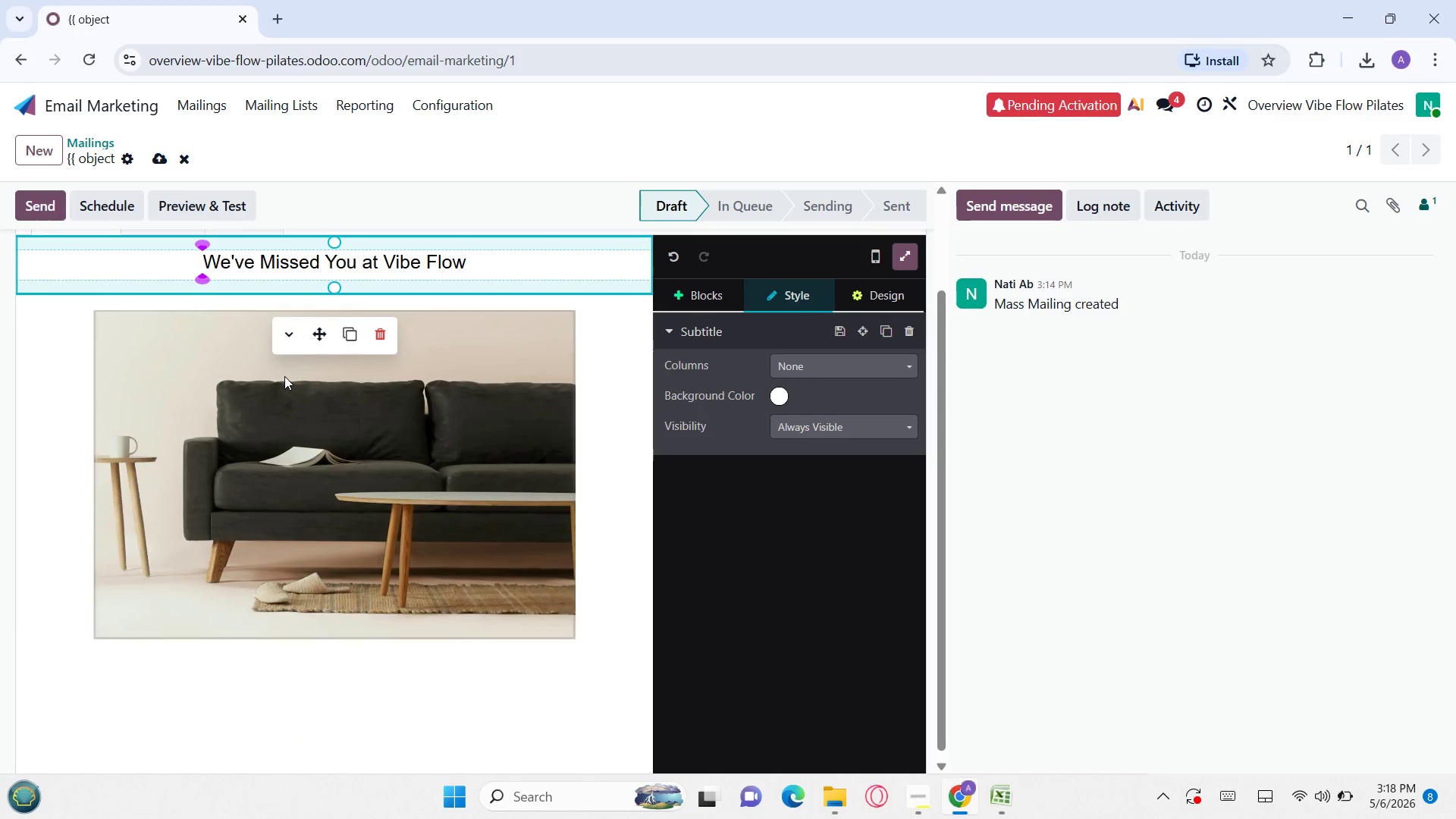 
double_click([284, 376])
 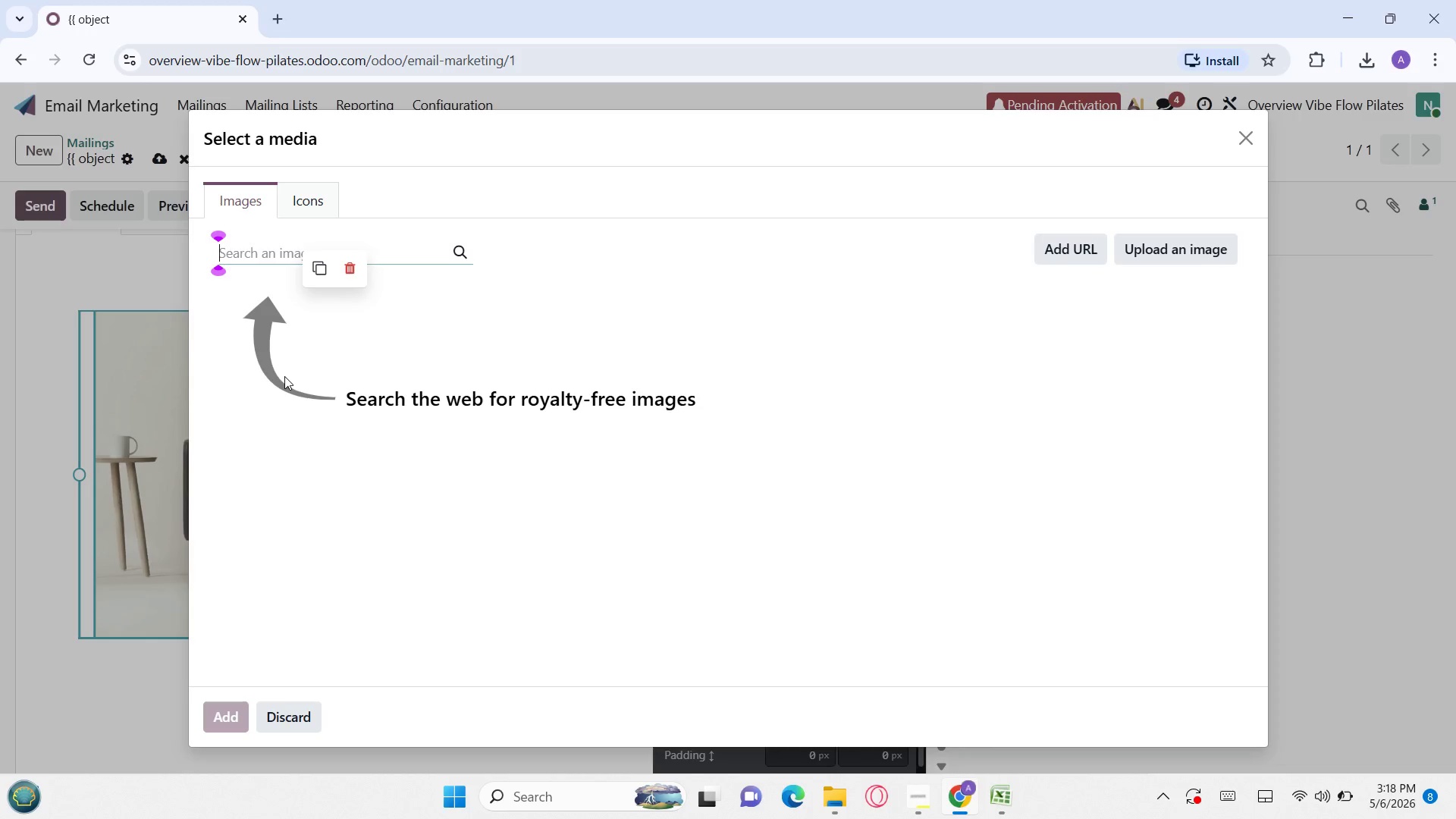 
type(Vibe flow welcome ba)
 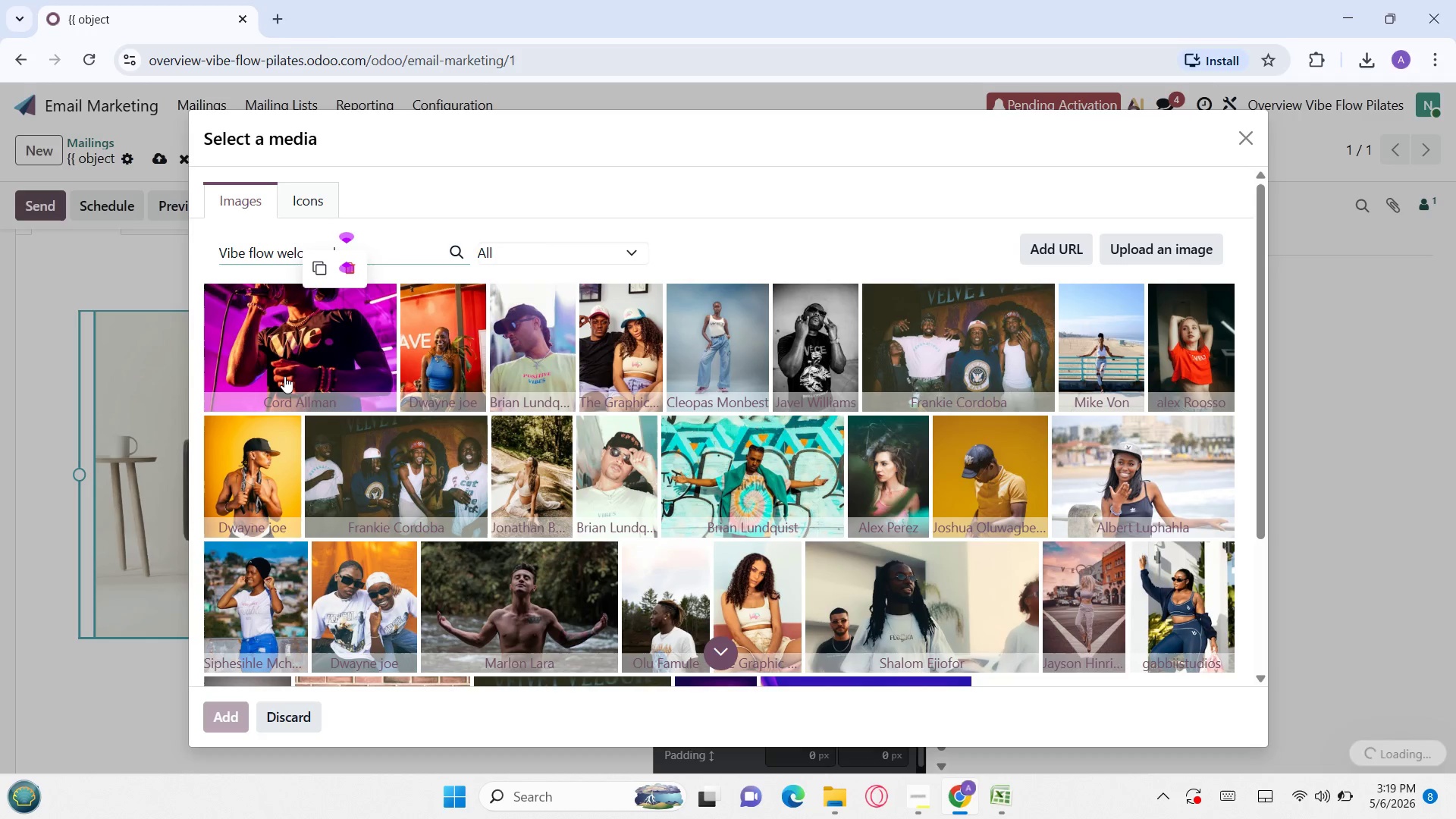 
type(ck )
 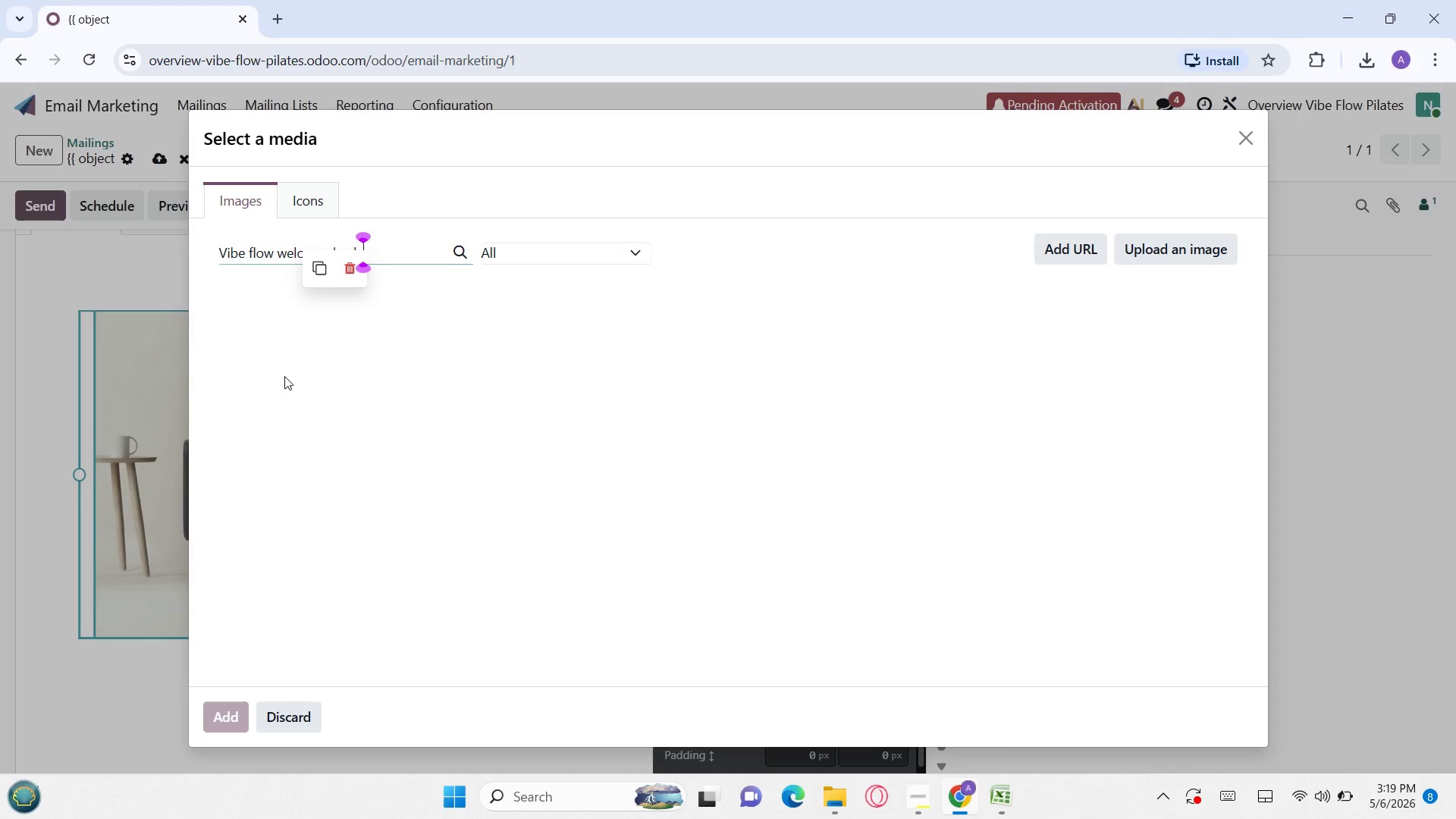 
type(studio)
 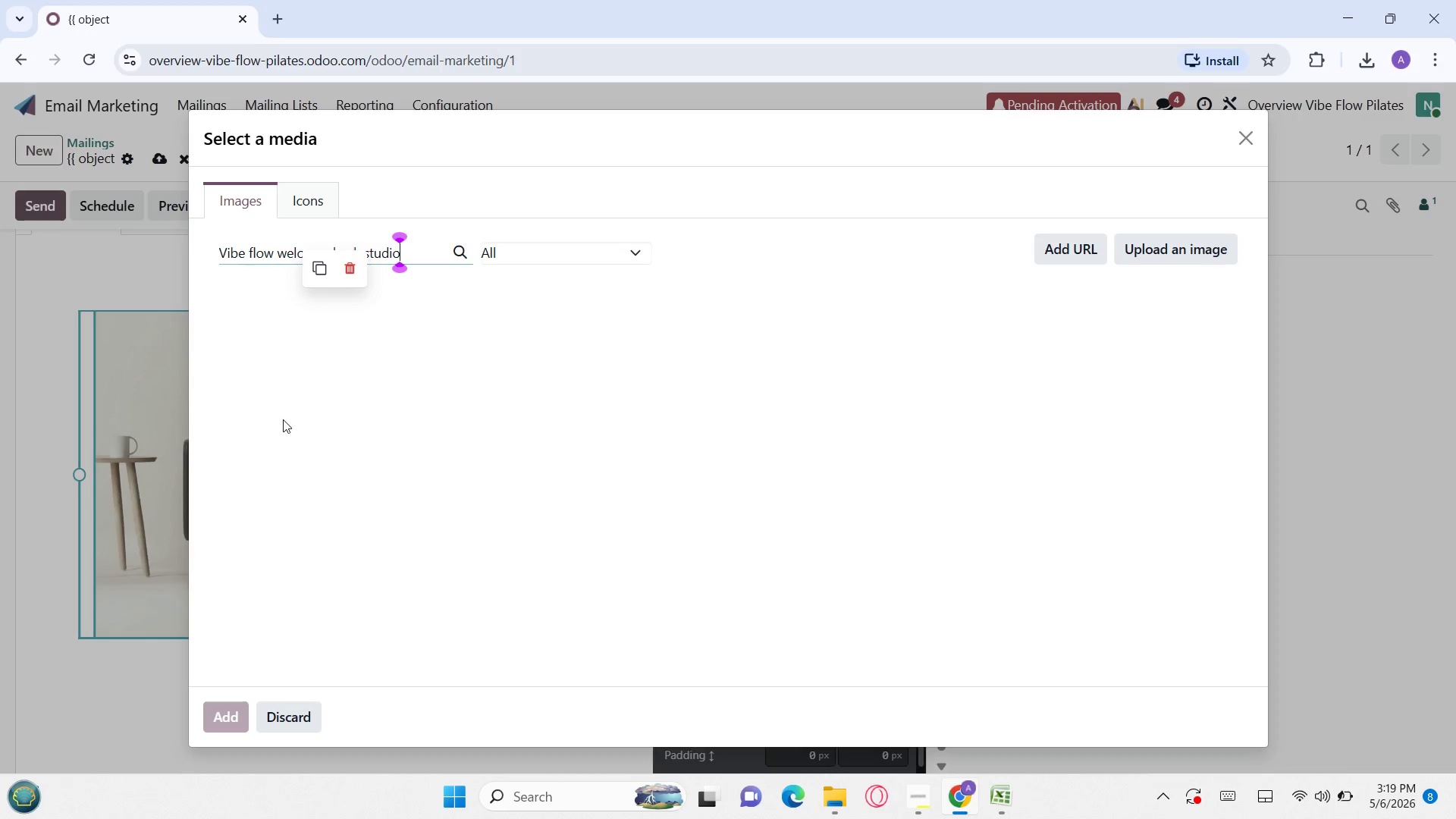 
left_click([334, 385])
 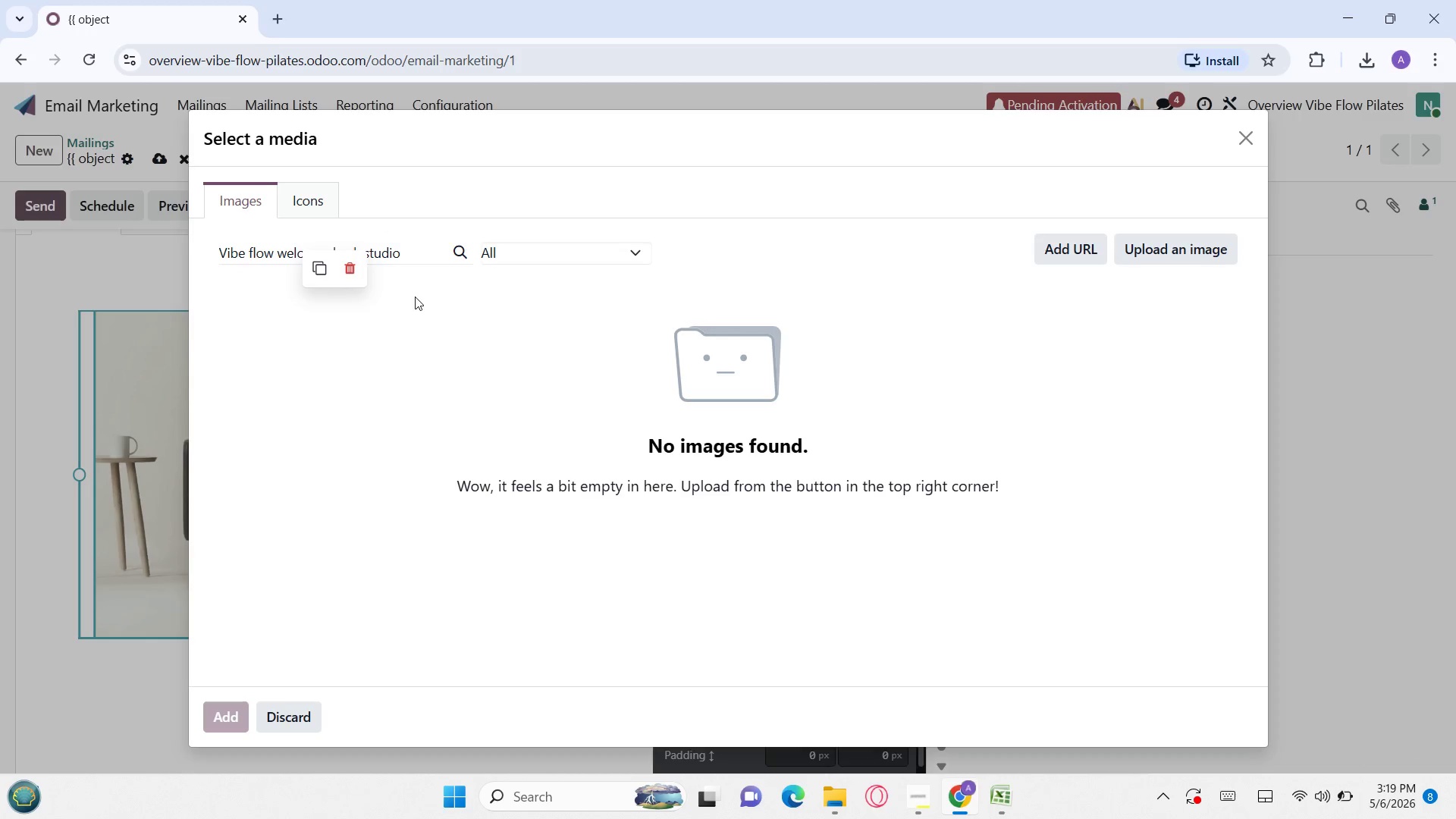 
left_click([406, 253])
 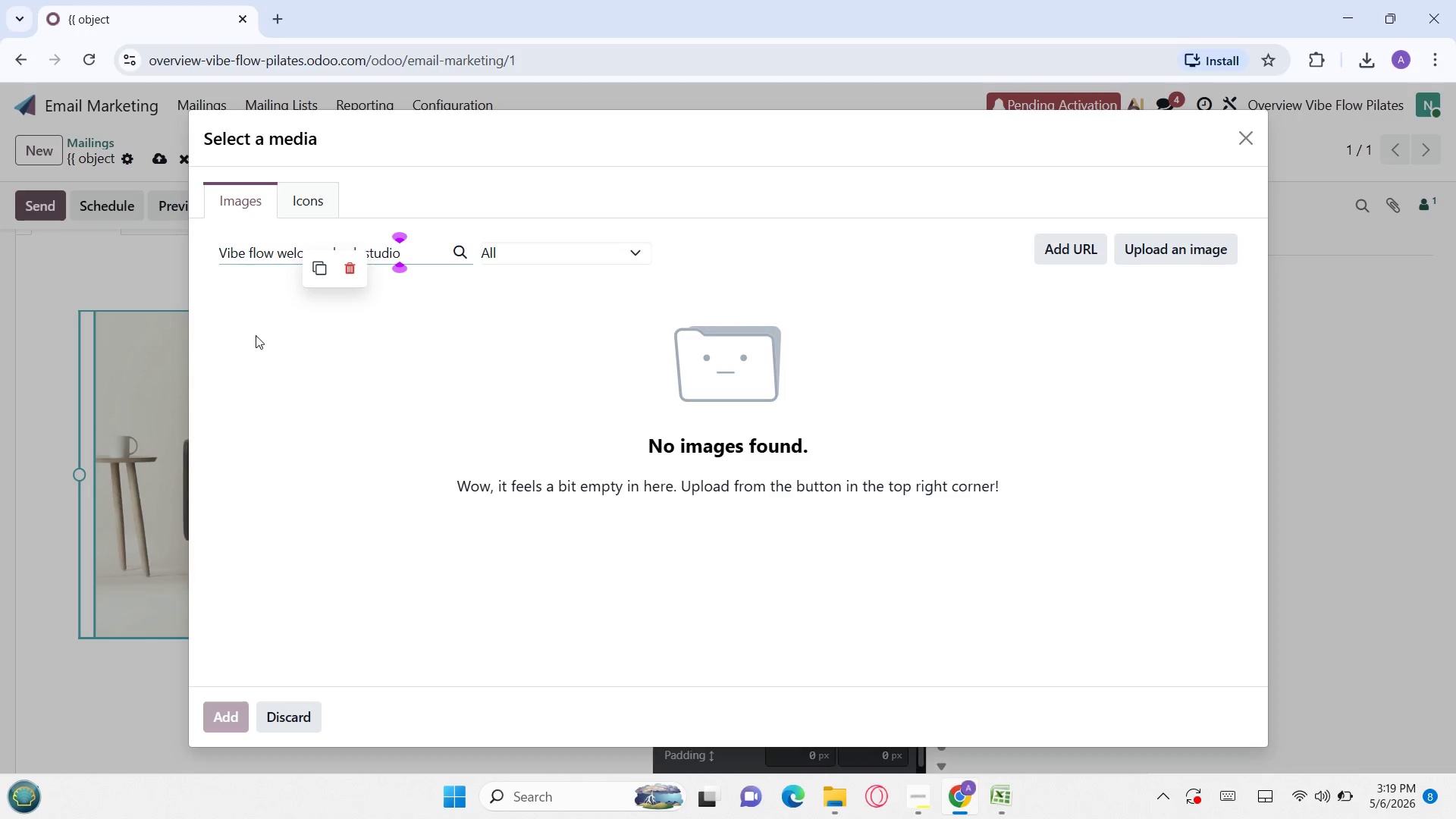 
key(Backspace)
 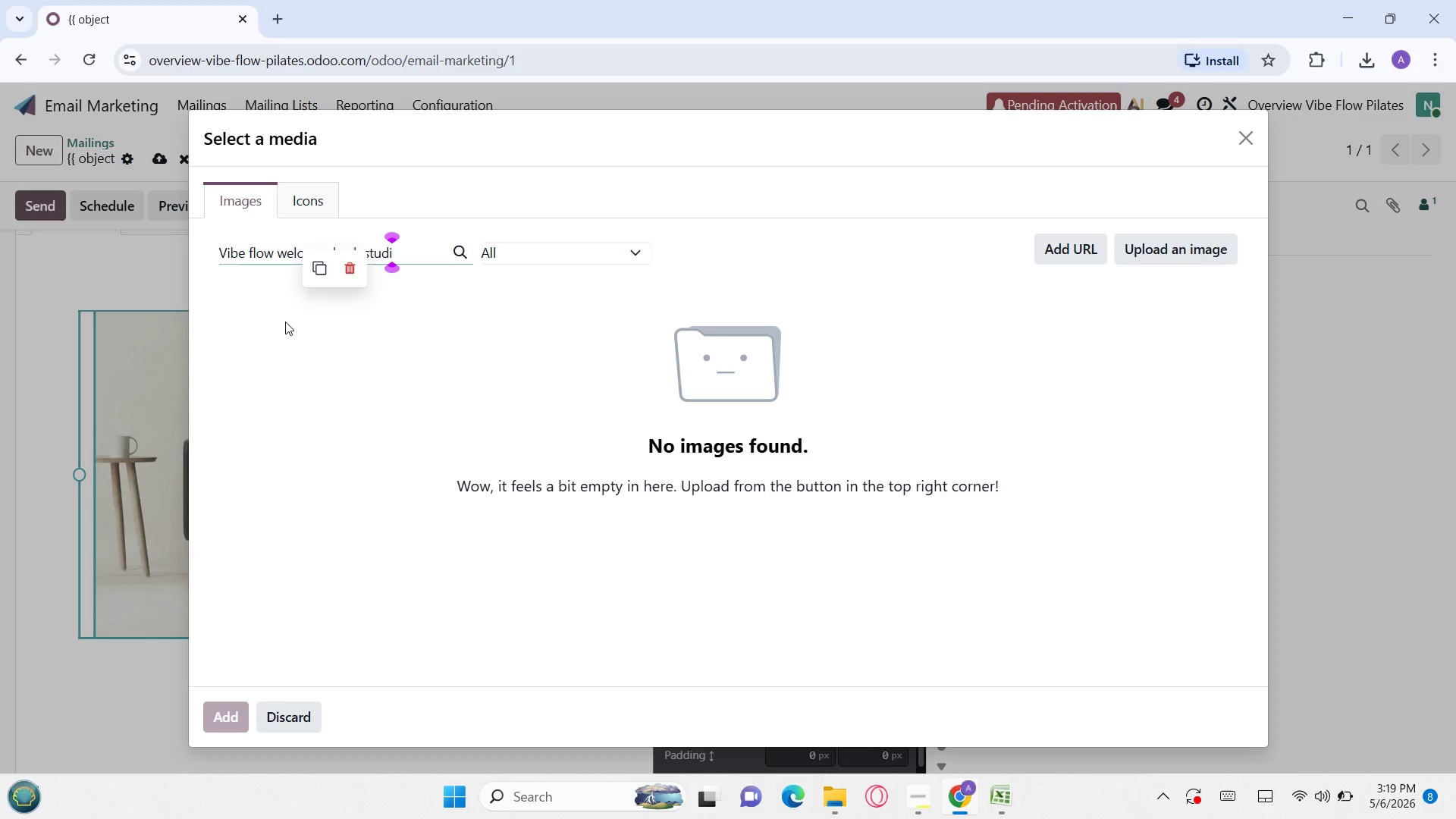 
key(Backspace)
 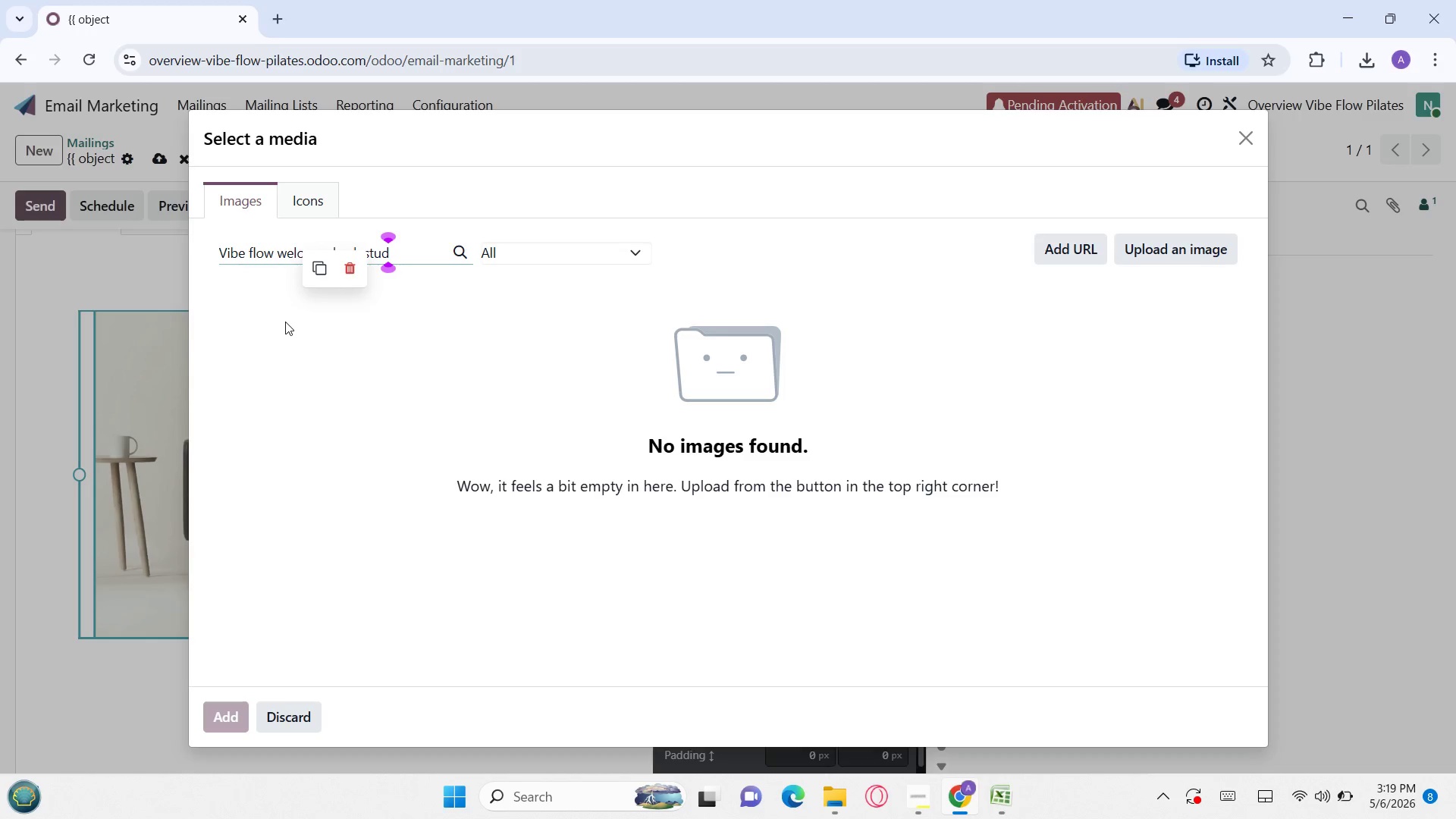 
key(Backspace)
 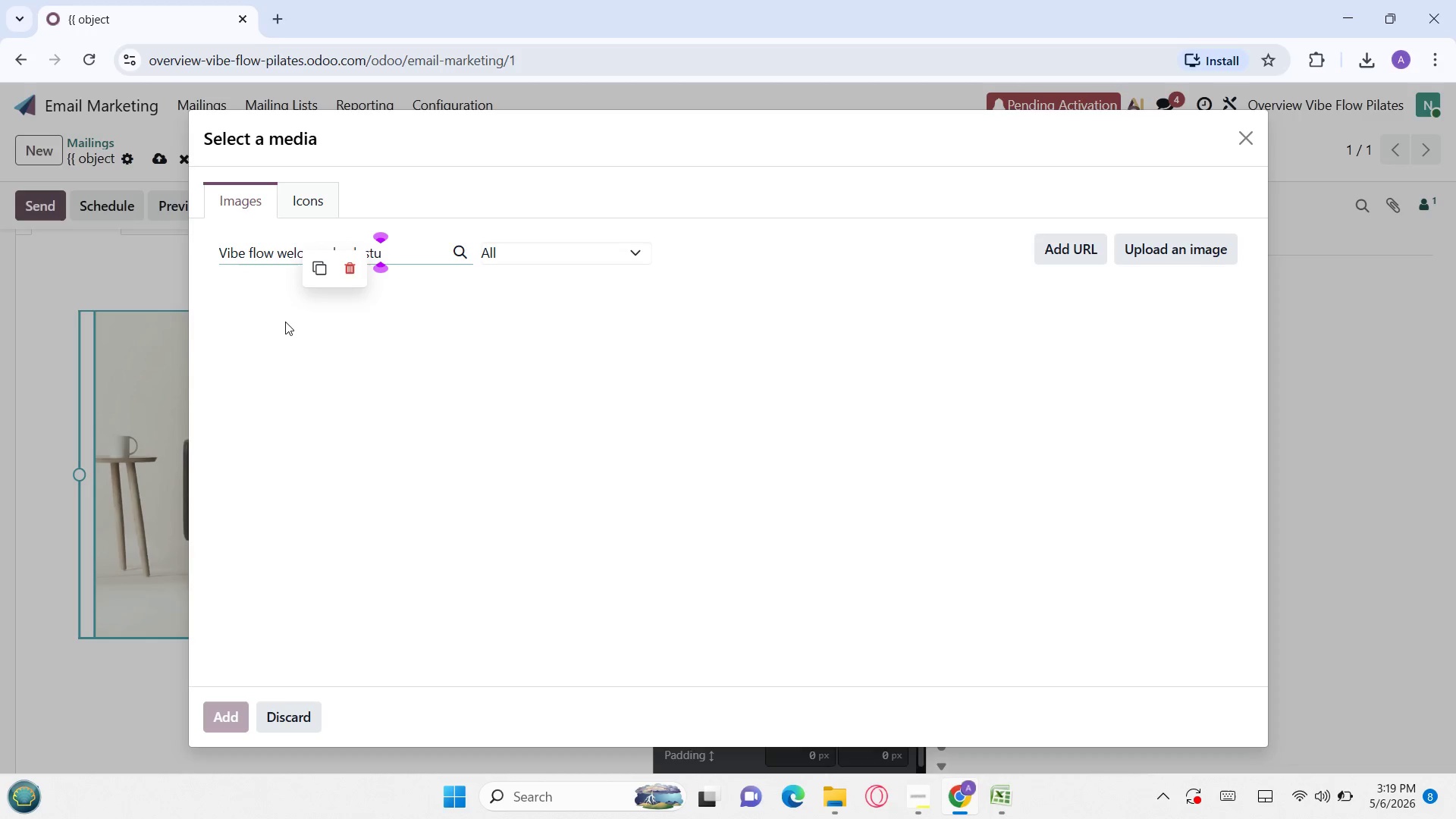 
key(Backspace)
 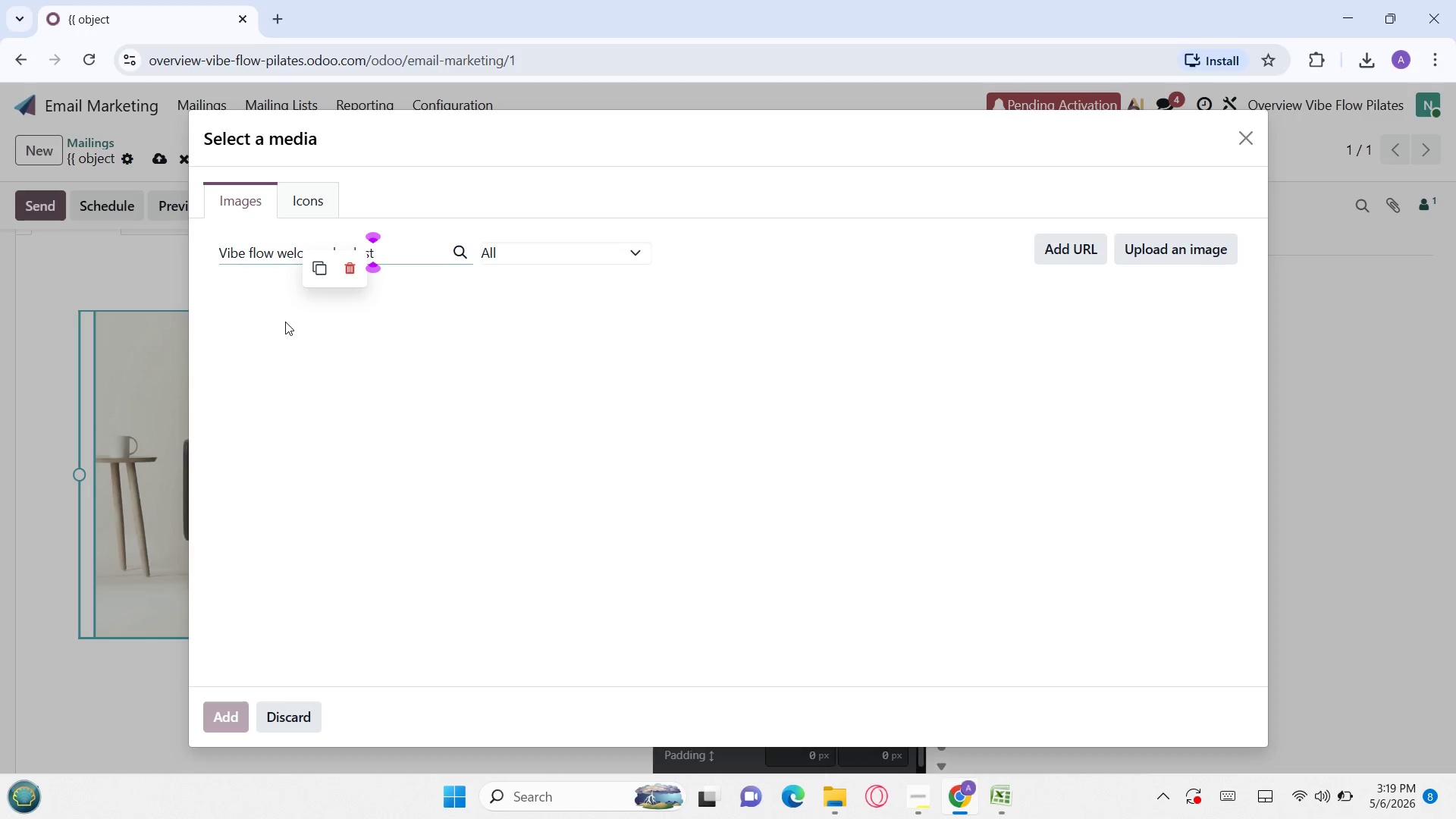 
key(Backspace)
 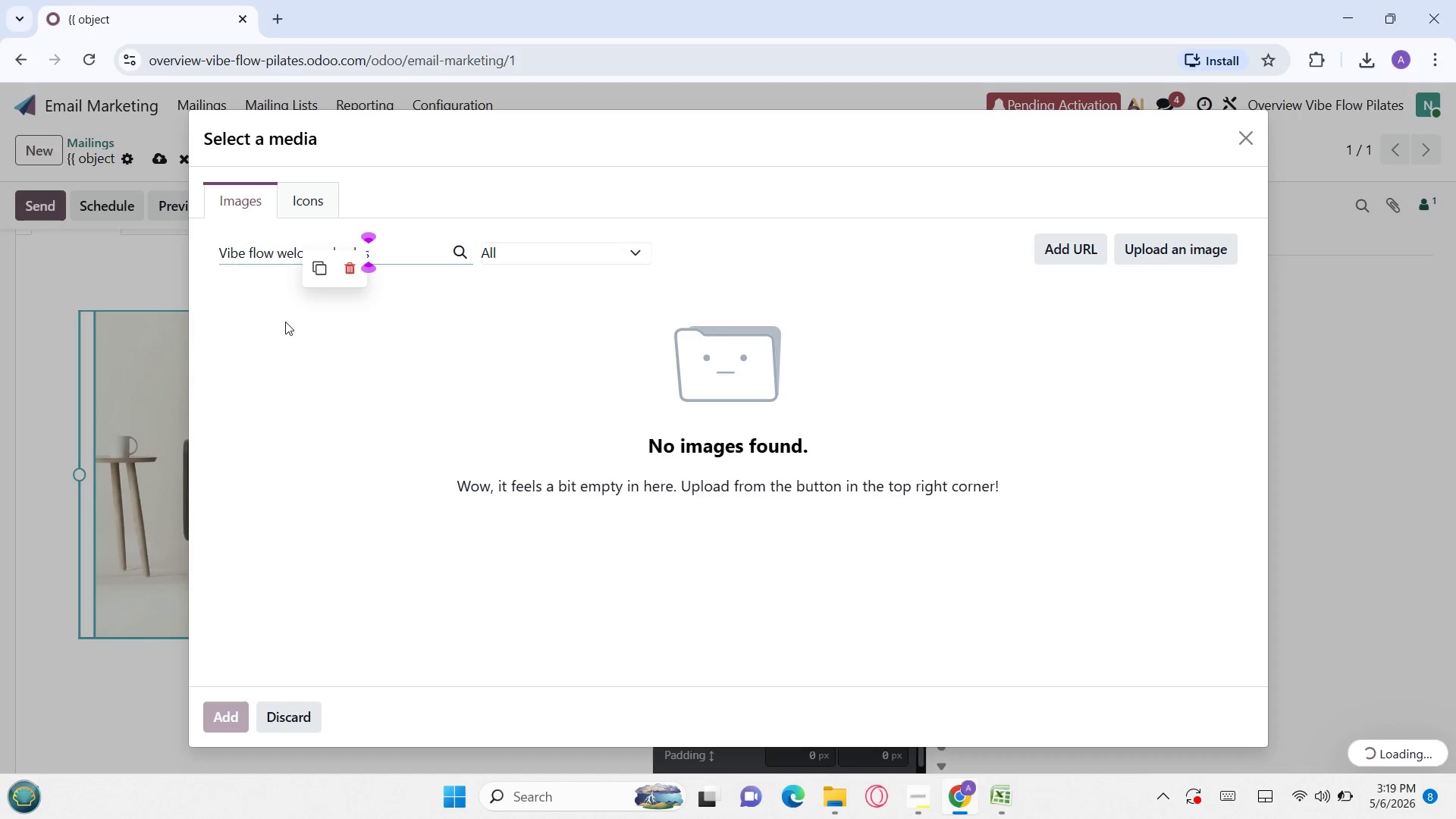 
key(Backspace)
 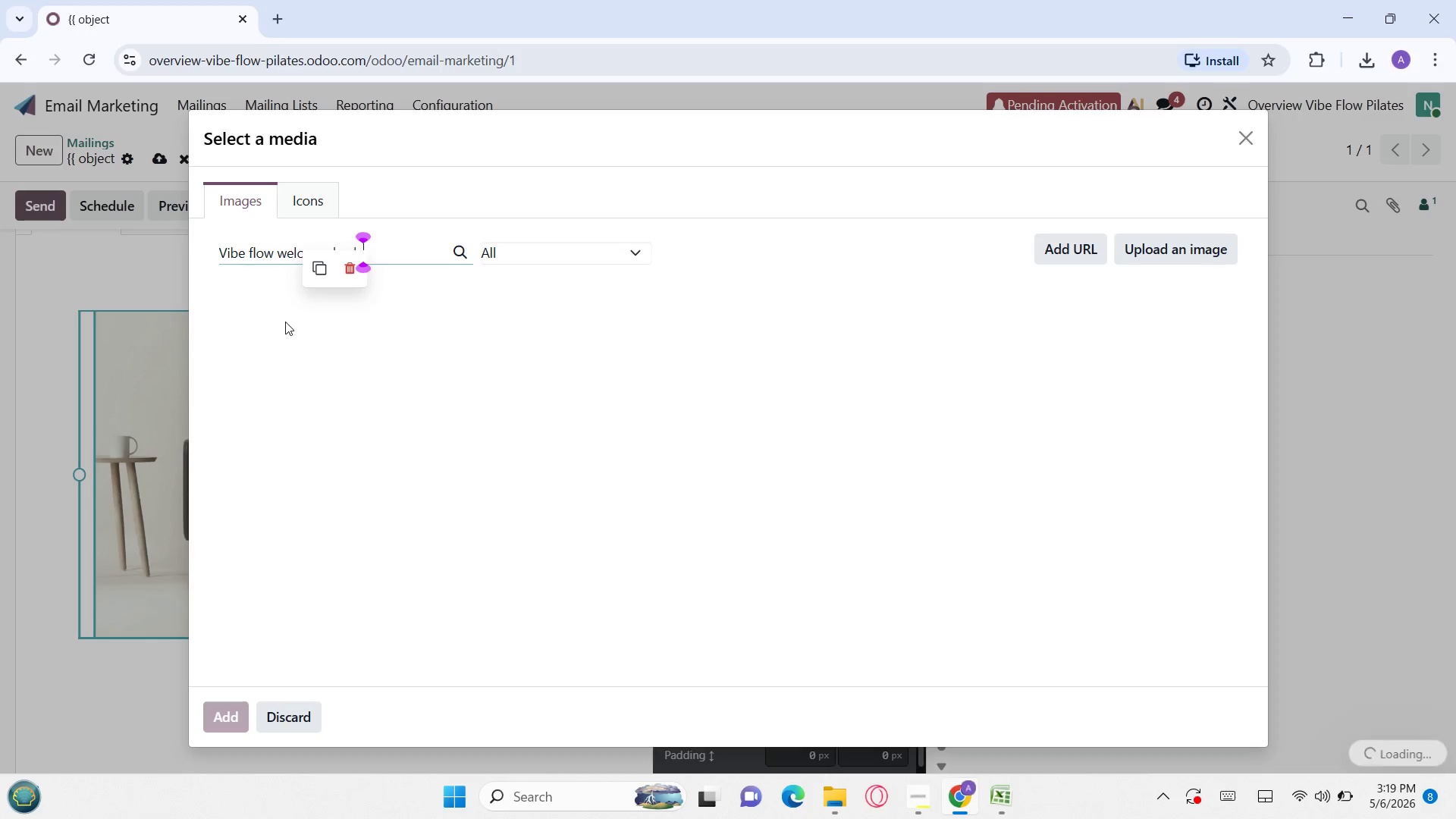 
key(Backspace)
 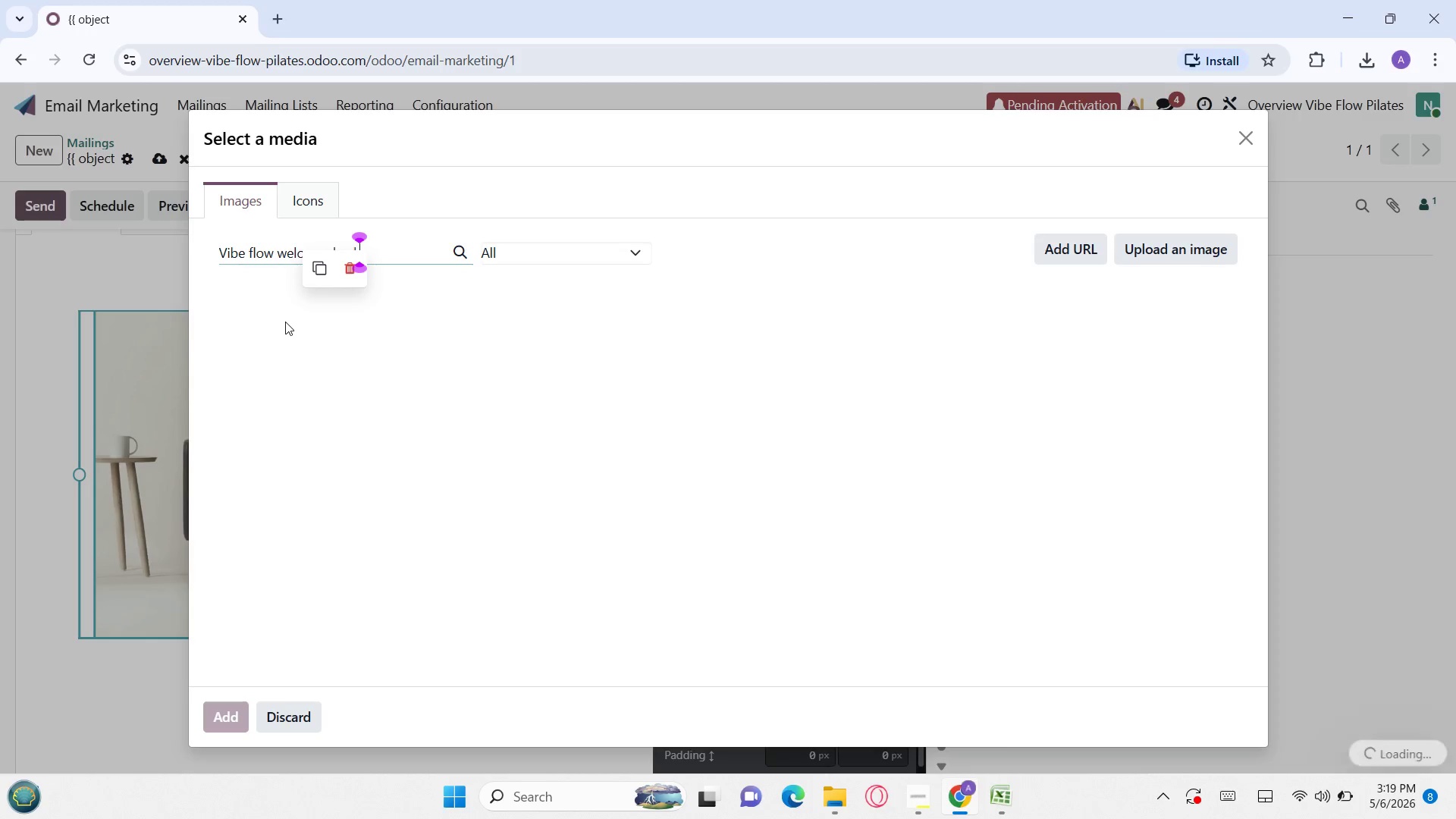 
key(Backspace)
 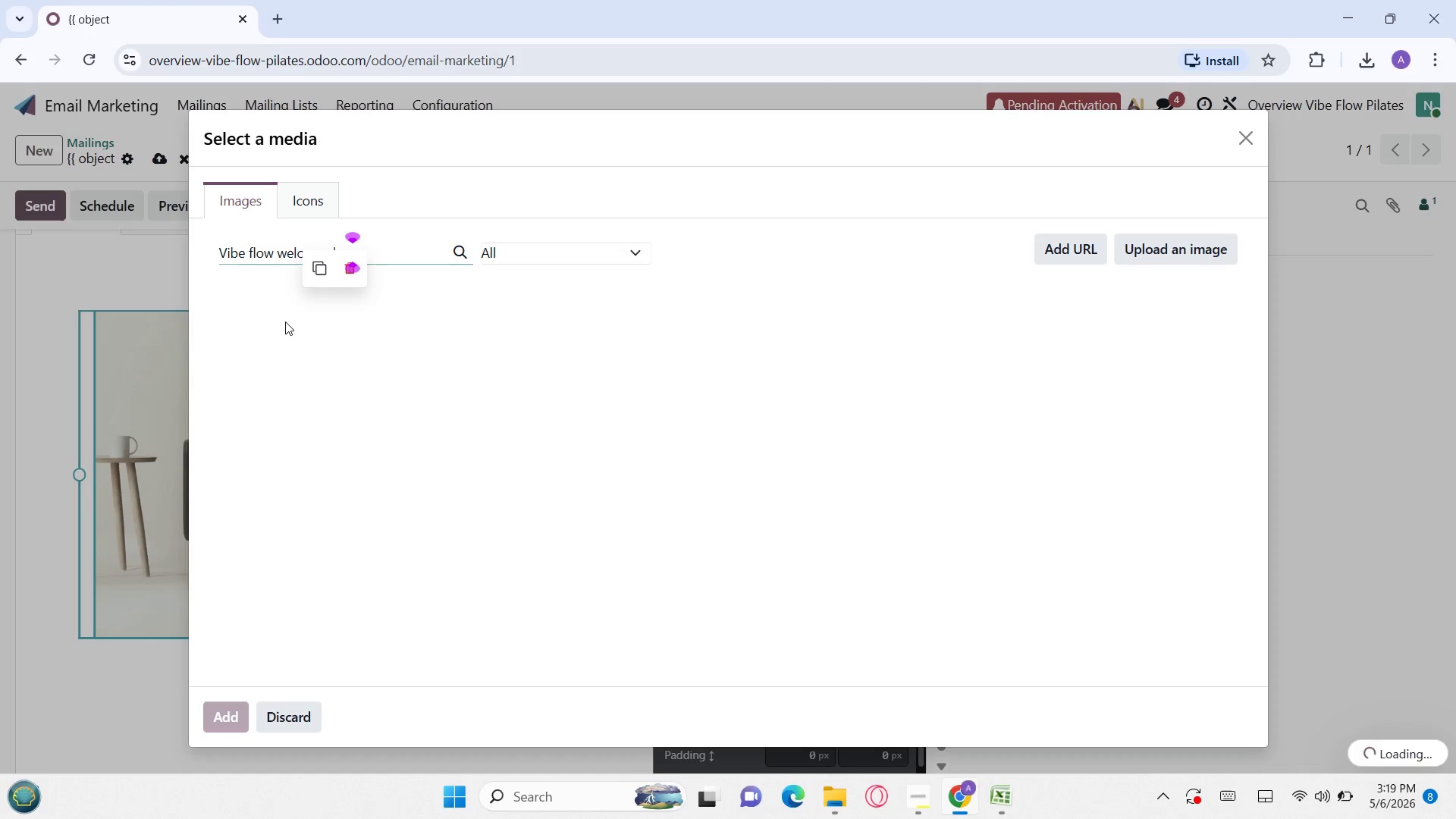 
key(Backspace)
 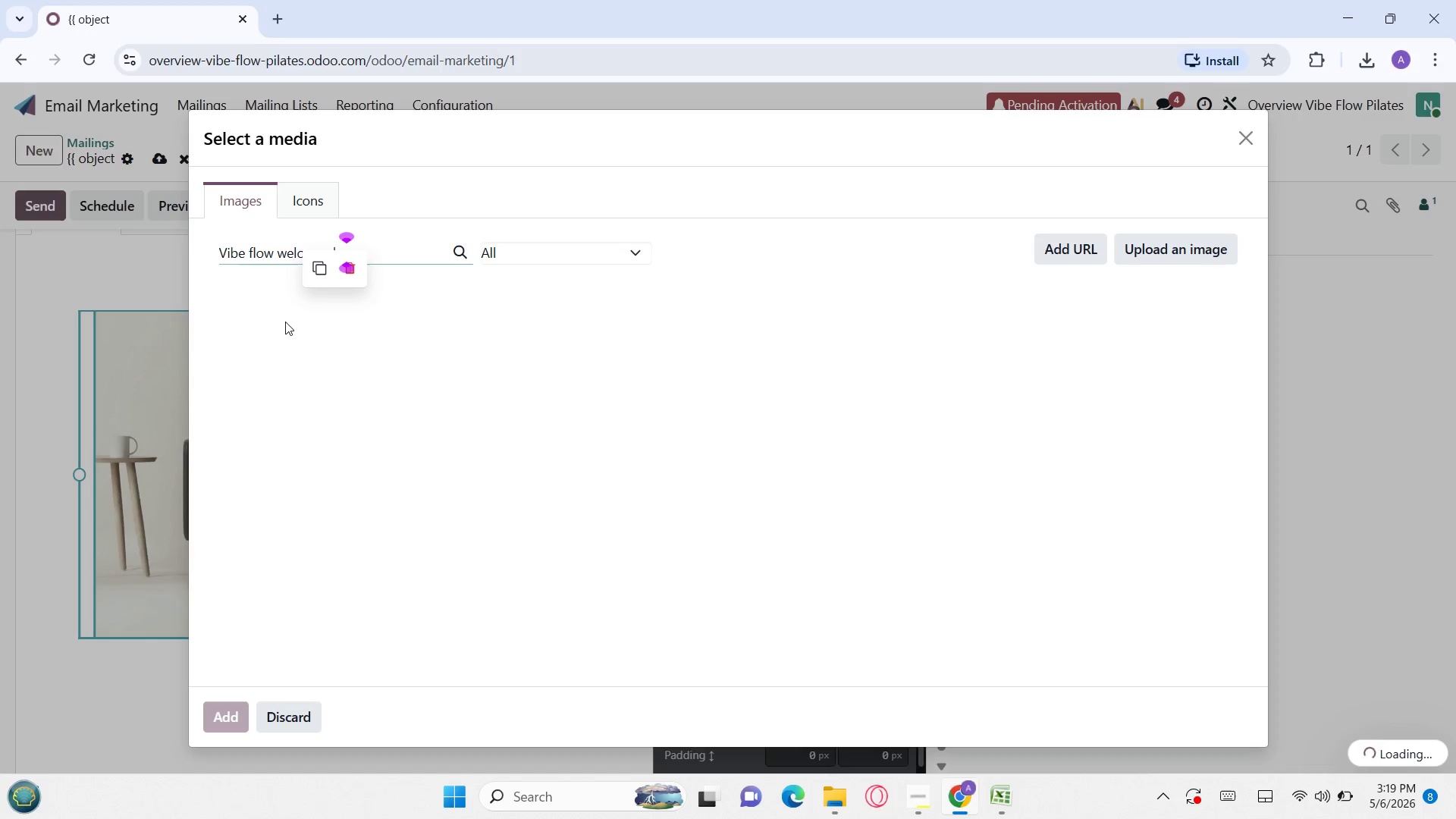 
key(Backspace)
 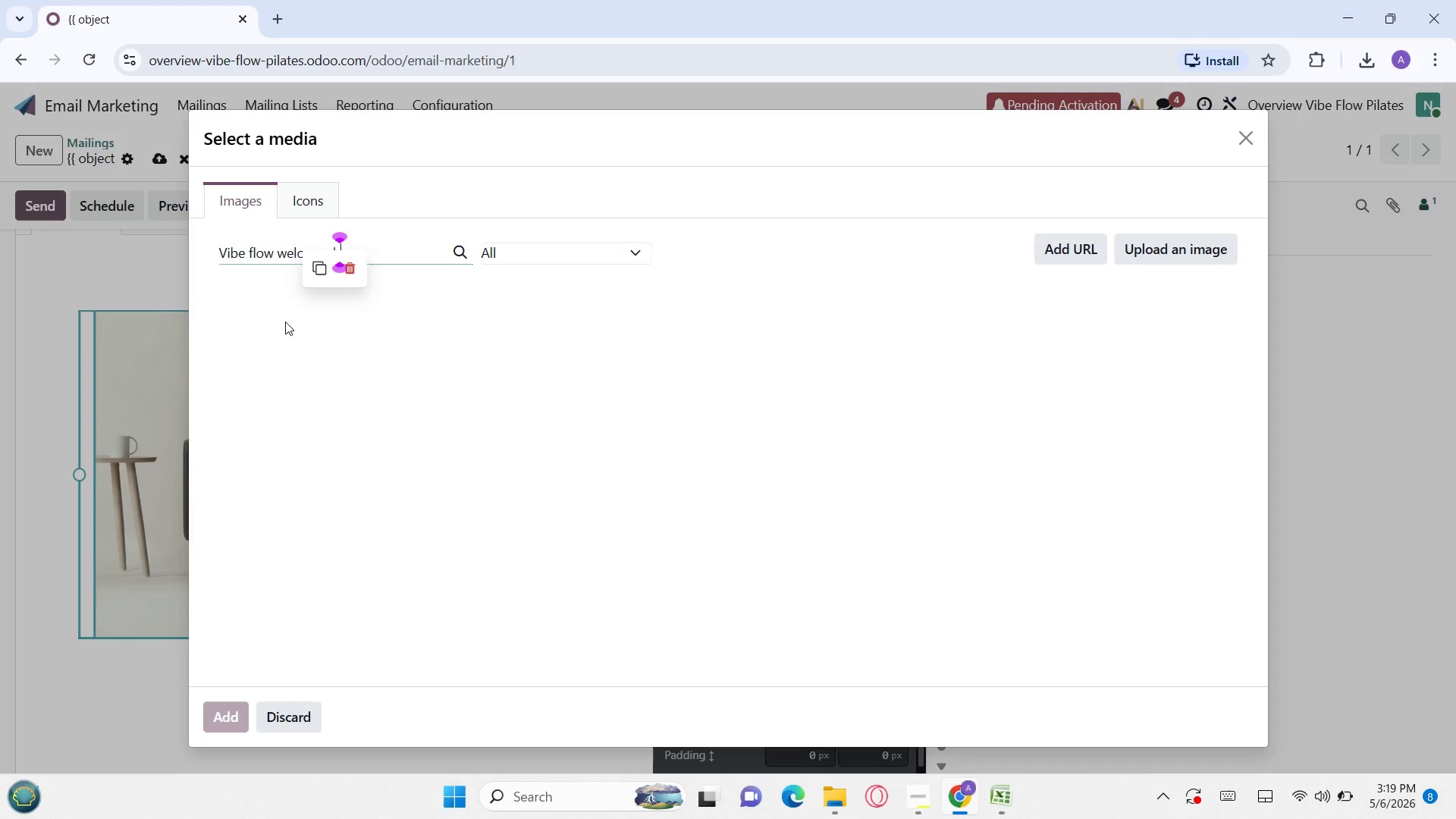 
key(Backspace)
 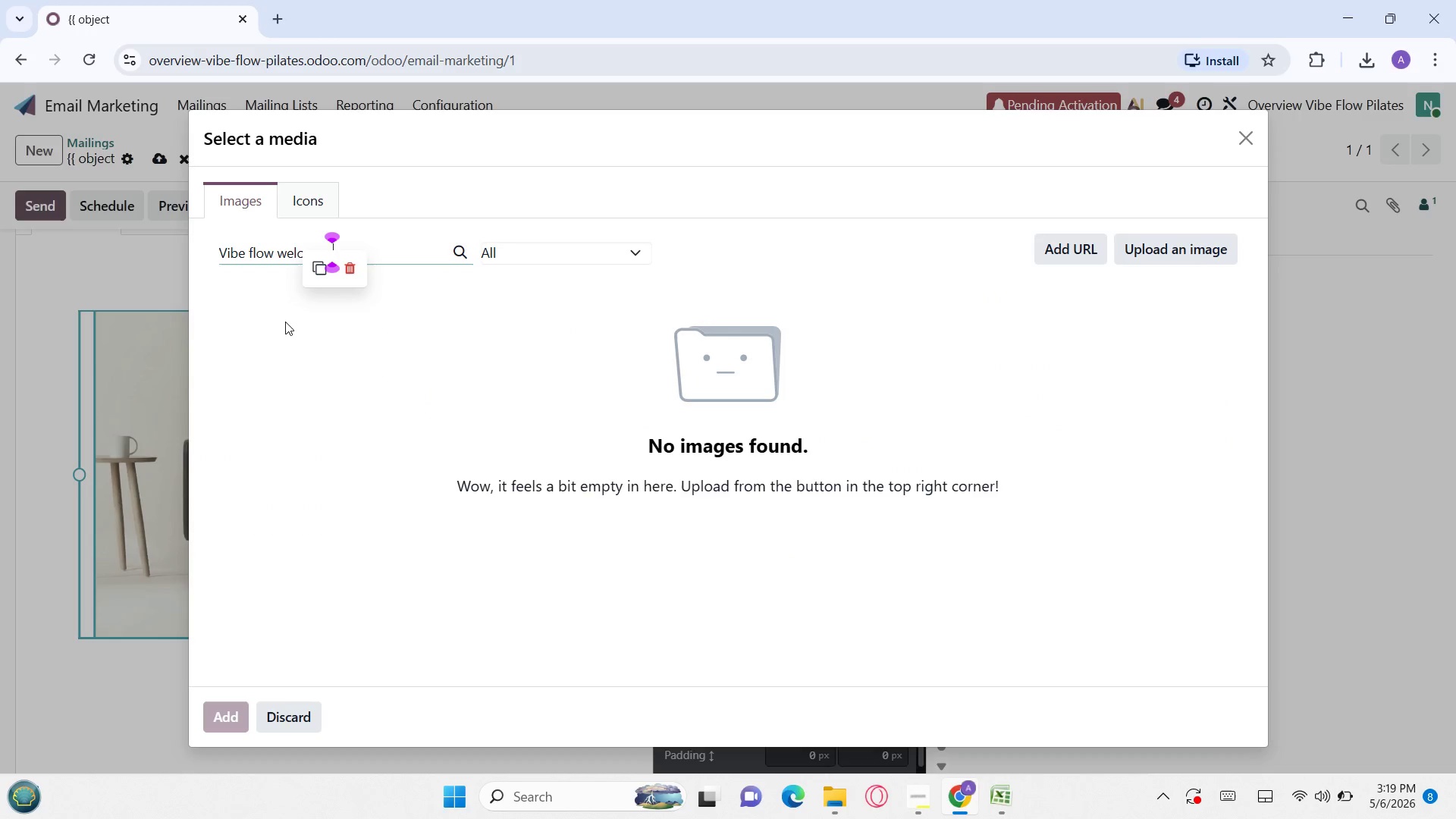 
wait(6.38)
 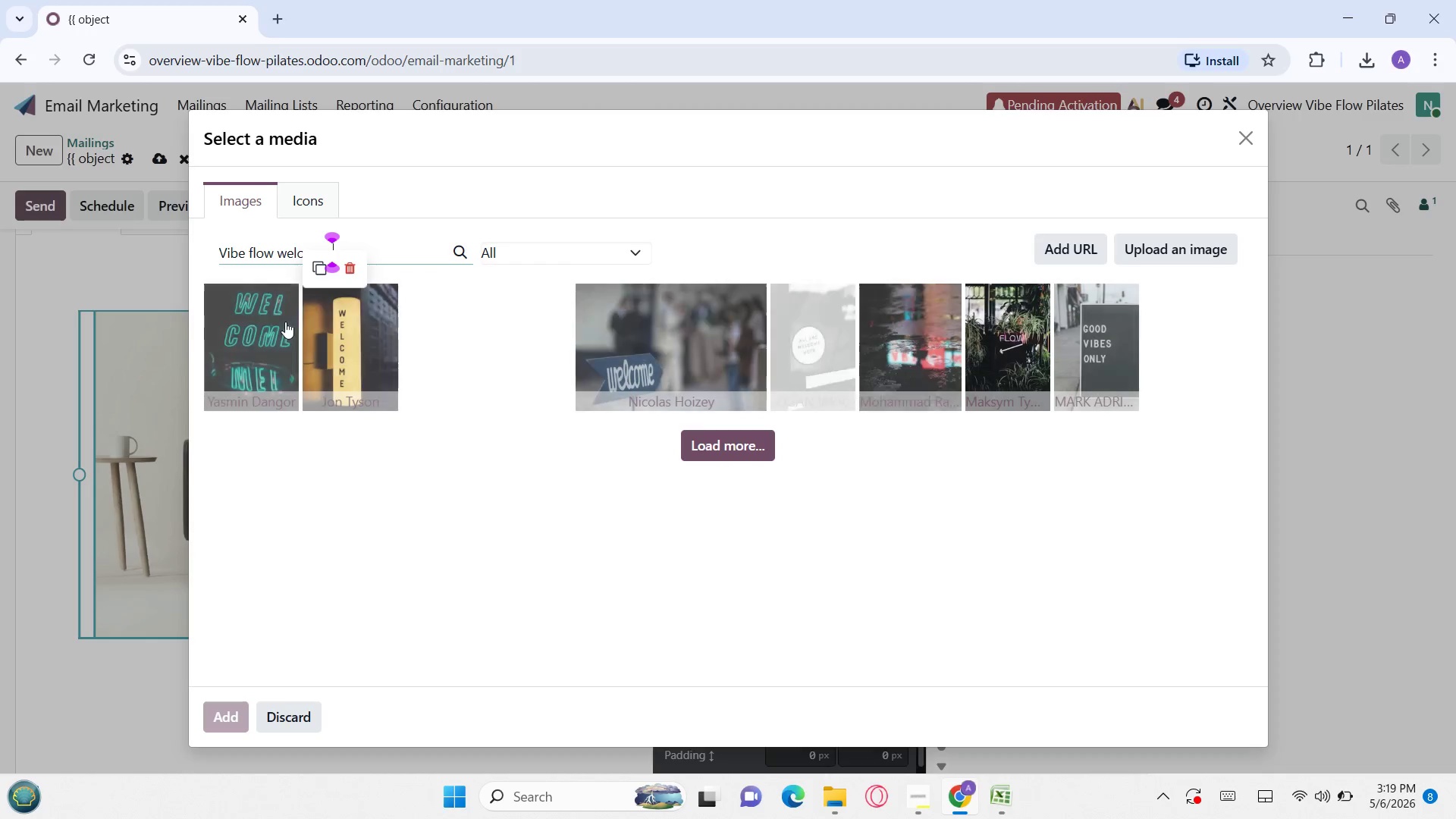 
left_click([0, 435])
 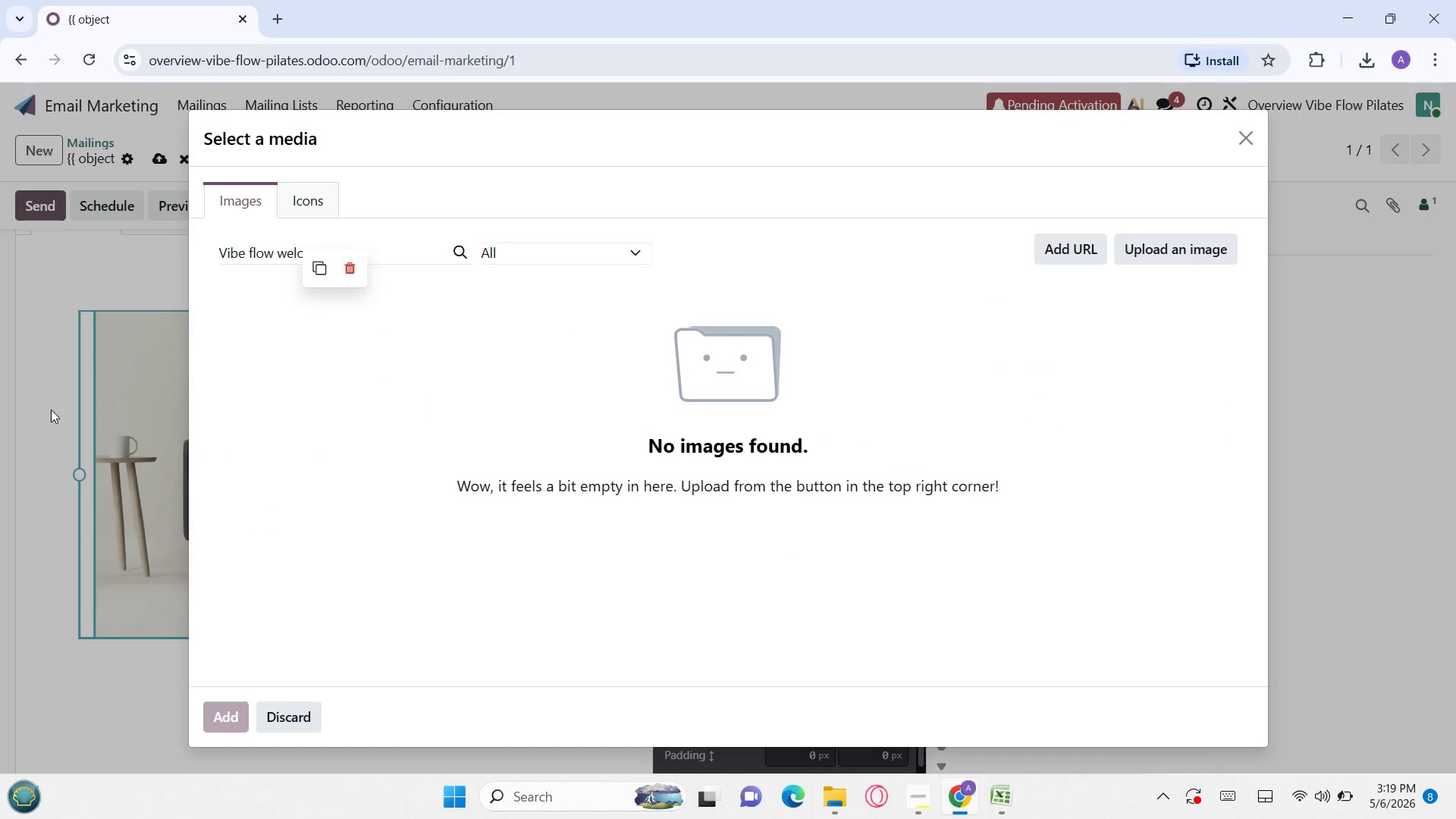 
double_click([51, 411])
 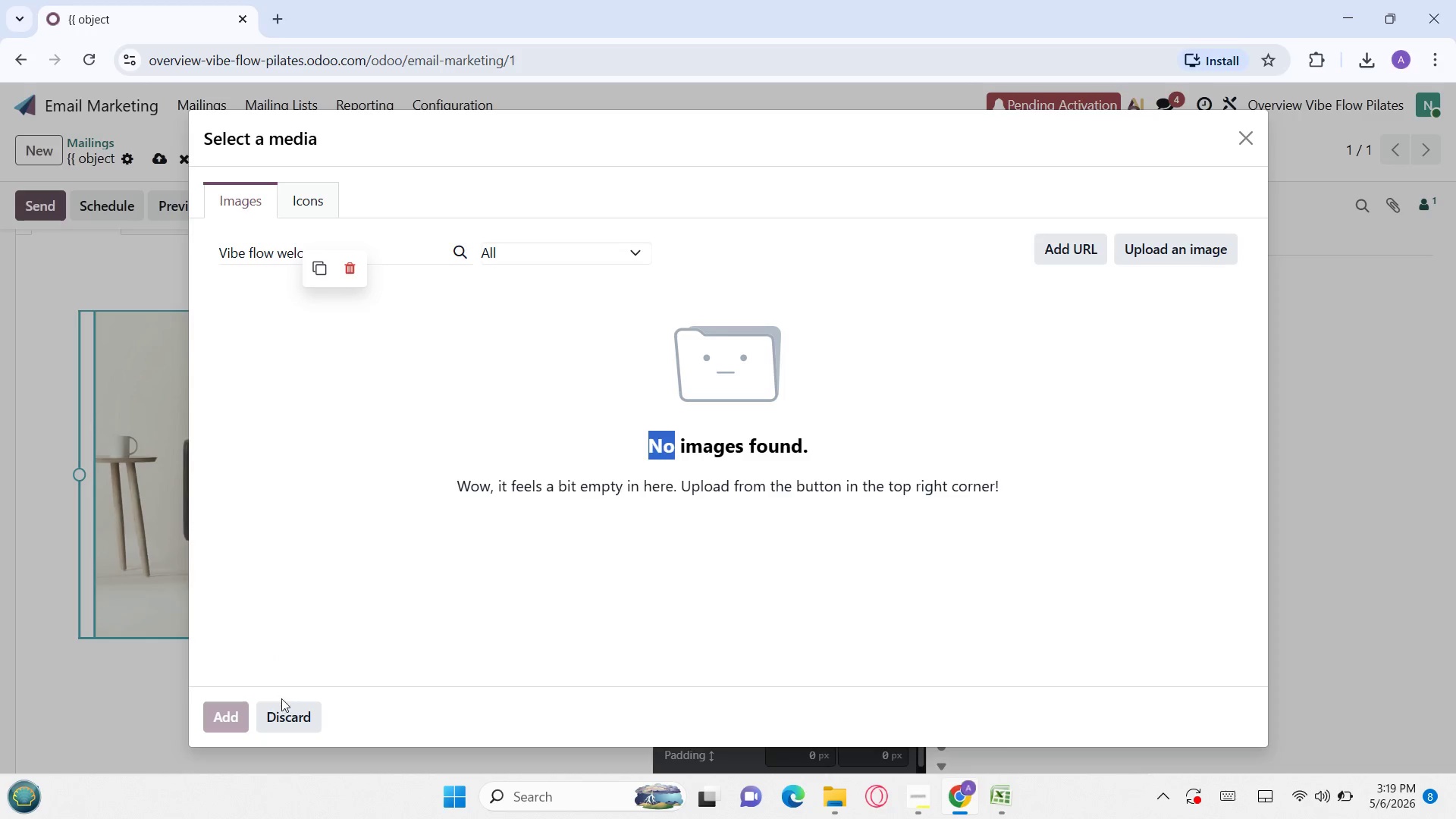 
left_click([281, 708])
 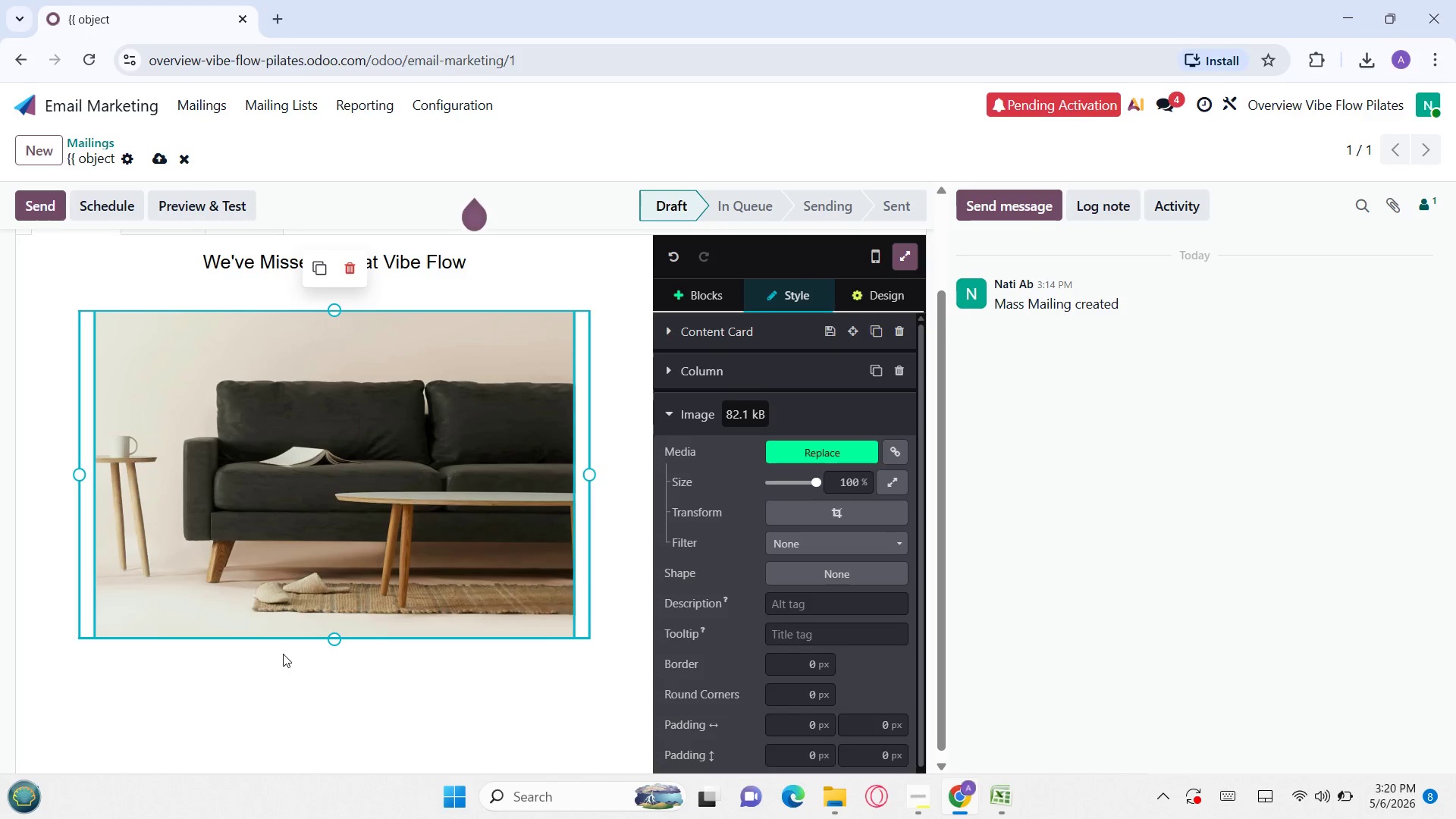 
left_click([284, 653])
 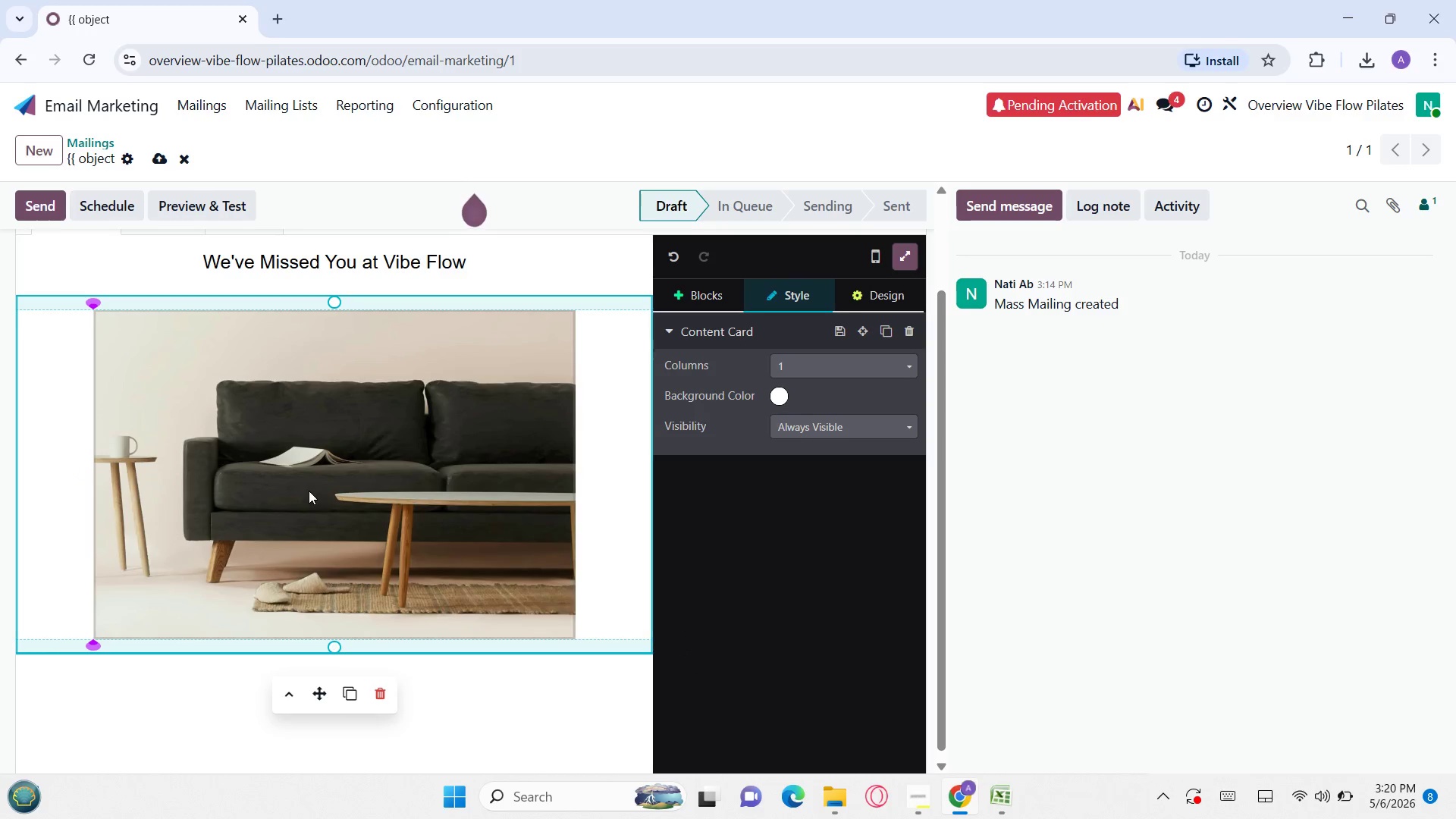 
double_click([309, 491])
 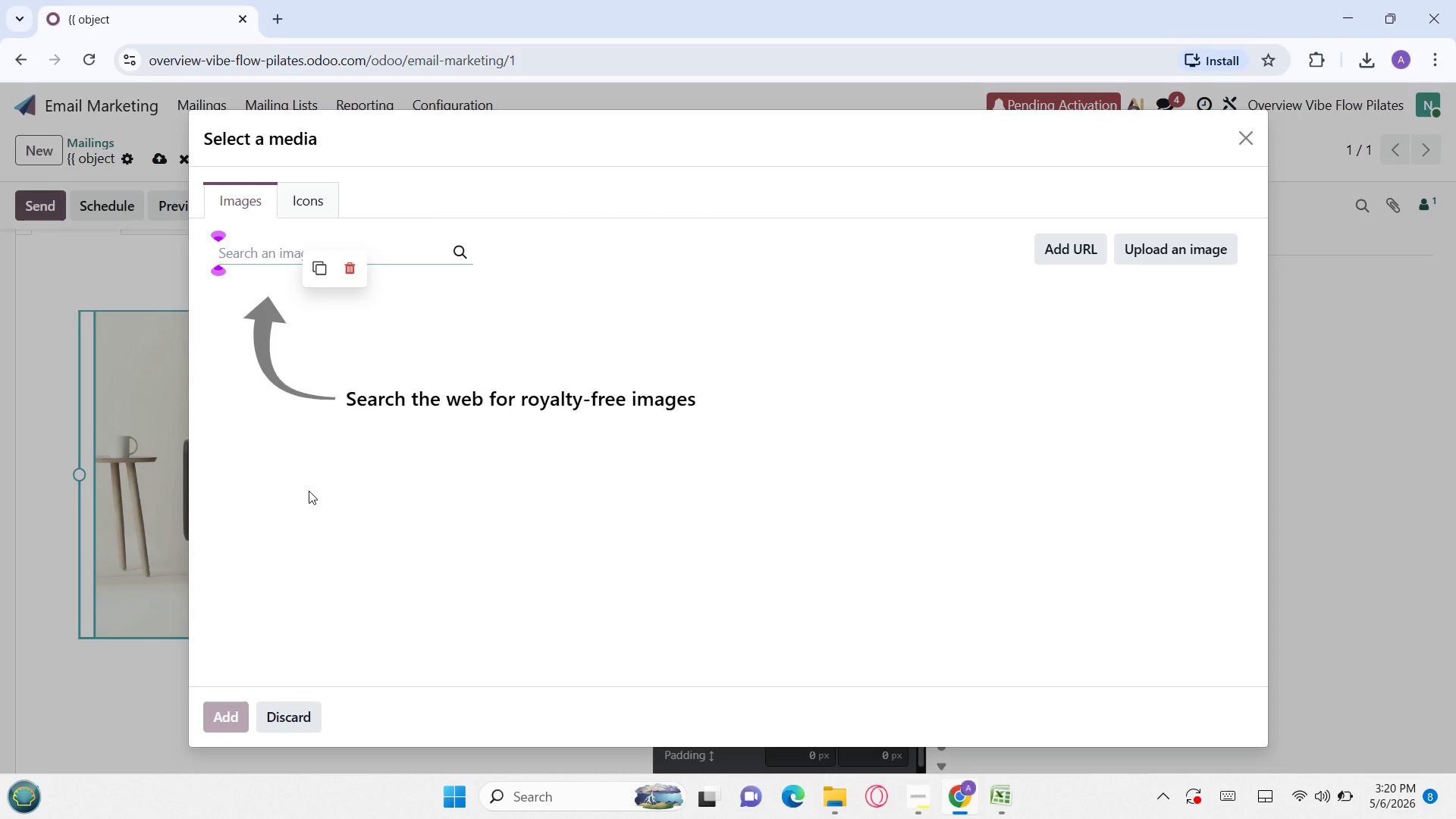 
left_click([309, 491])
 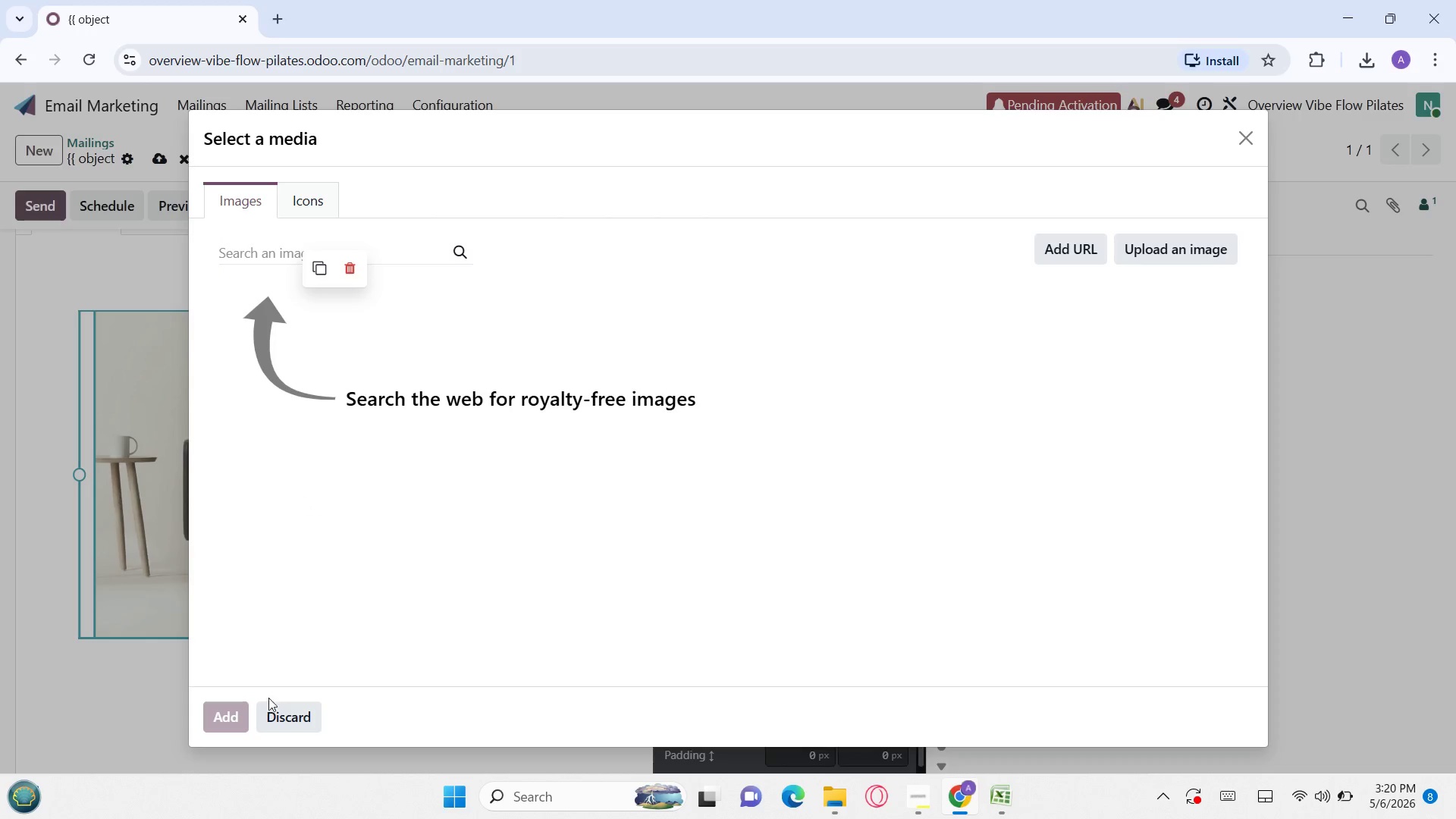 
left_click([272, 703])
 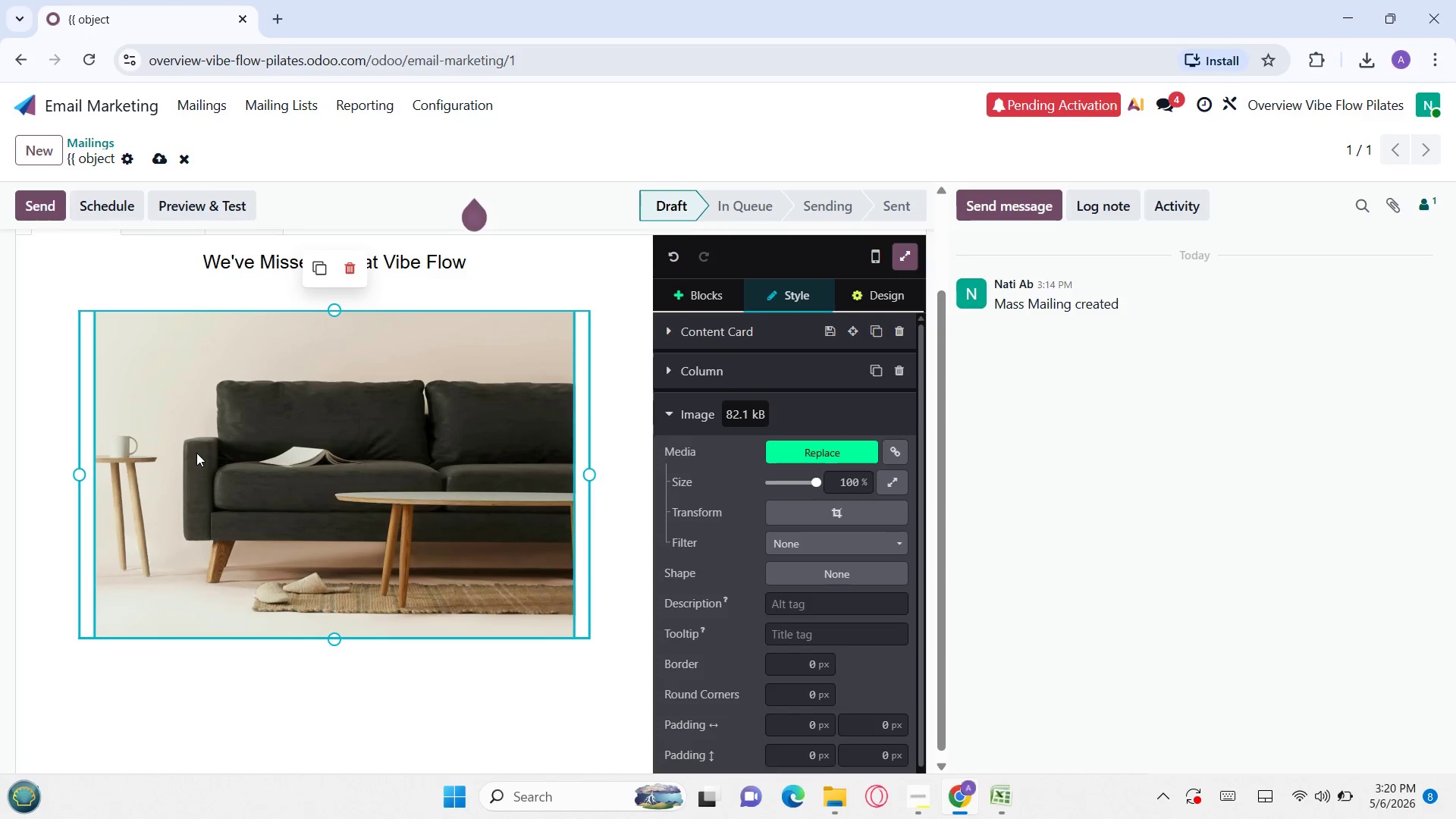 
left_click([196, 453])
 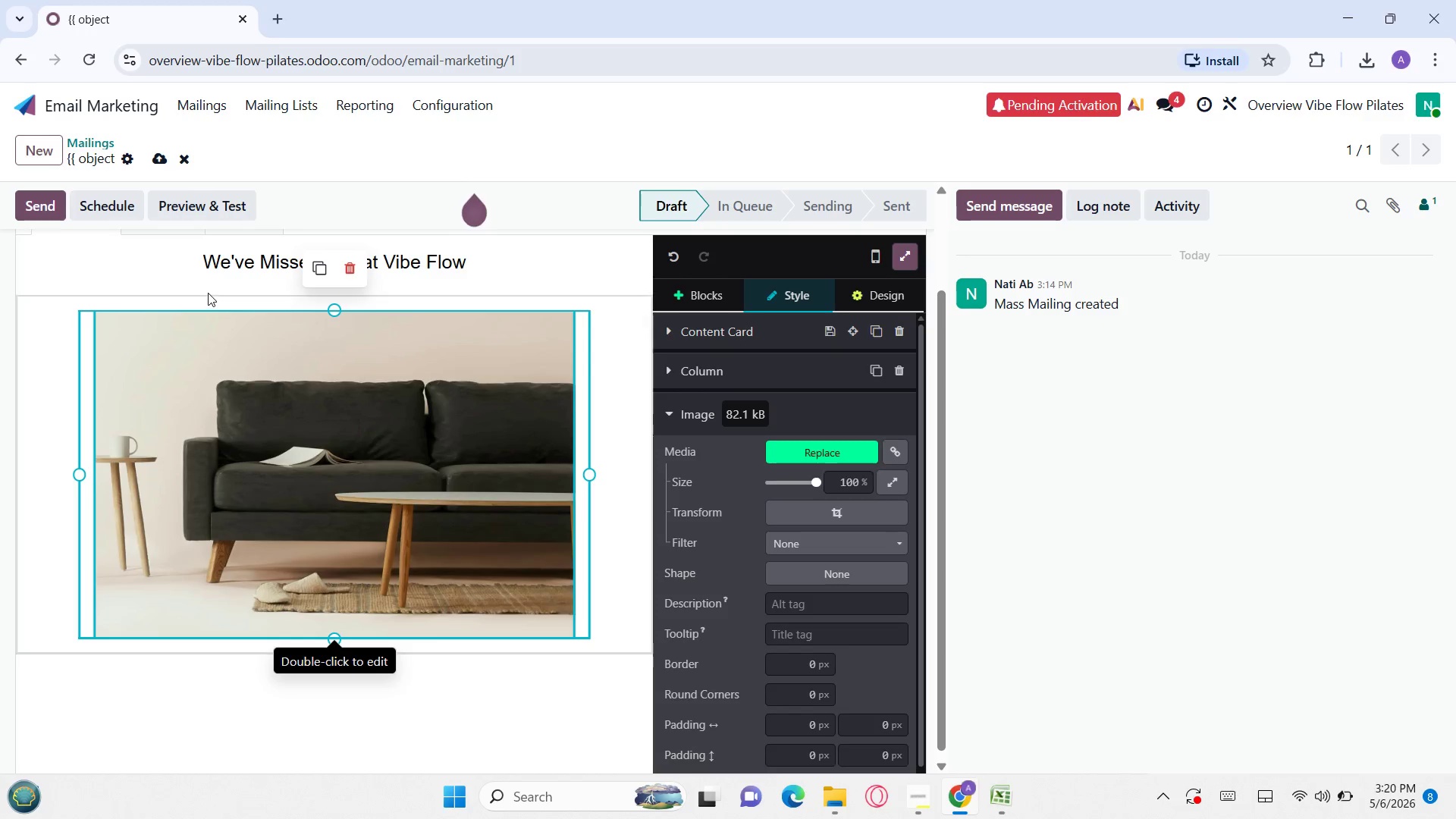 
left_click([208, 293])
 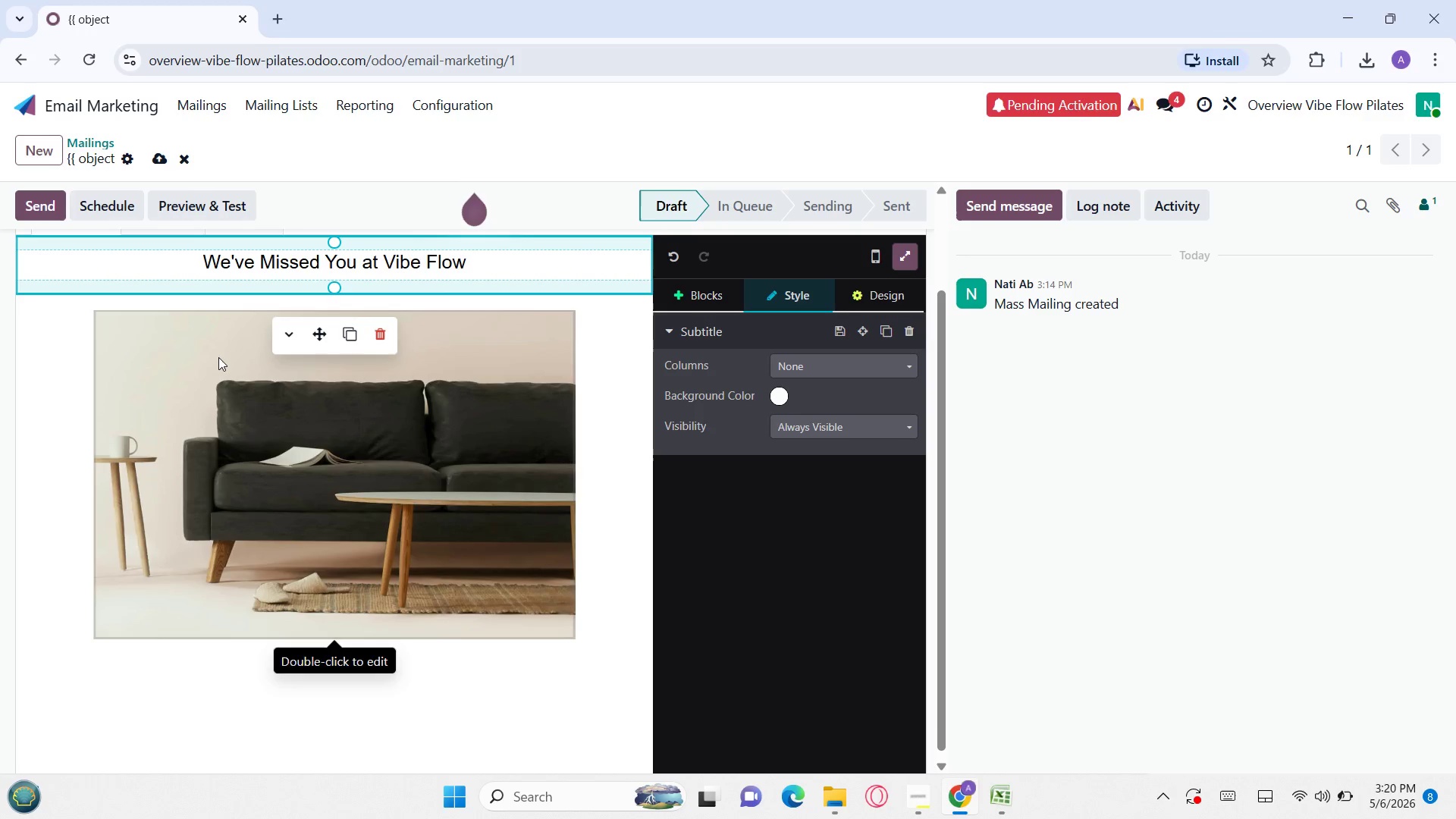 
double_click([218, 357])
 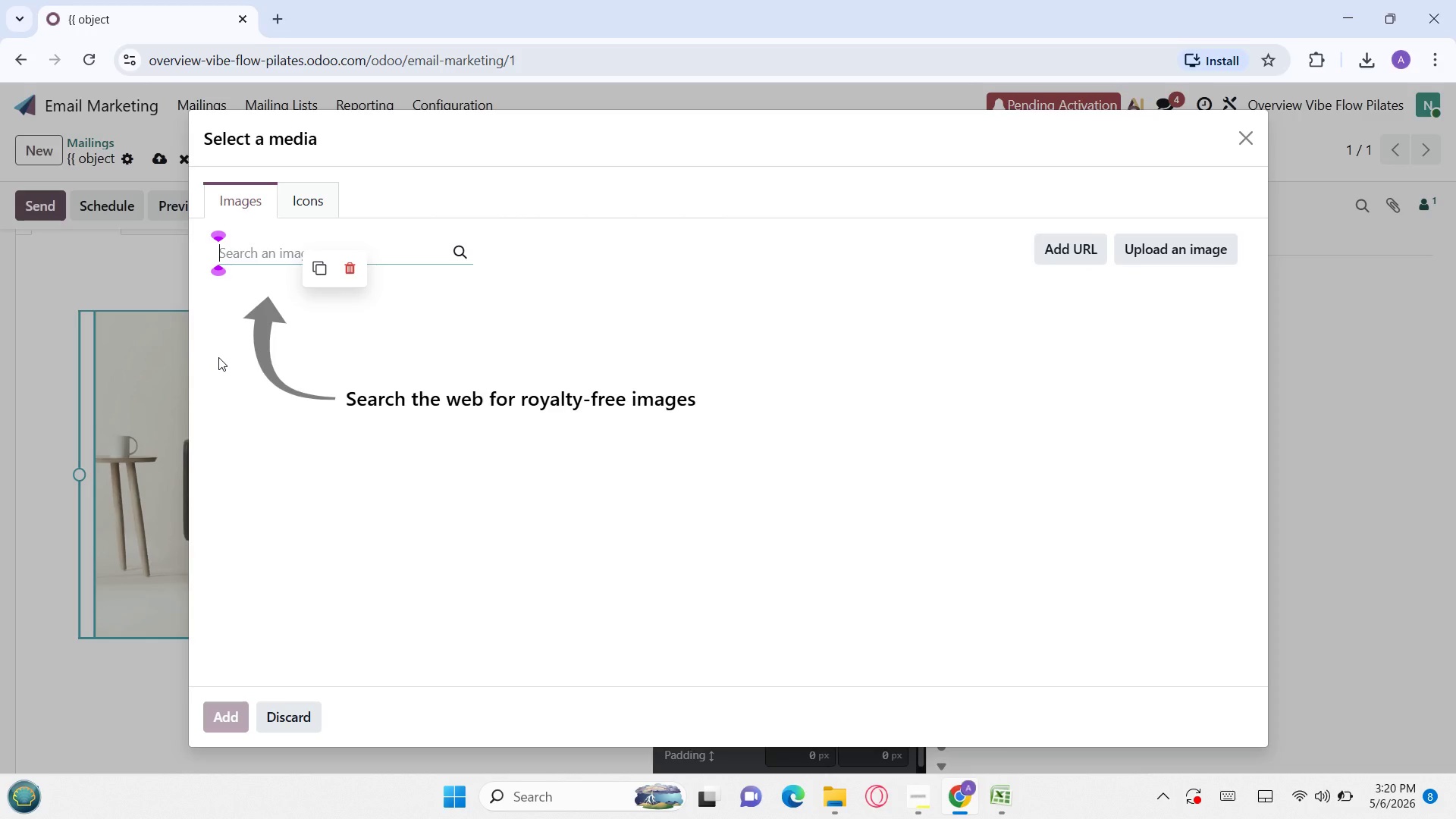 
type(vibe floe)
key(Backspace)
type(w)
 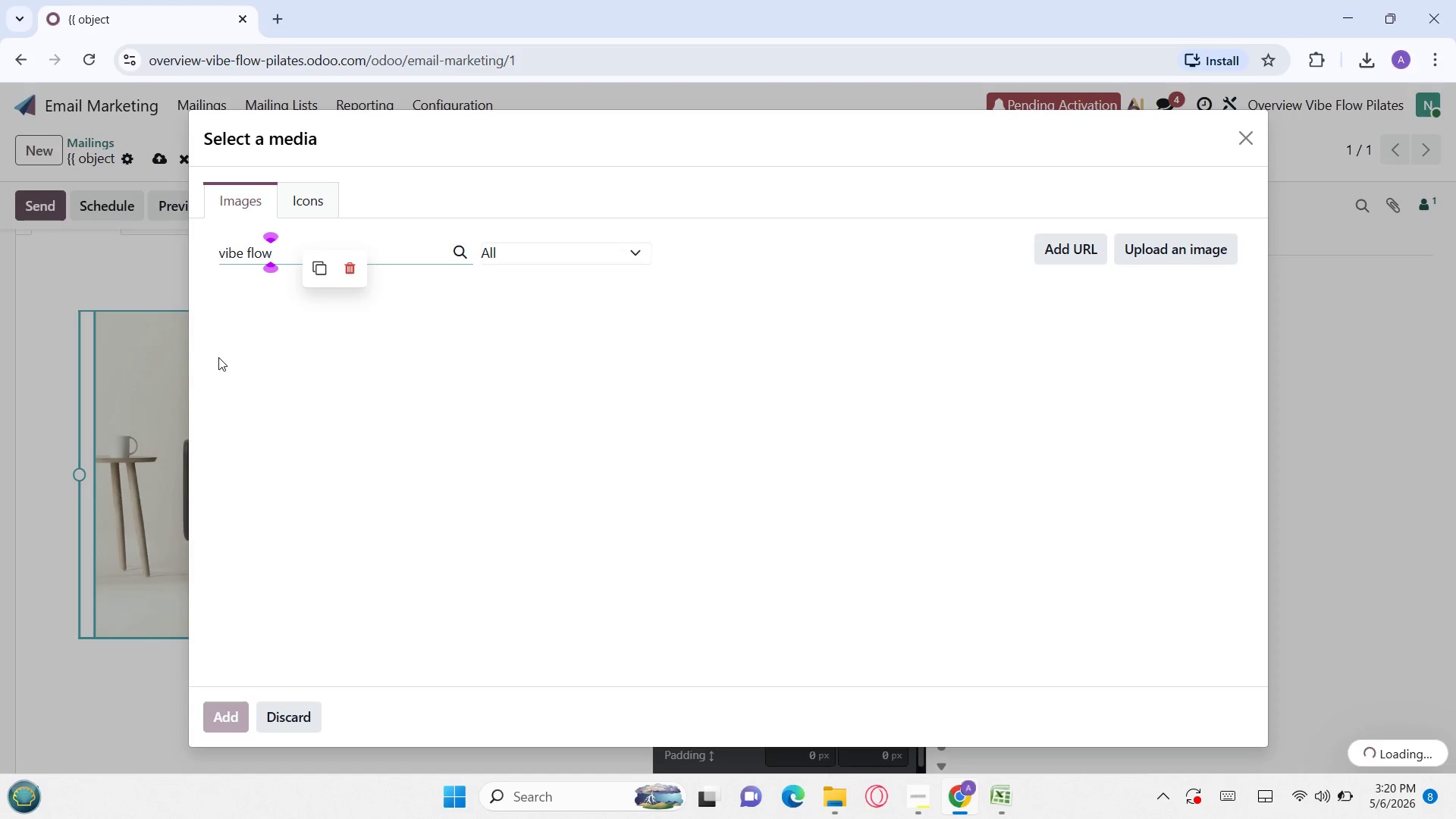 
type( welcome)
 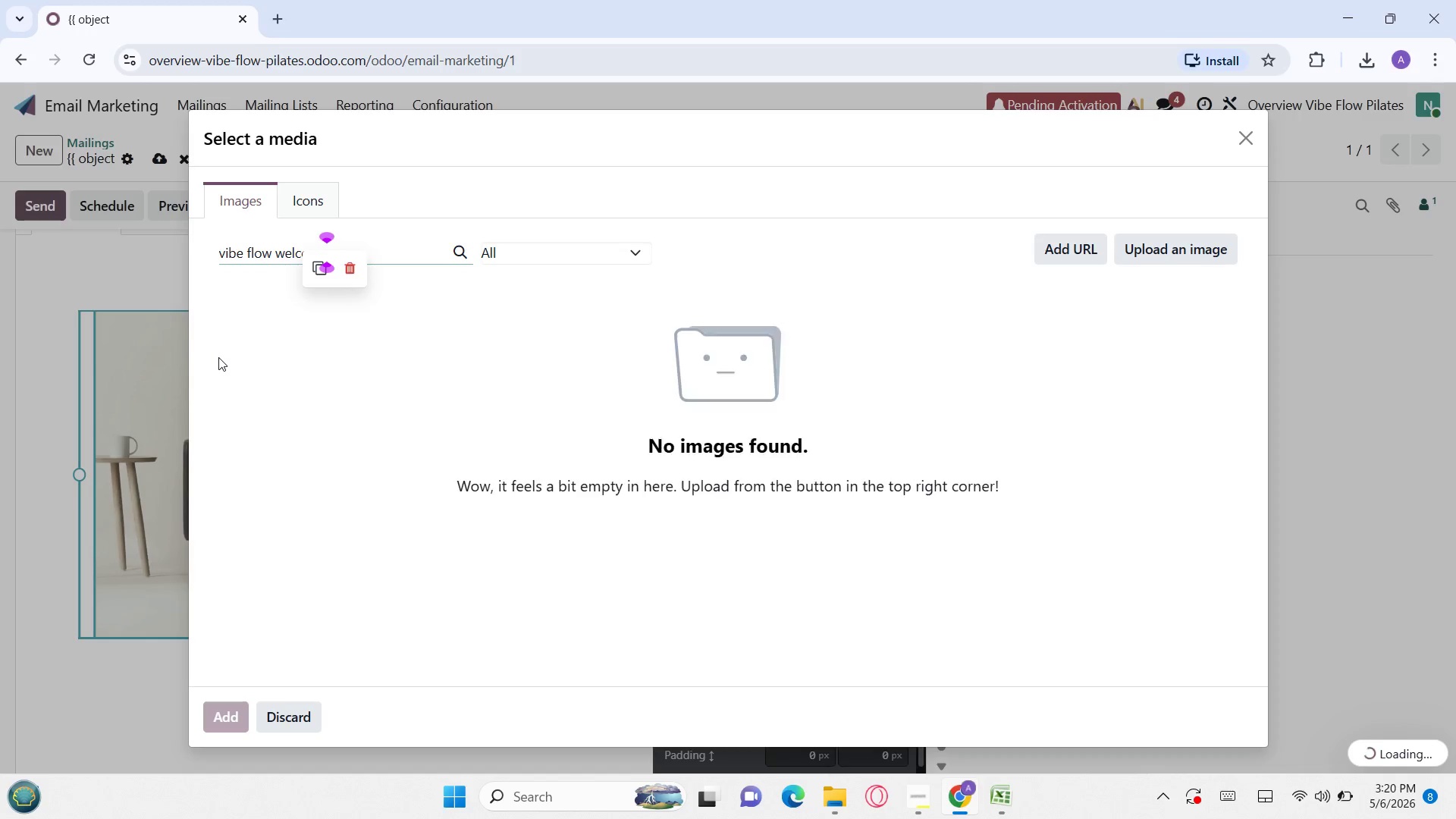 
wait(8.05)
 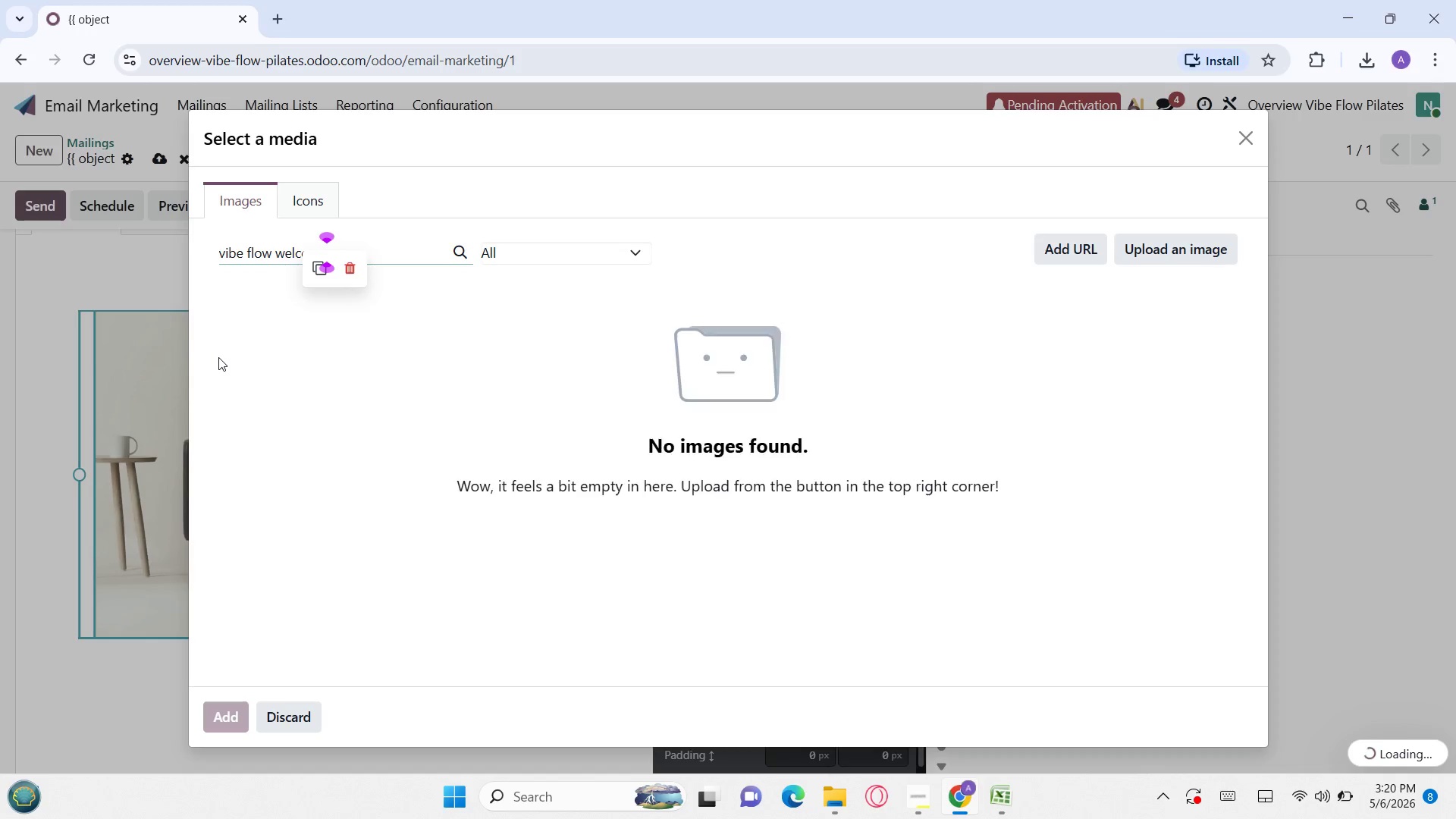 
hold_key(key=Backspace, duration=1.25)
 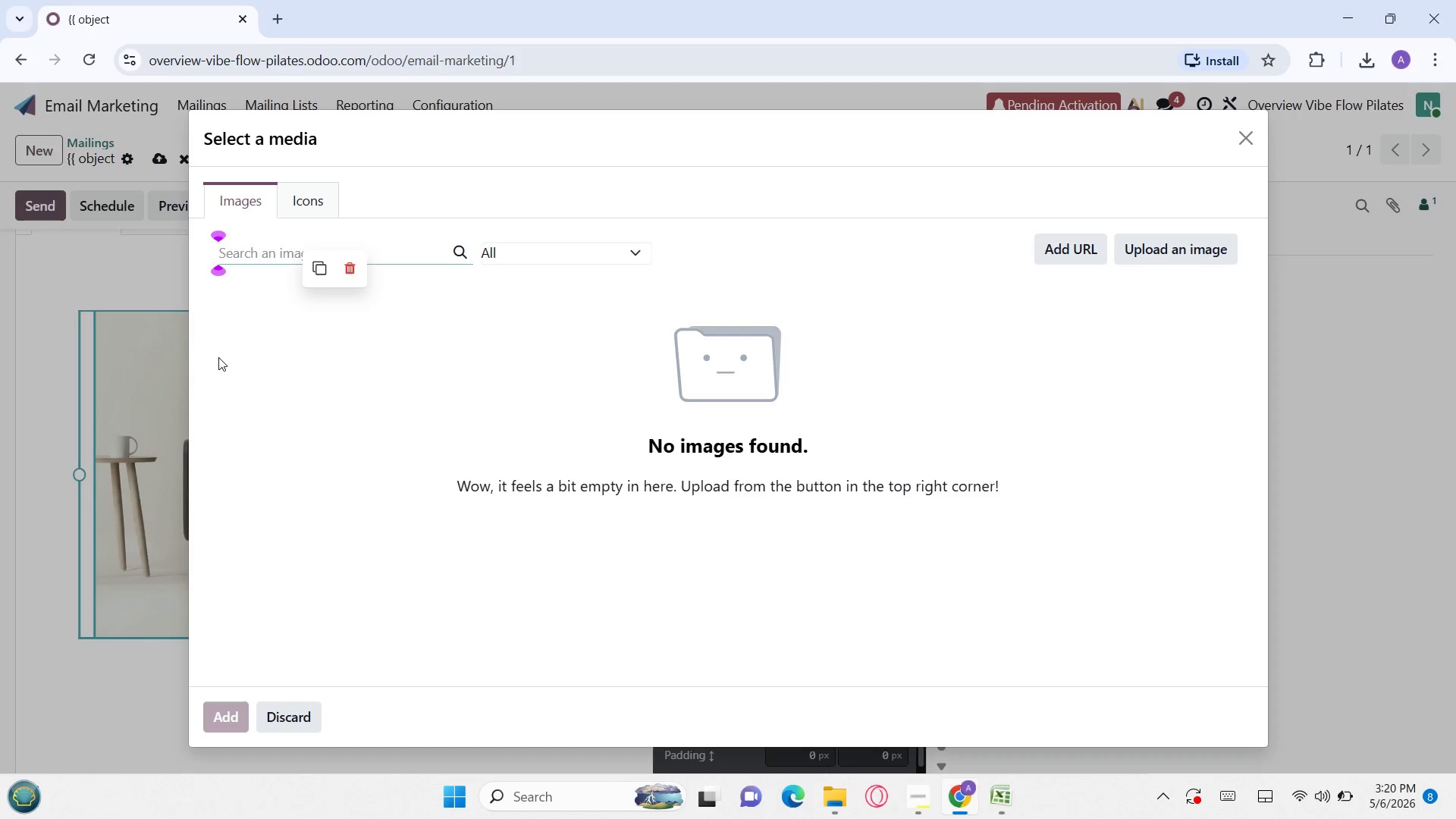 
type(welcome)
 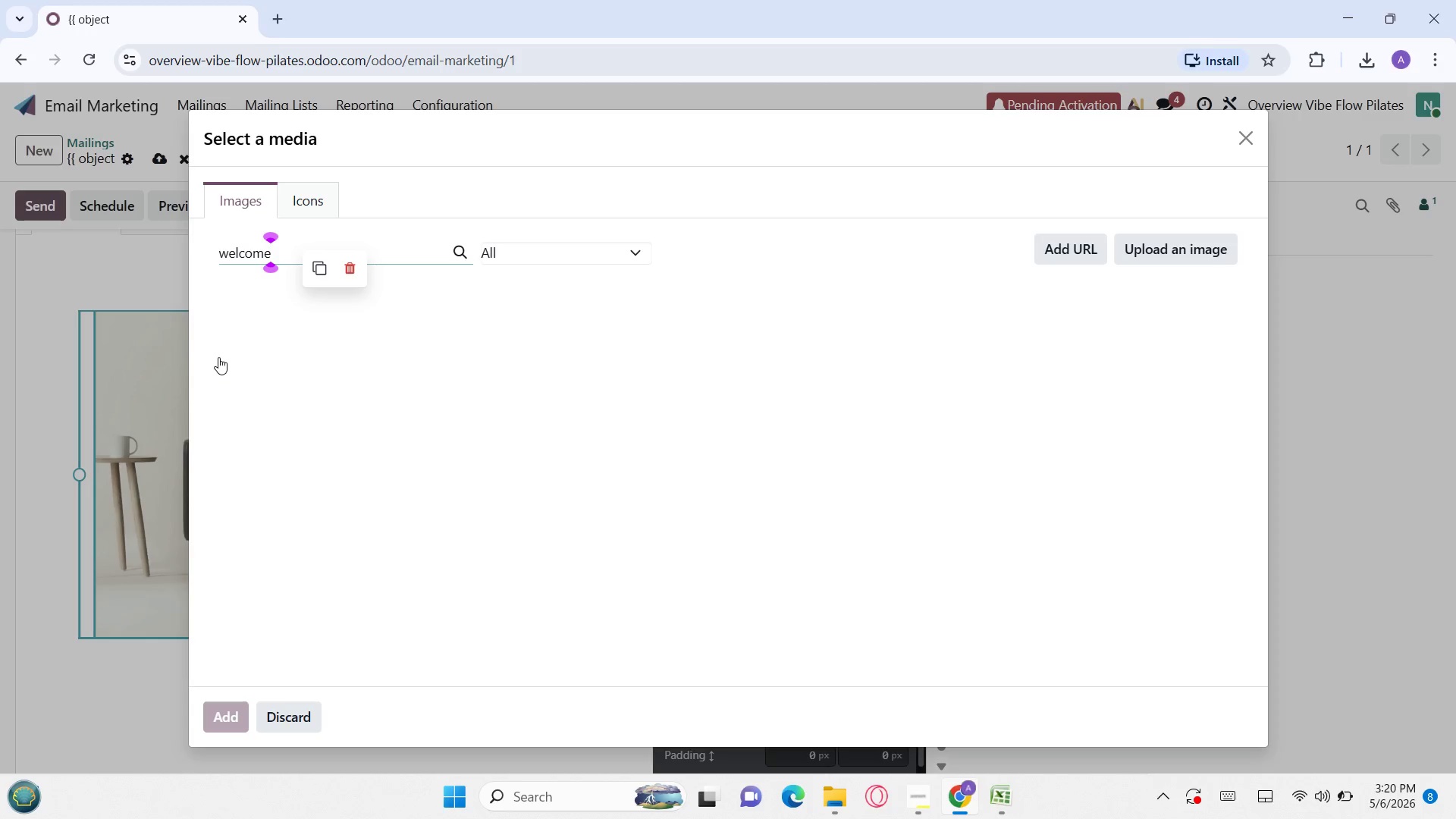 
type( back)
 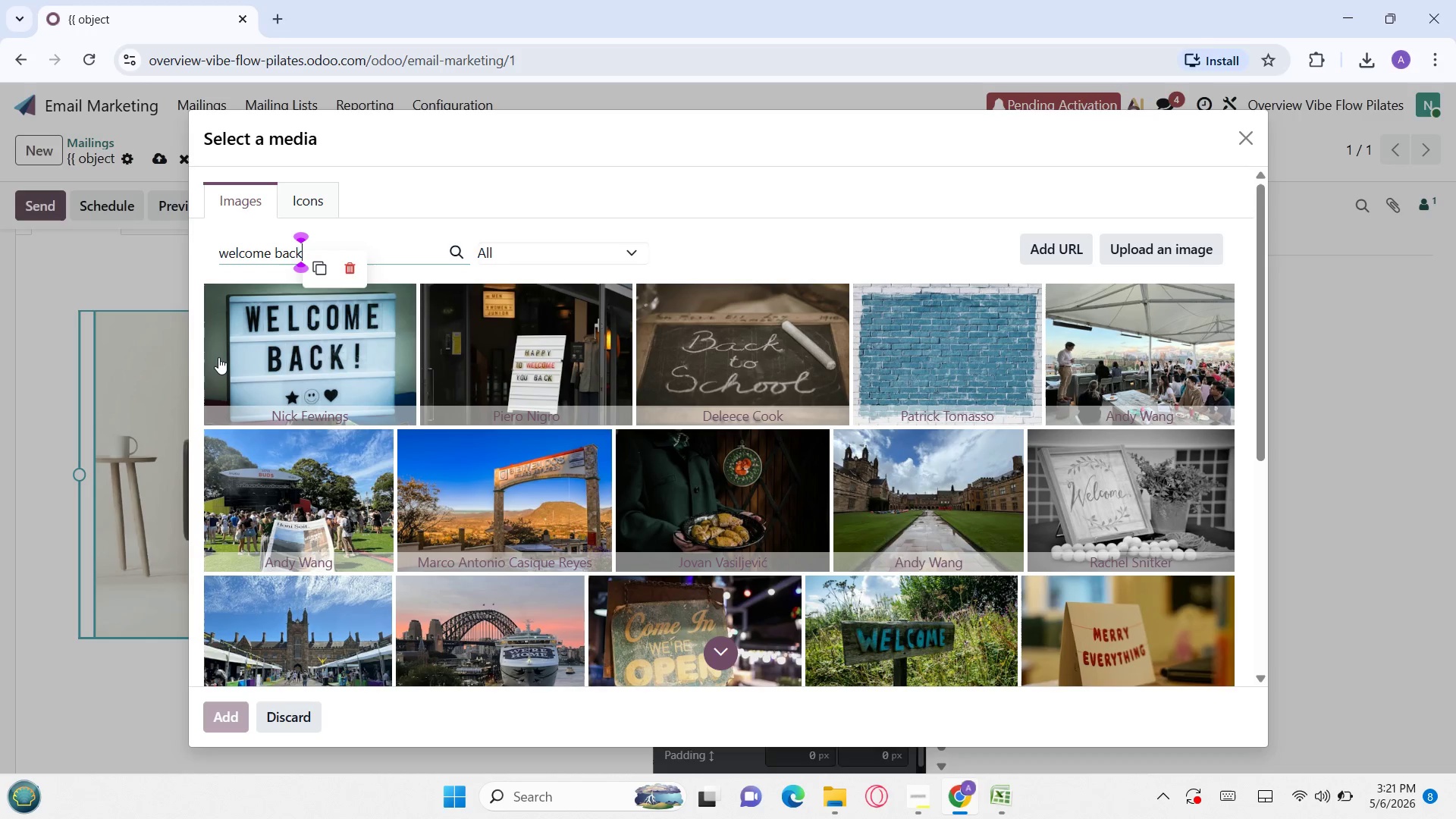 
wait(36.31)
 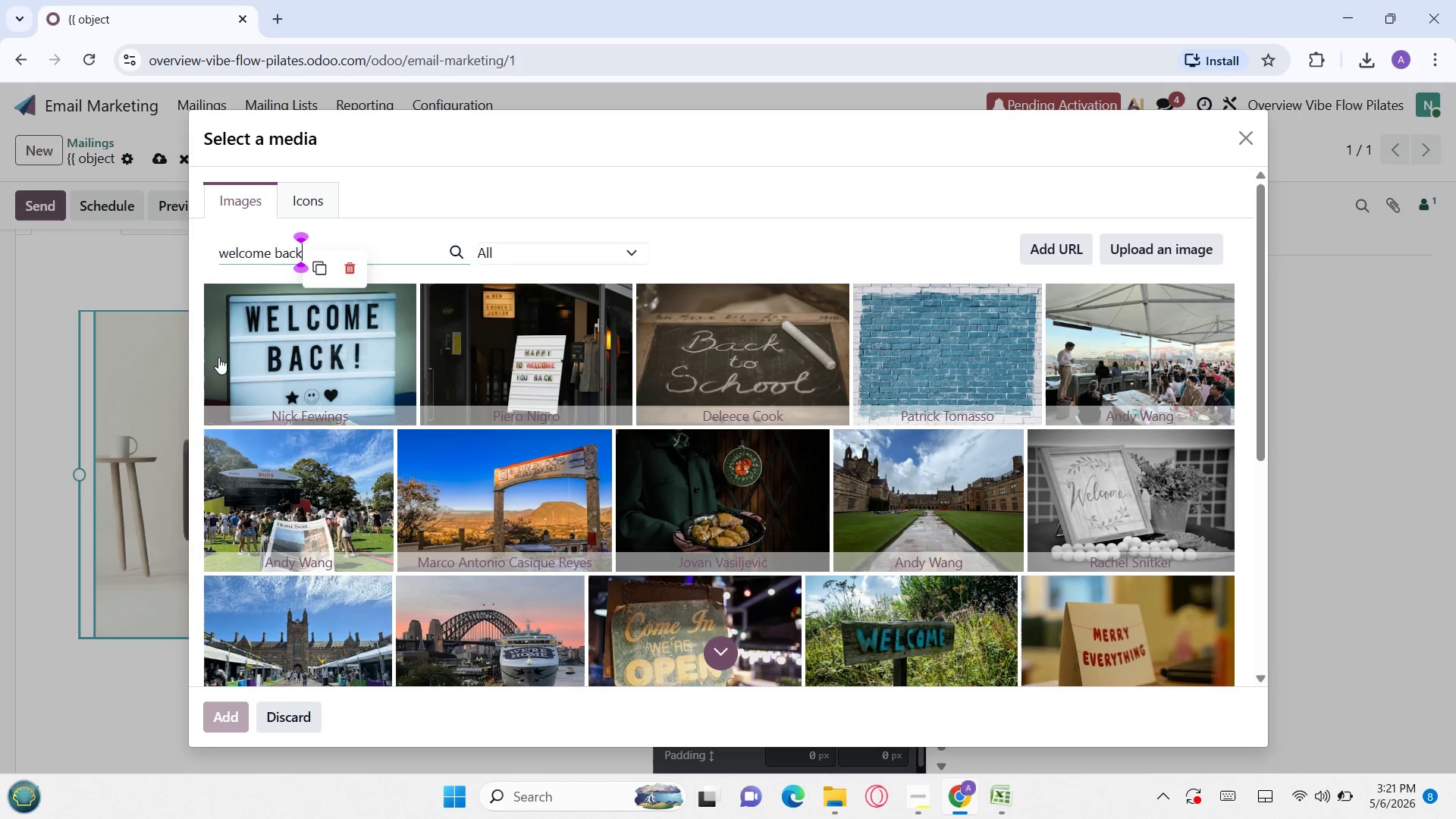 
left_click([348, 390])
 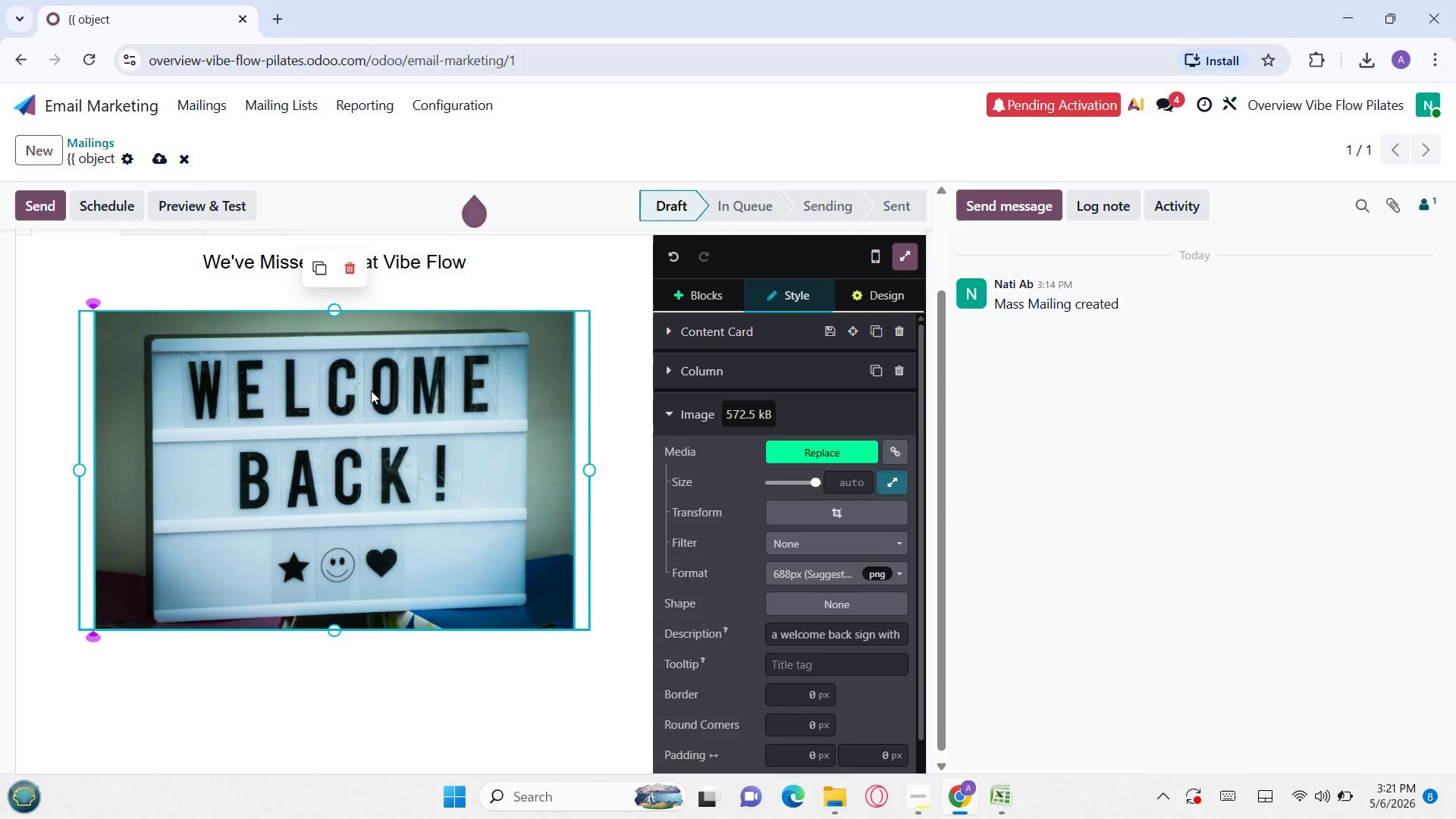 
wait(7.99)
 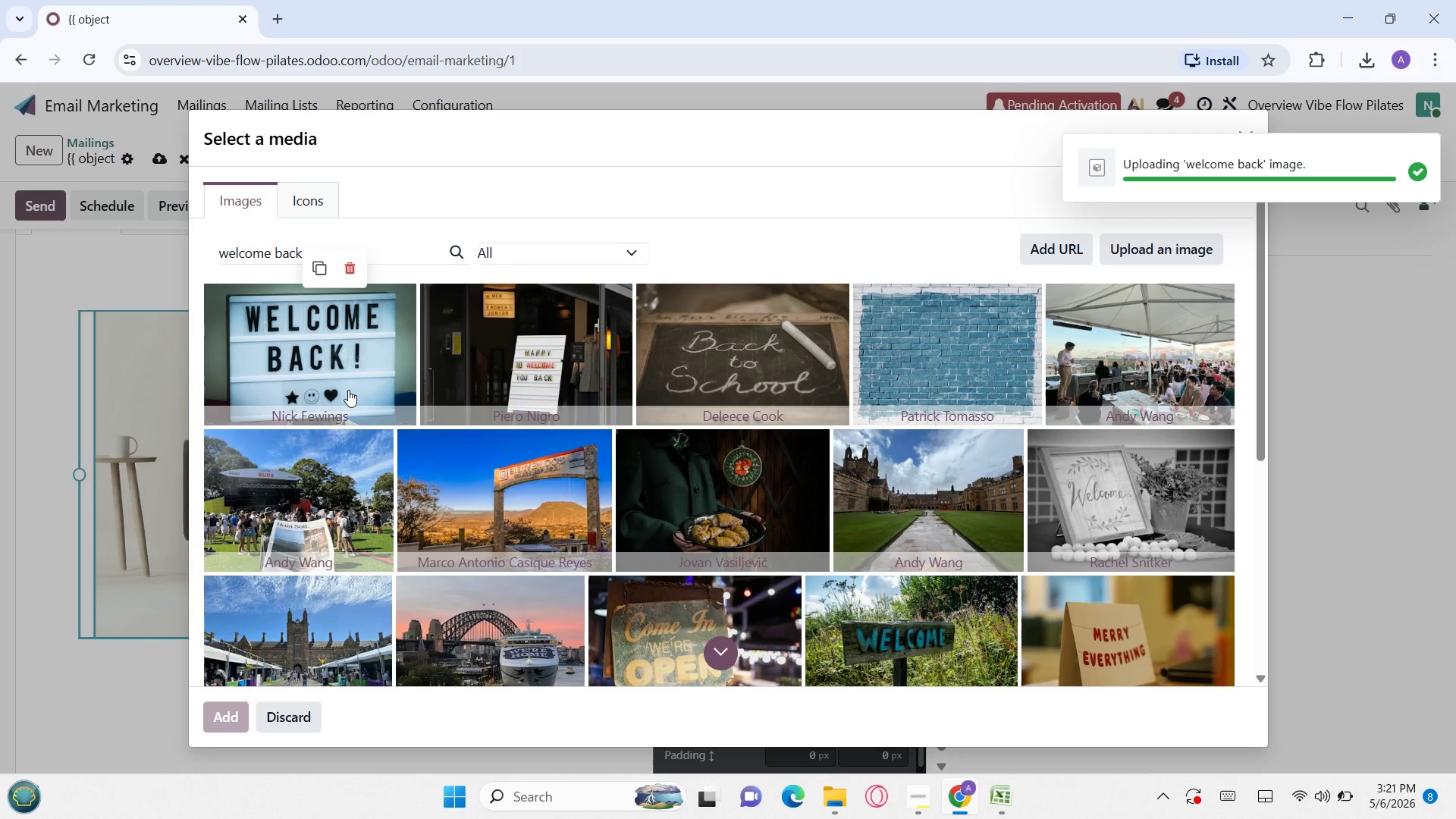 
mouse_move([792, 501])
 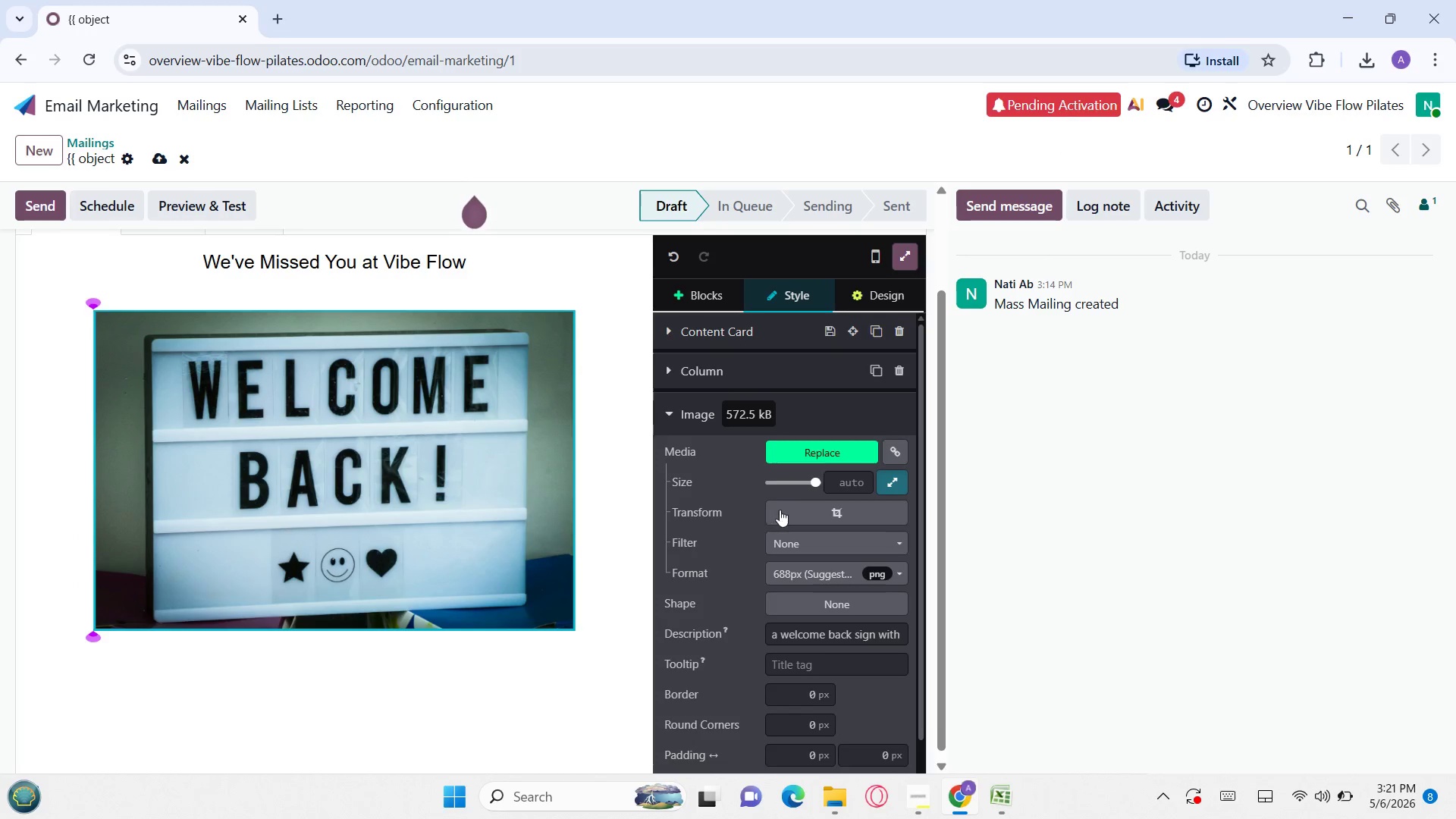 
left_click([780, 510])
 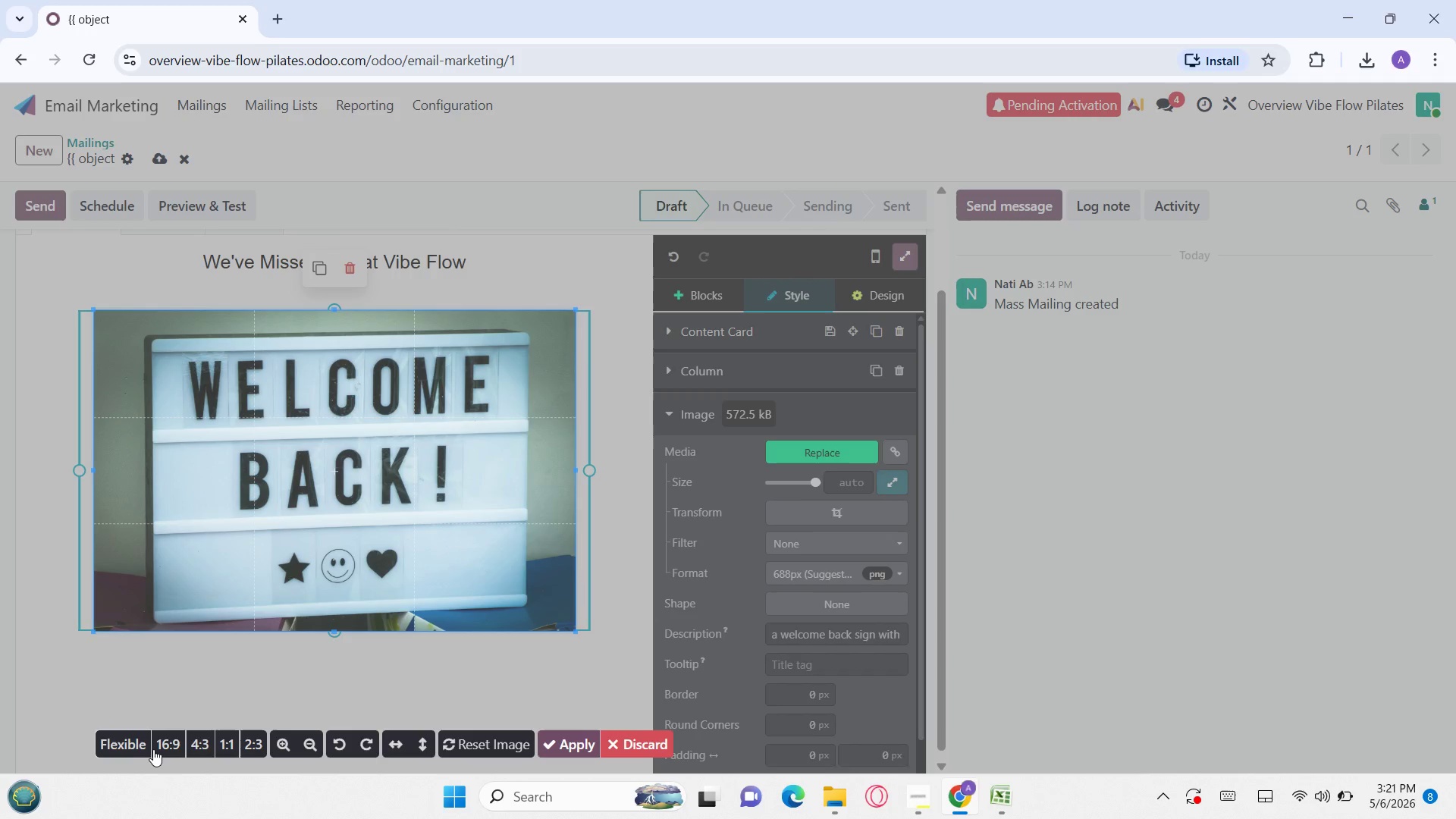 
left_click([167, 746])
 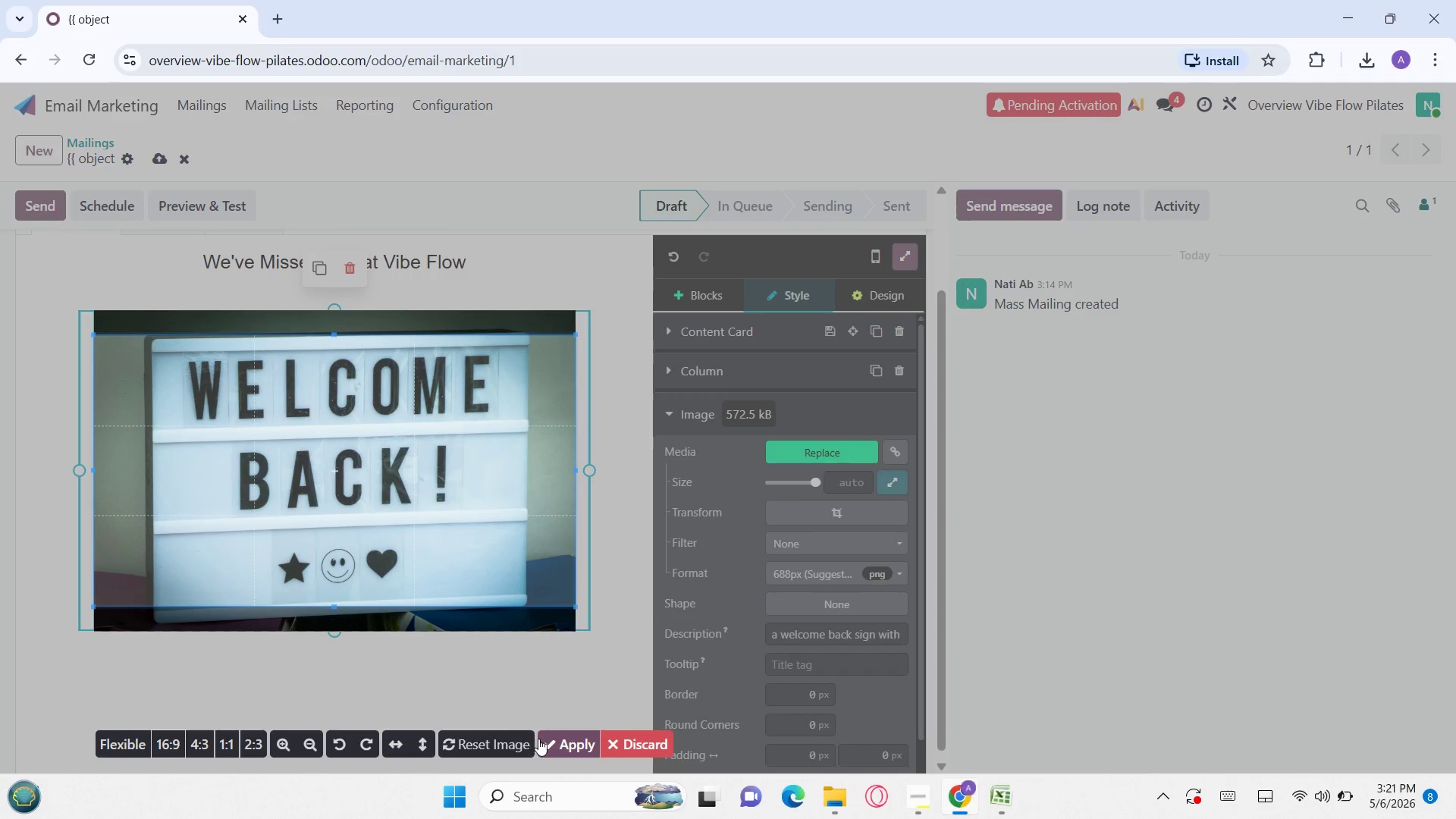 
left_click([554, 739])
 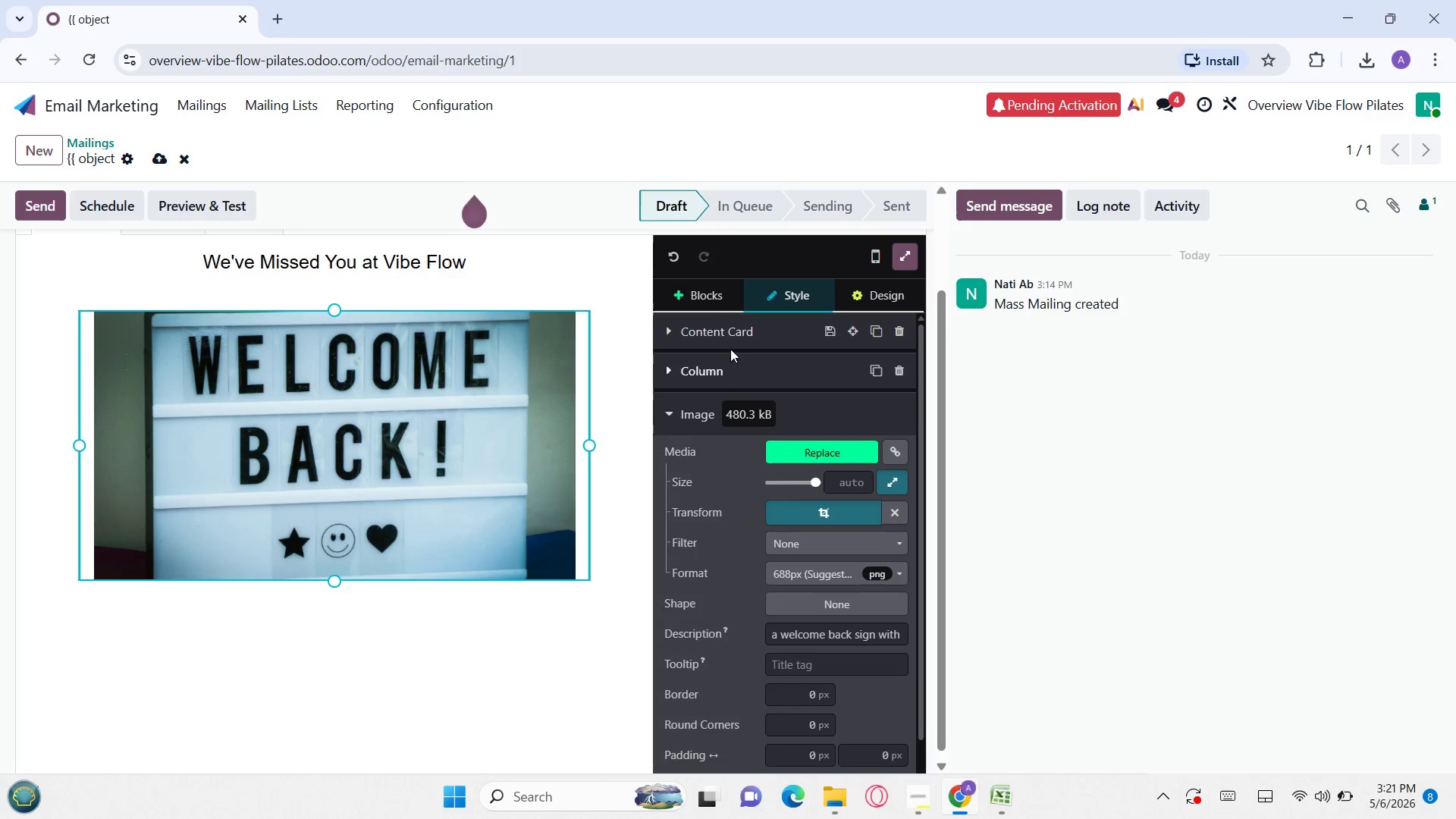 
left_click([709, 288])
 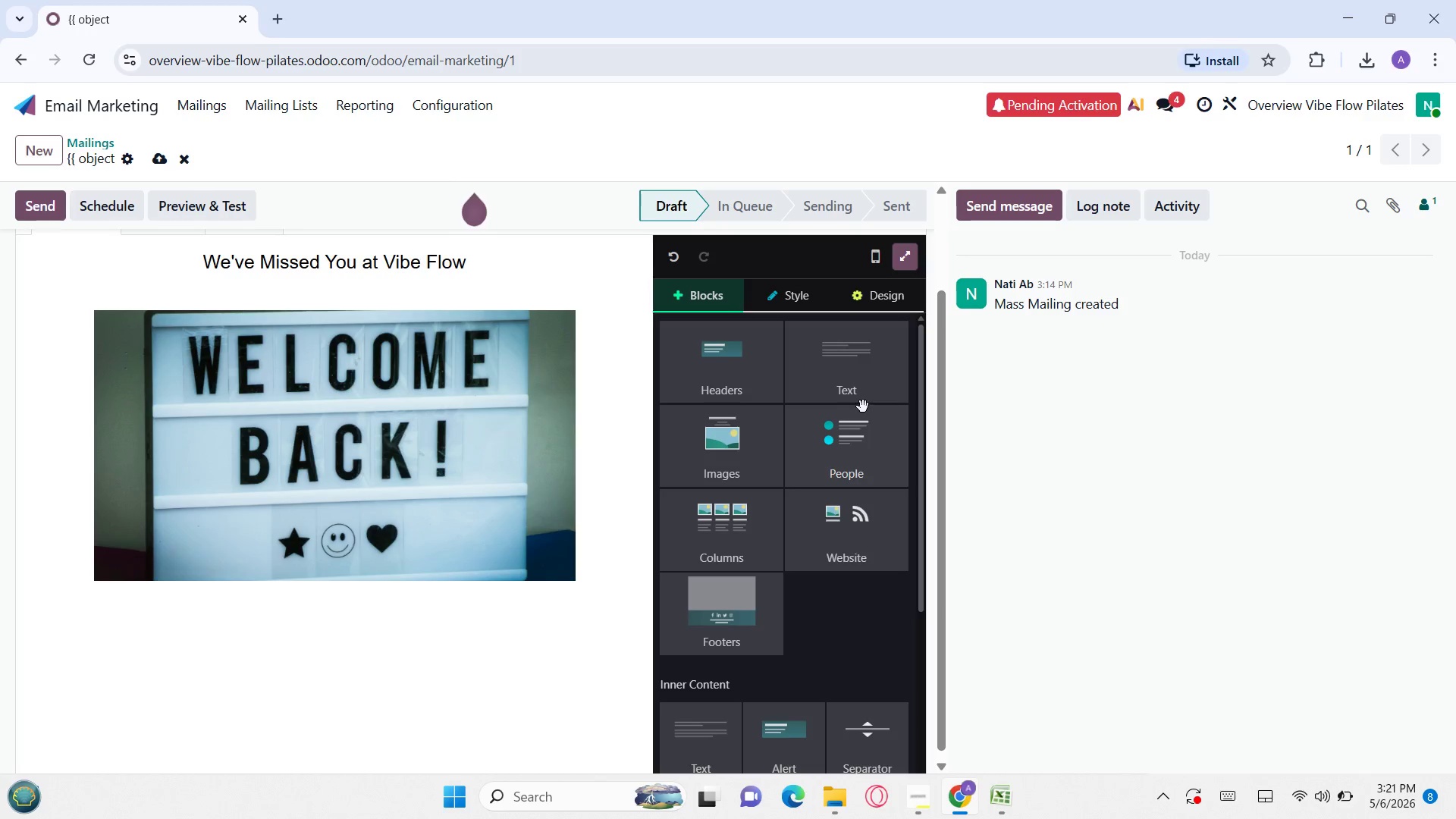 
left_click([843, 389])
 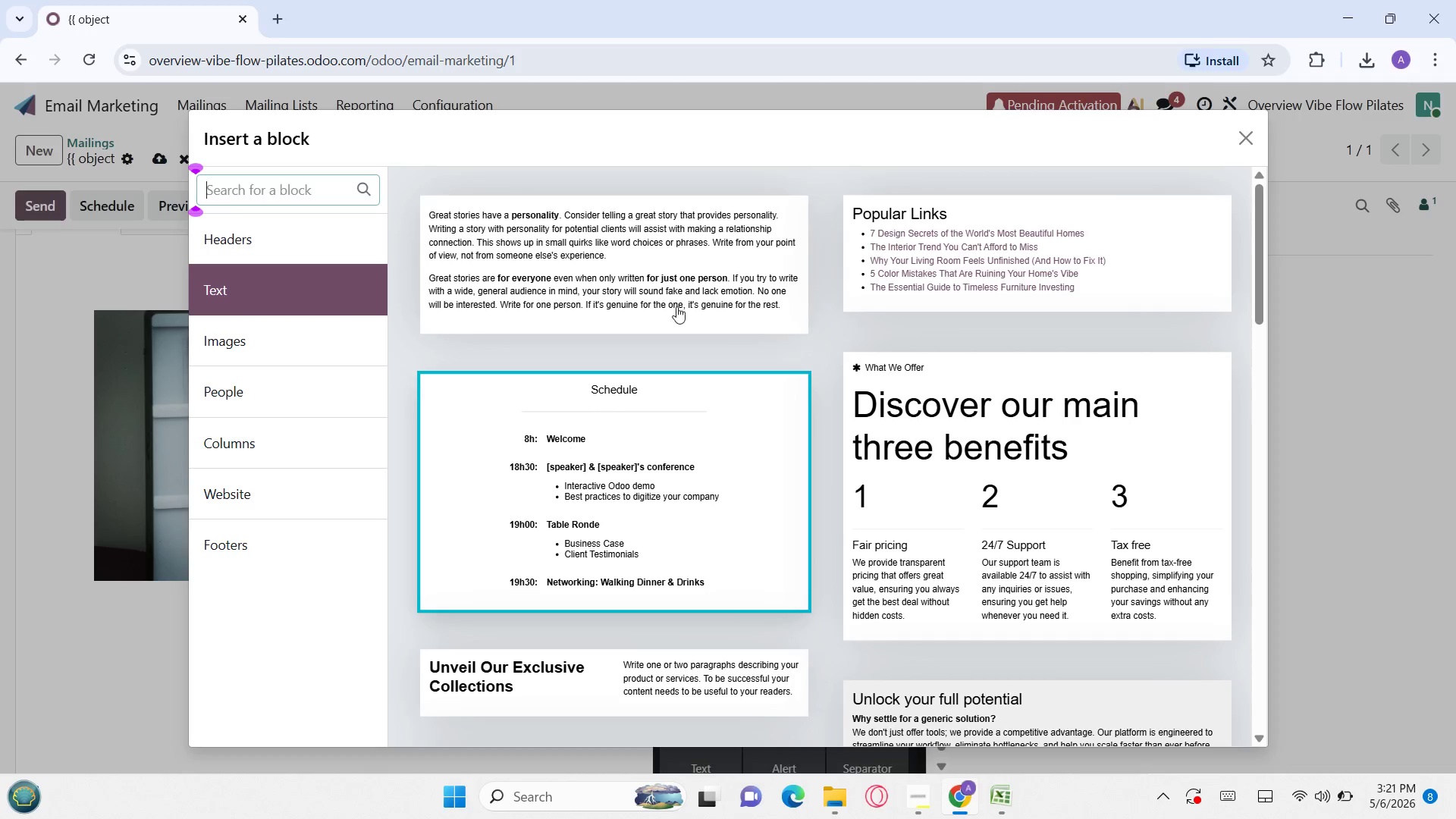 
left_click([726, 265])
 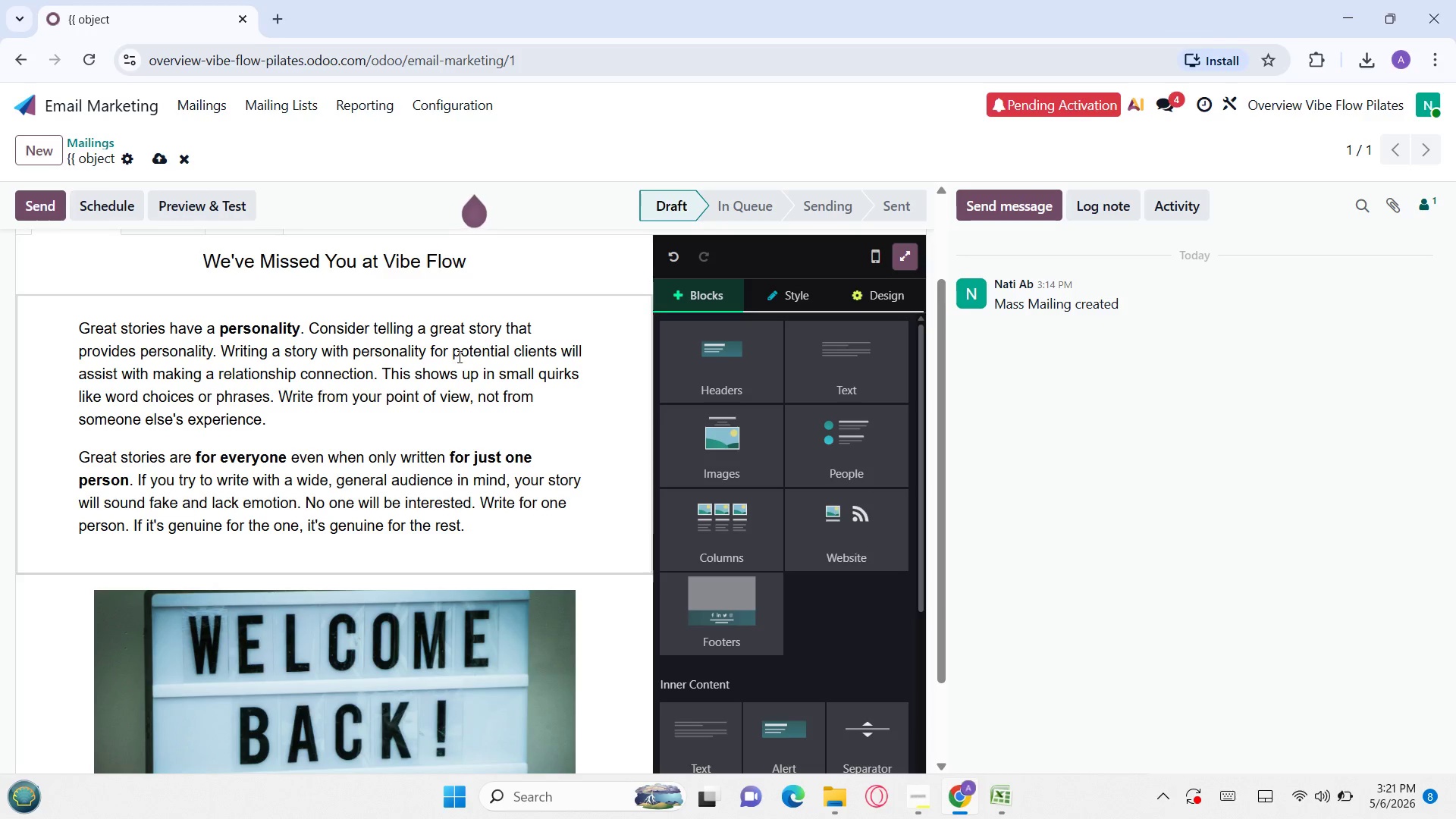 
left_click([449, 361])
 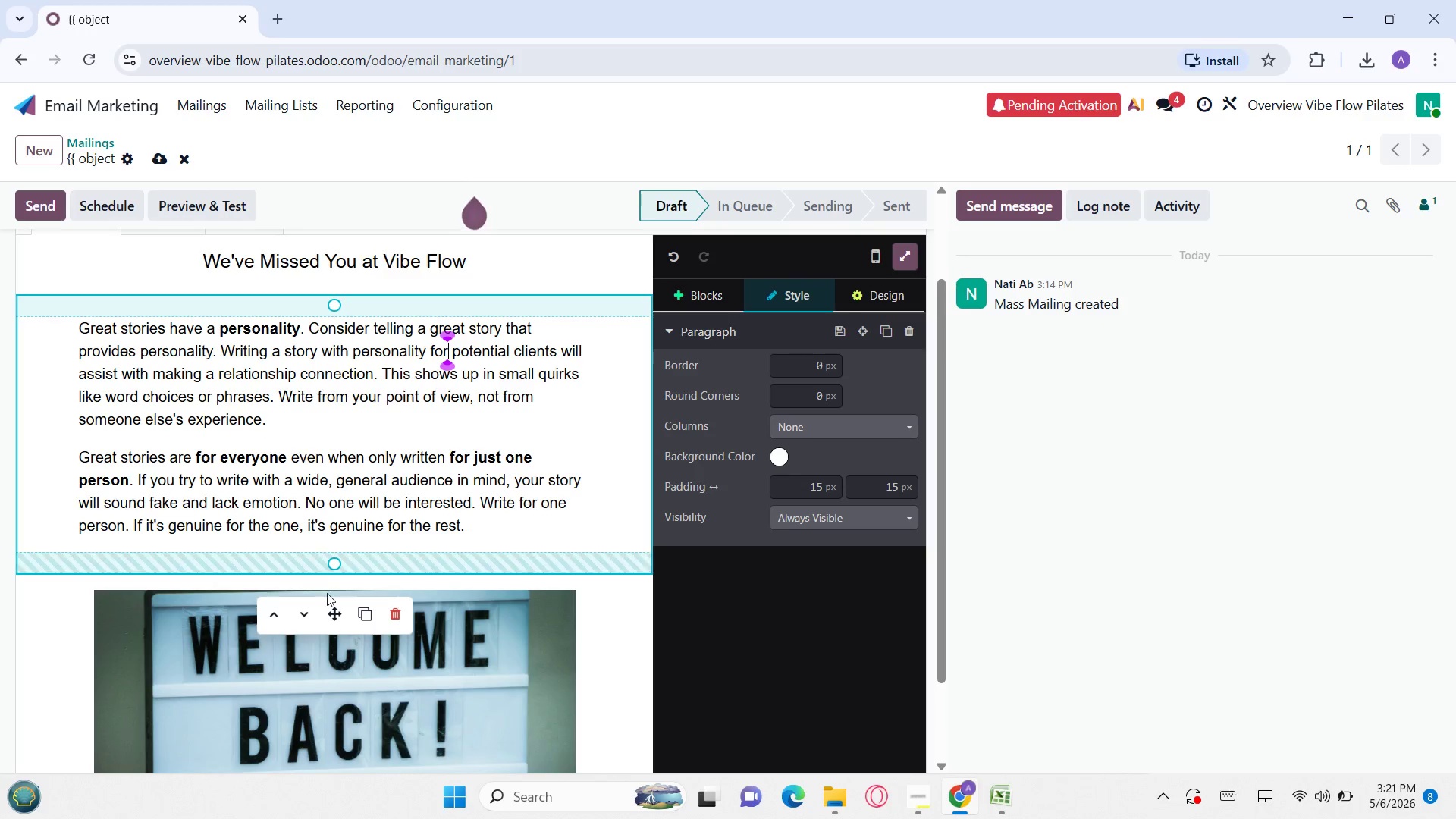 
left_click_drag(start_coordinate=[327, 602], to_coordinate=[346, 722])
 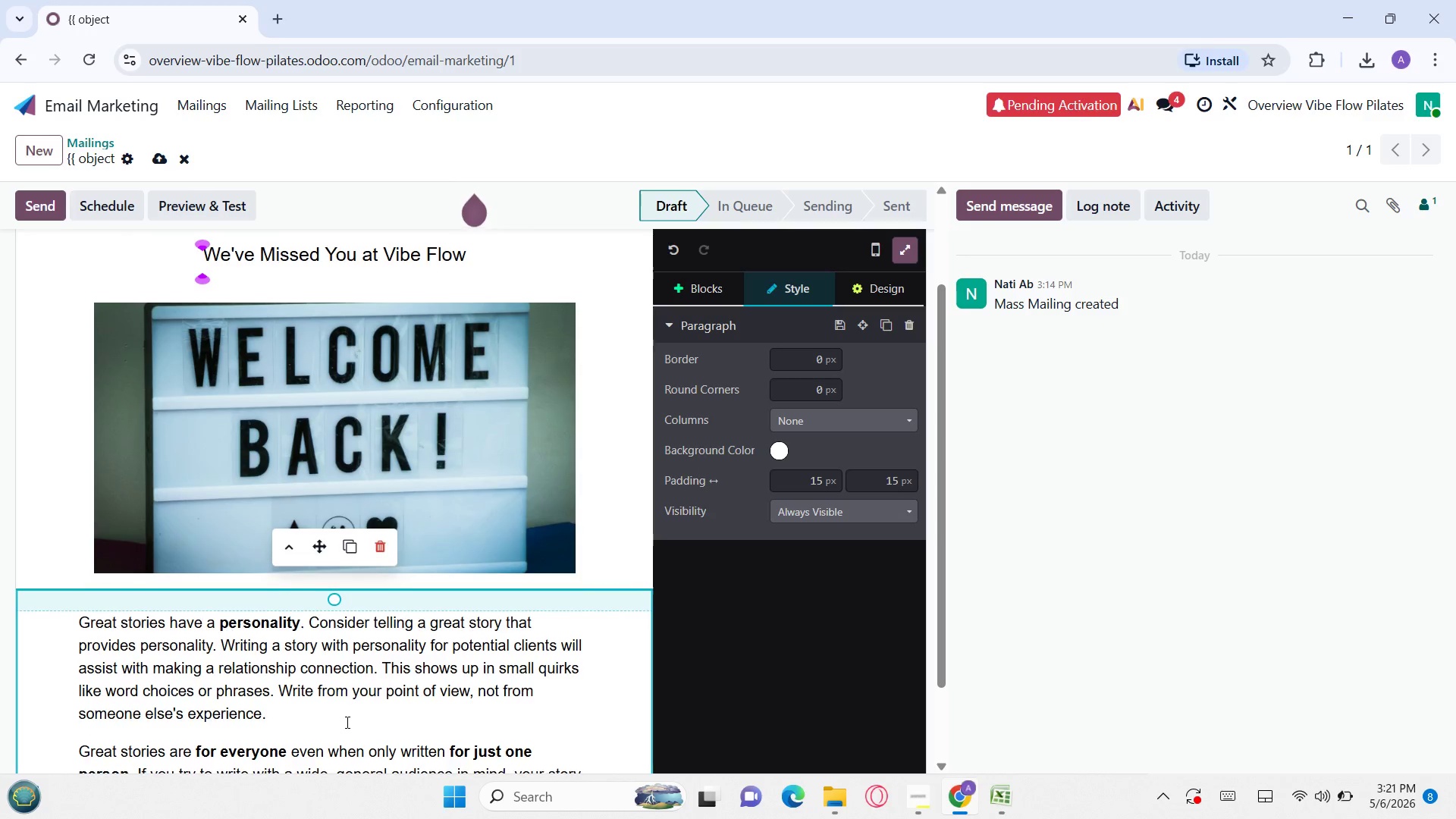 
left_click([347, 706])
 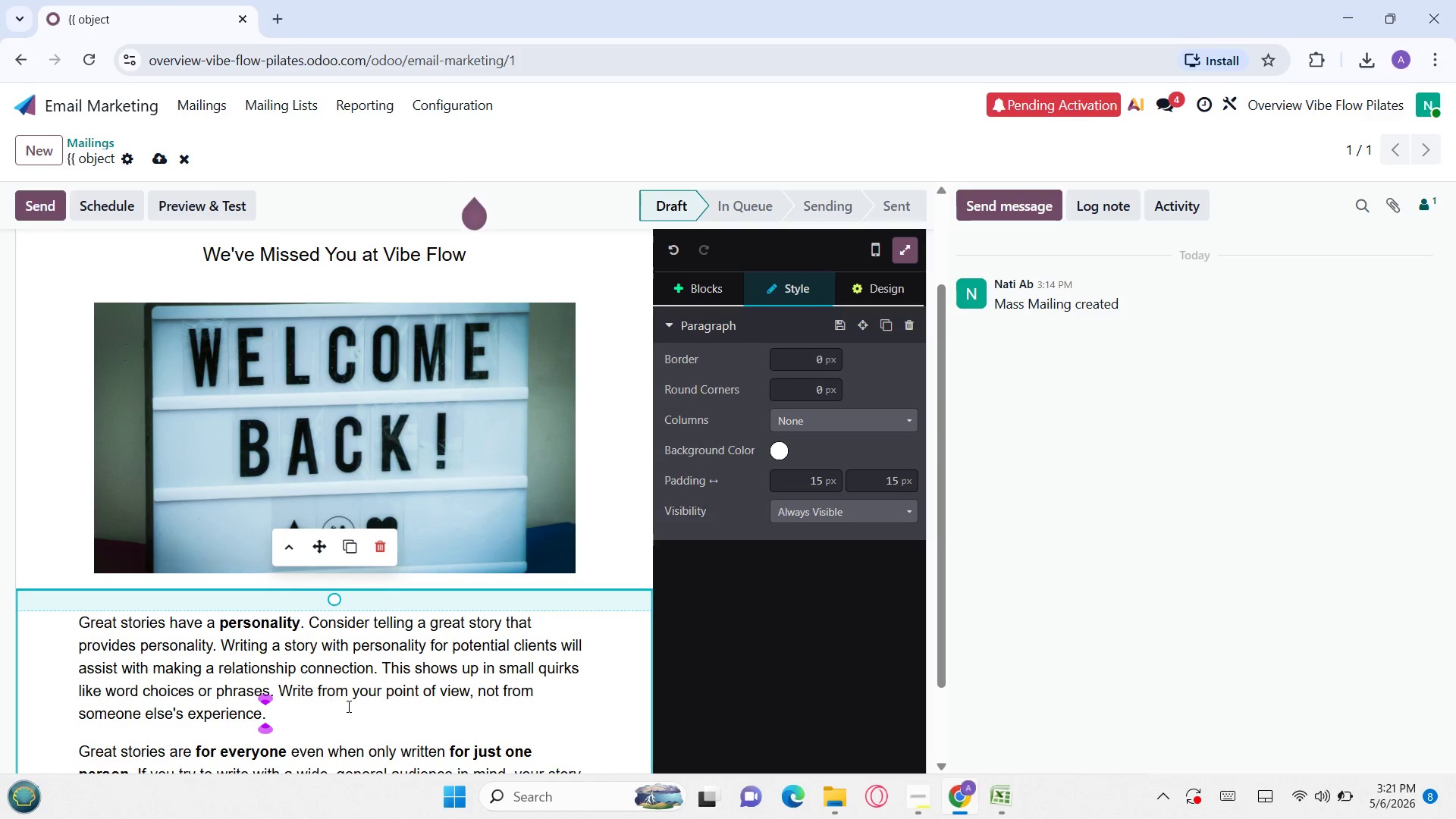 
key(Control+A)
 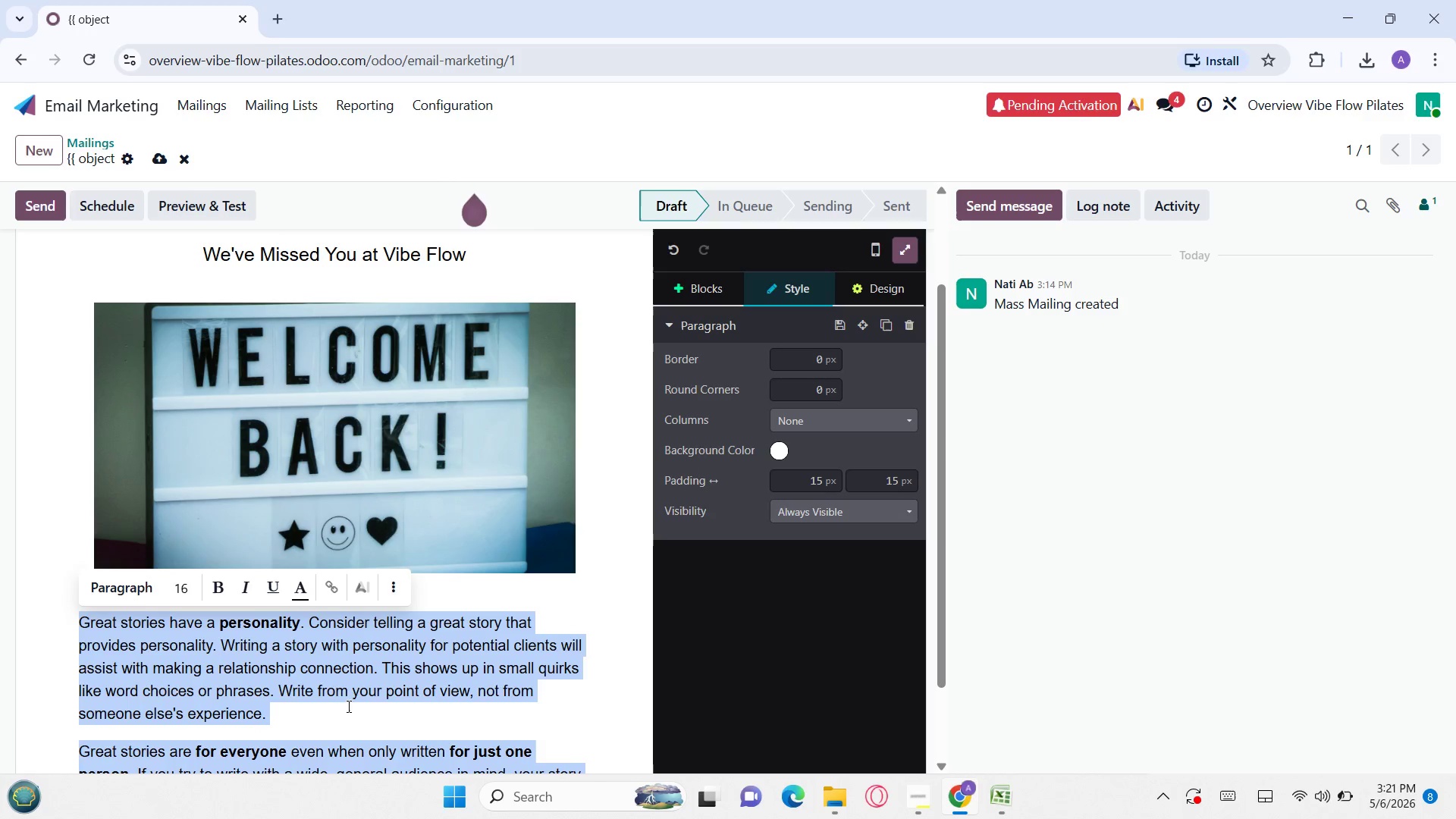 
key(Backspace)
 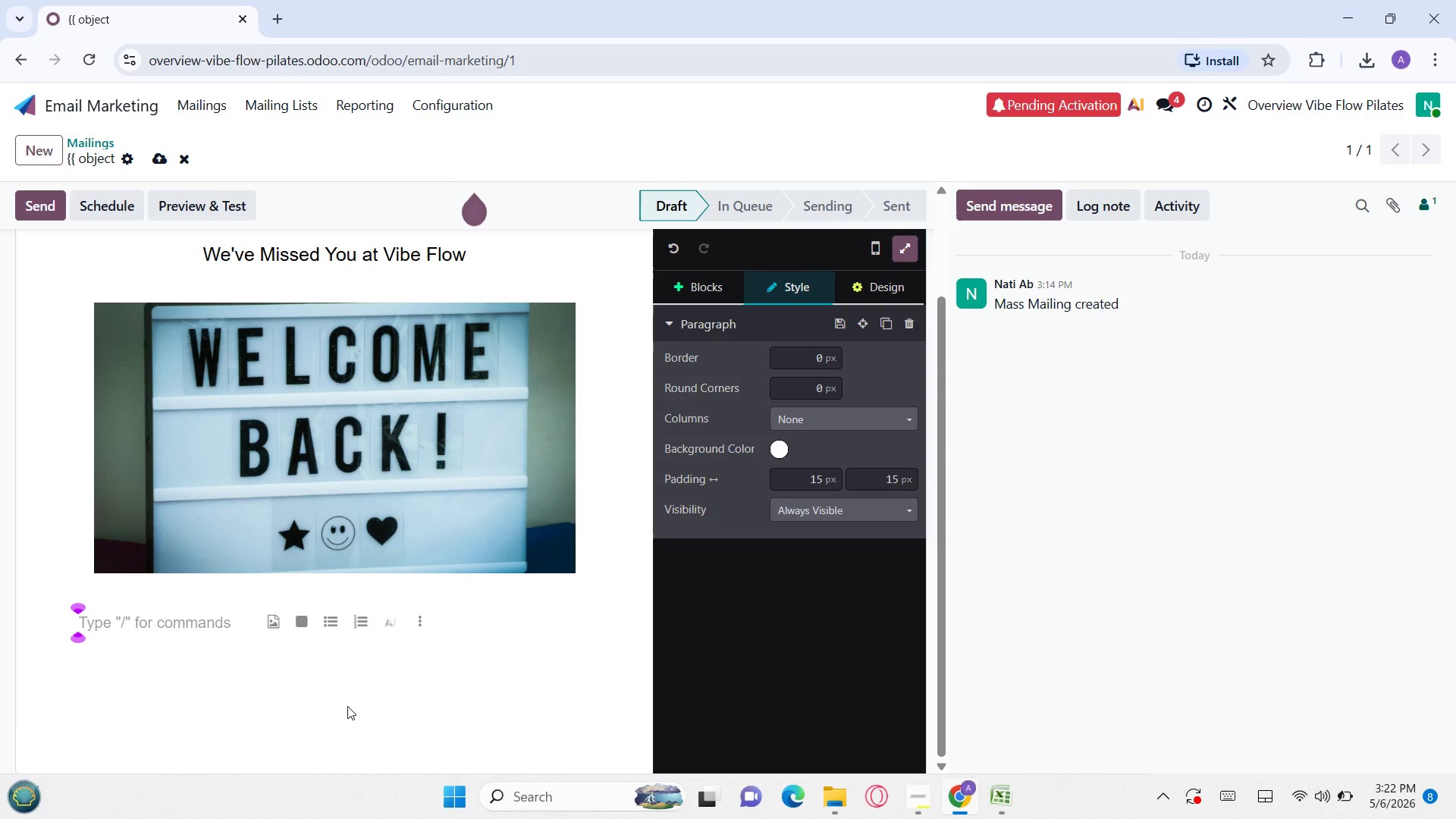 
type(Hi )
 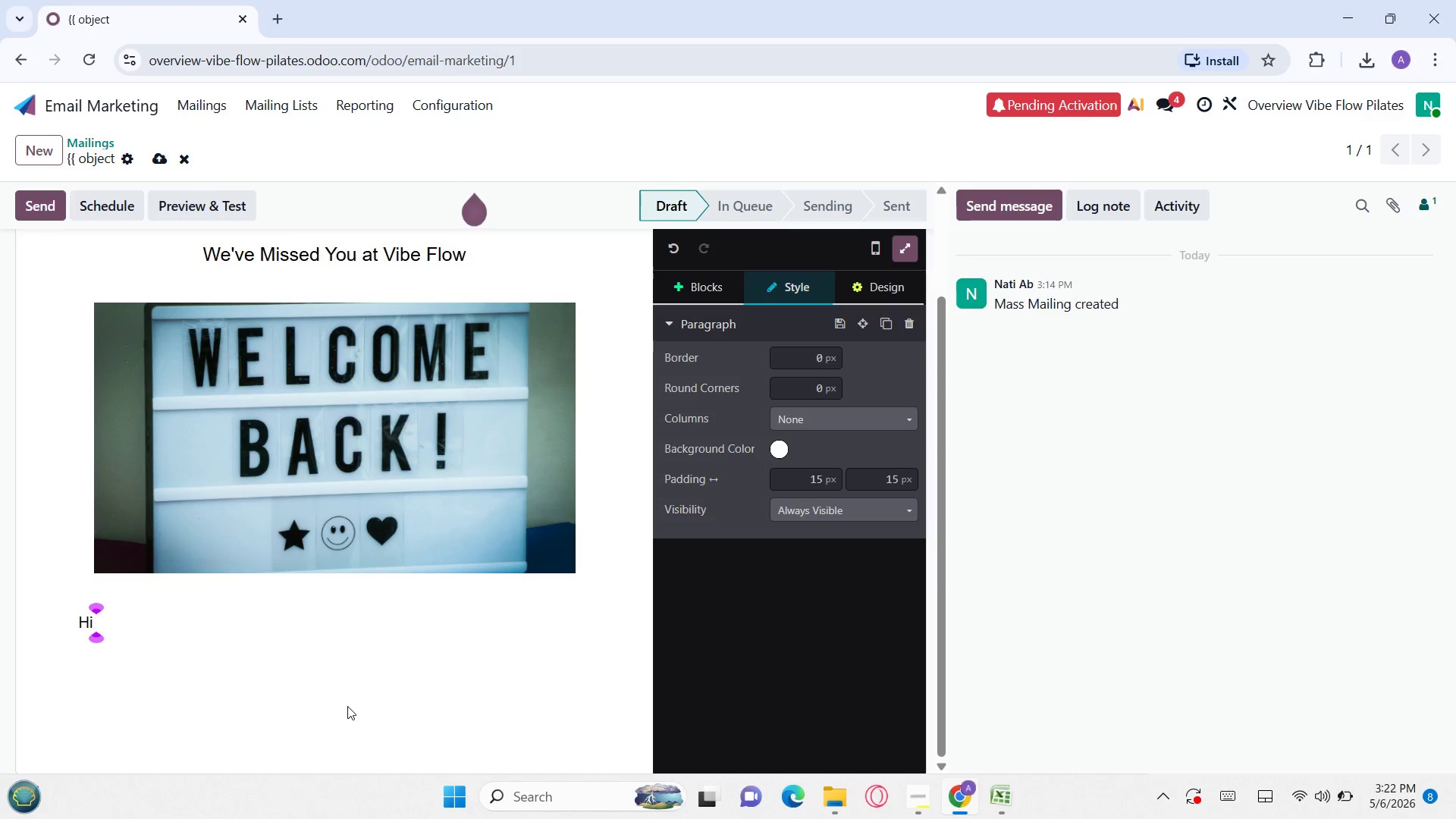 
hold_key(key=ShiftRight, duration=1.44)
 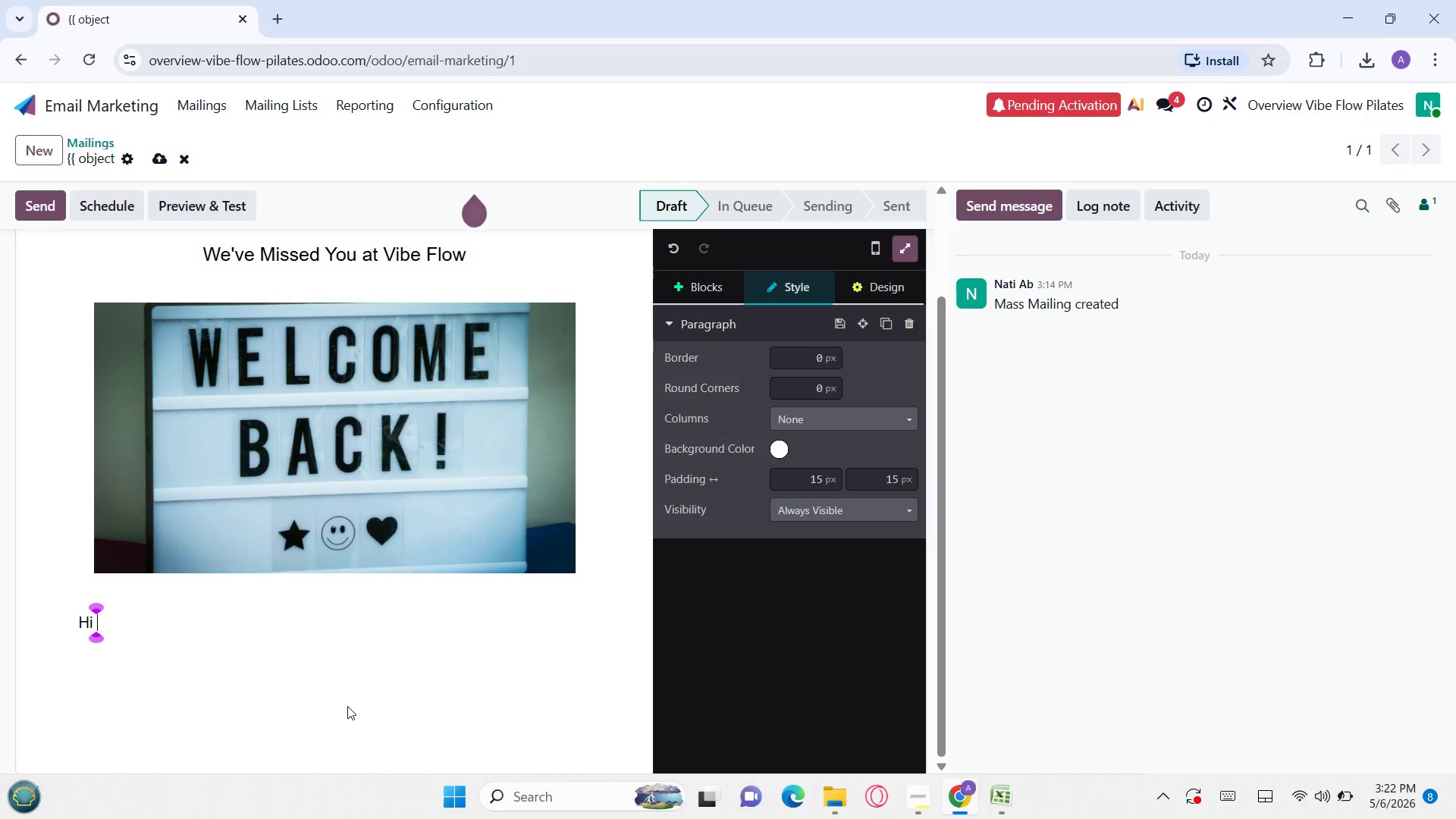 
type(`{{ object.name}}`)
 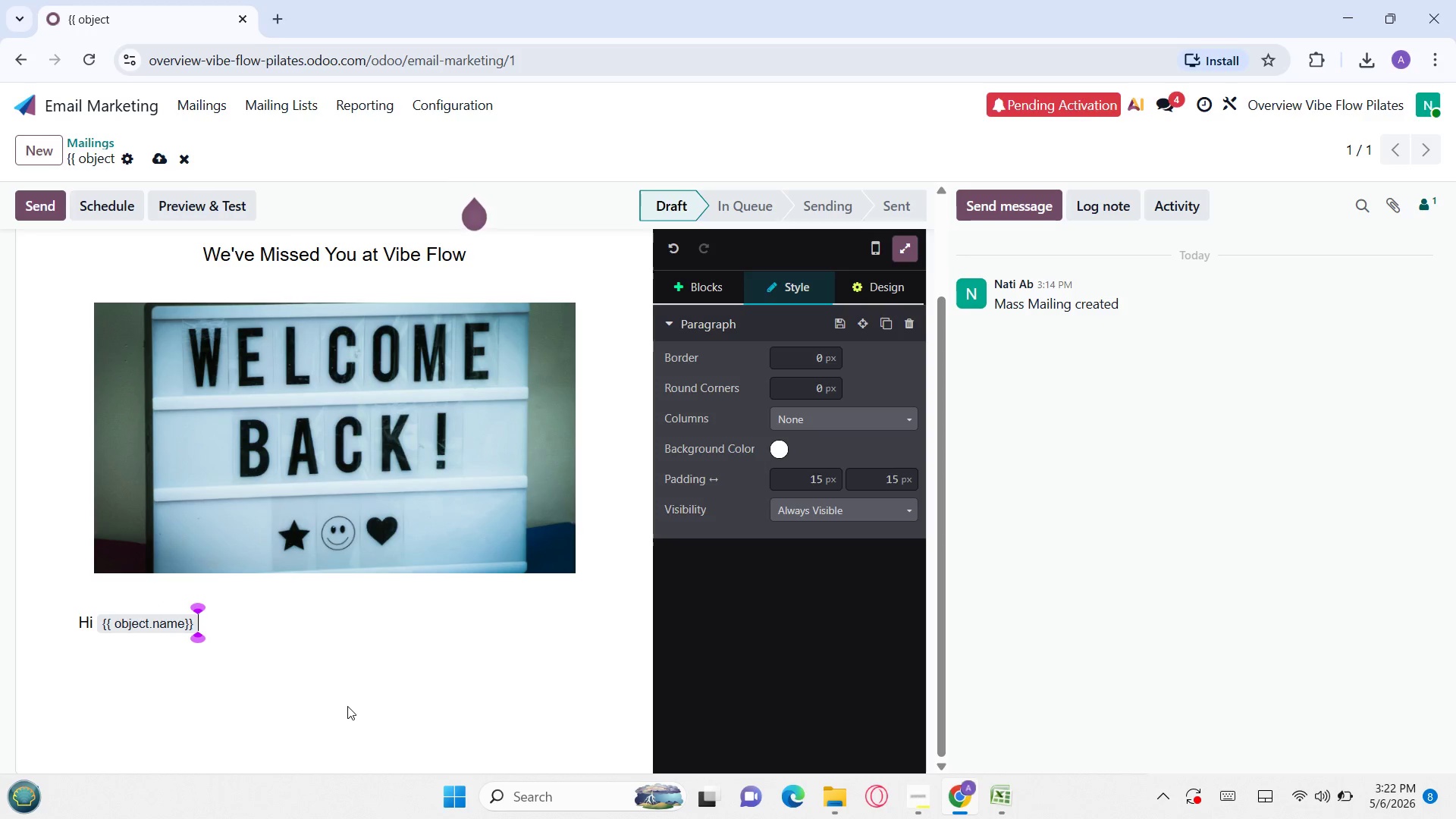 
key(Enter)
 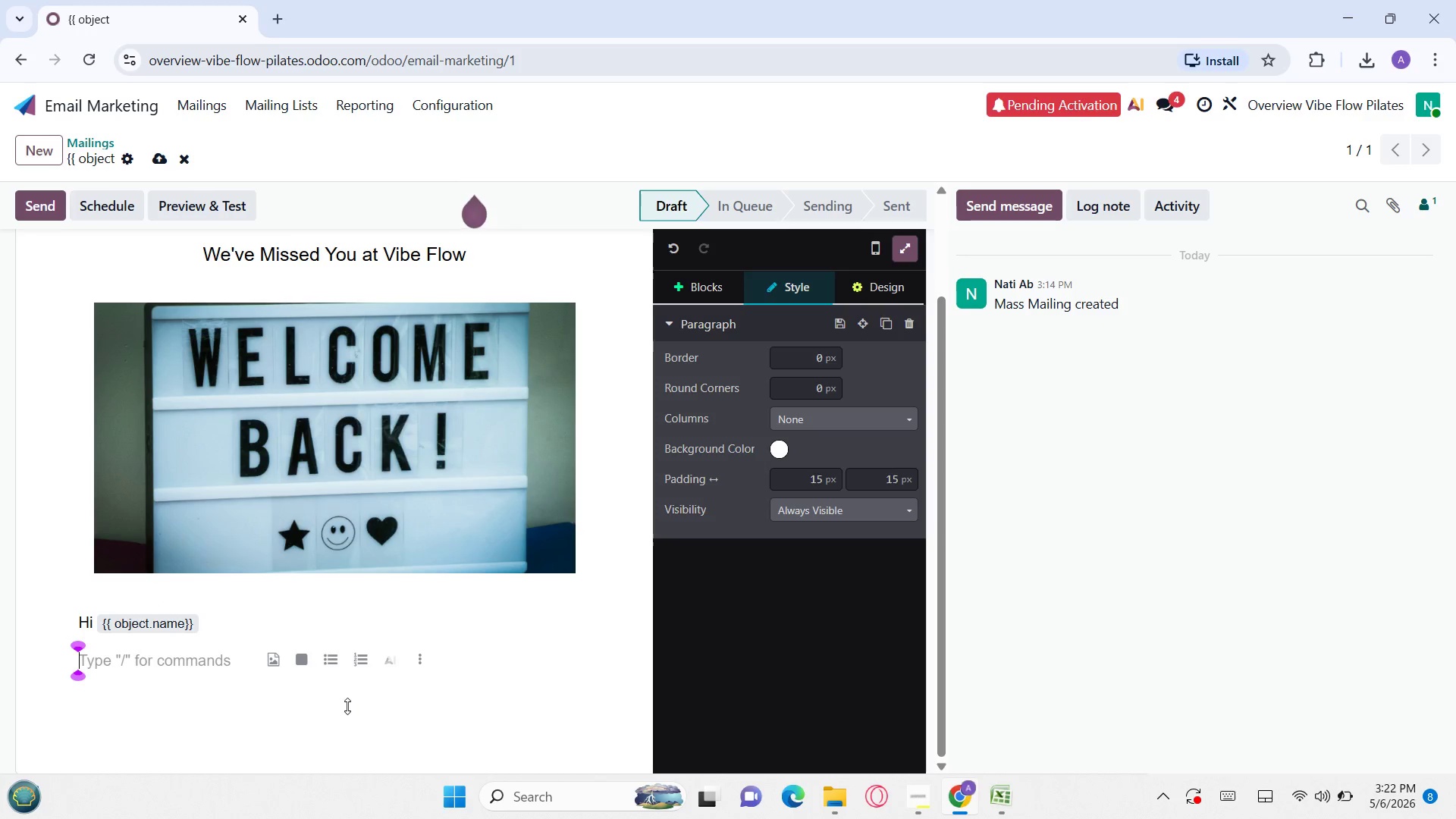 
type(It's been al)
key(Backspace)
type( little while sine)
key(Backspace)
type(ce we've seen you at )
 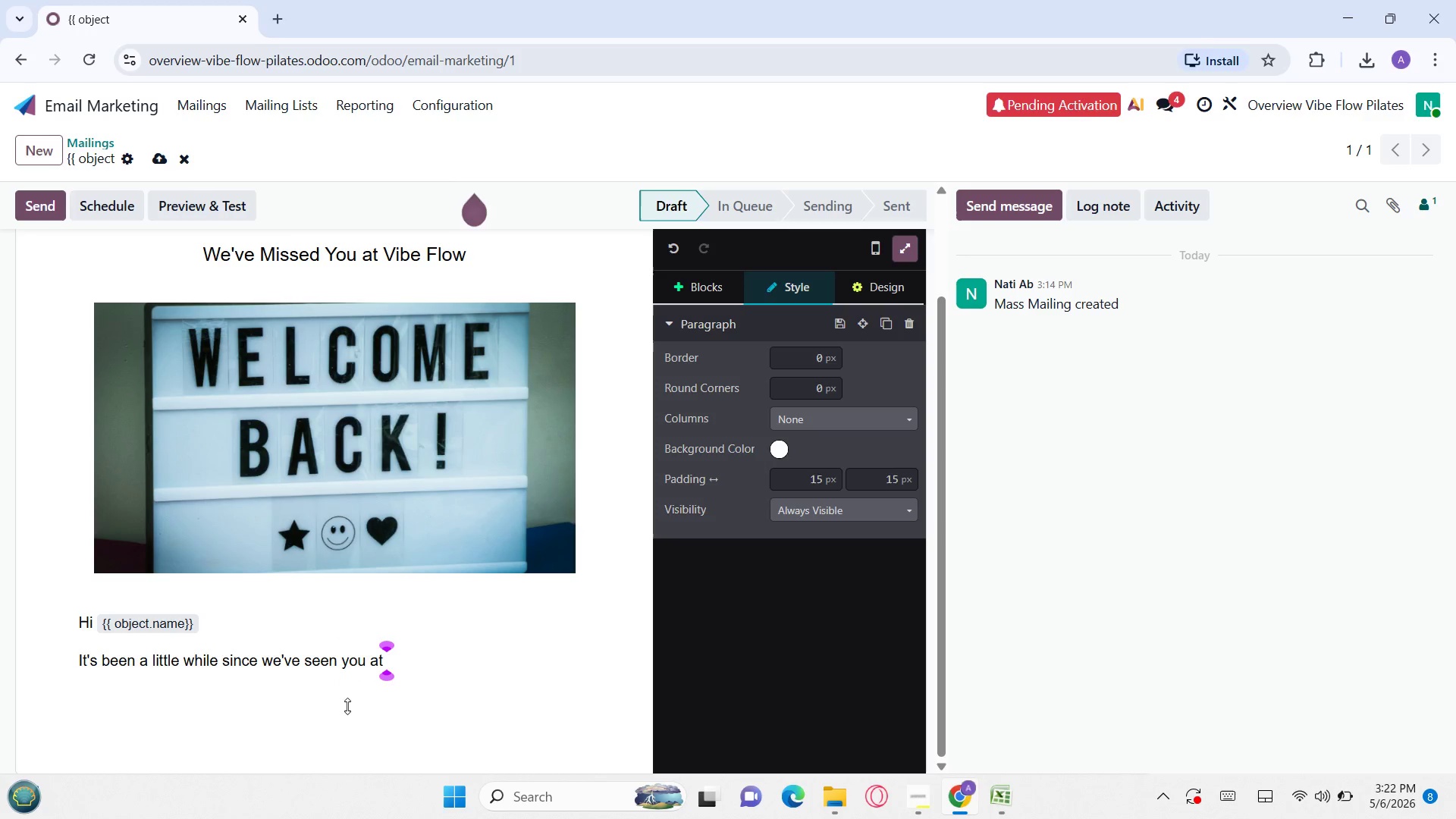 
type(Vibe Flow Pil)
 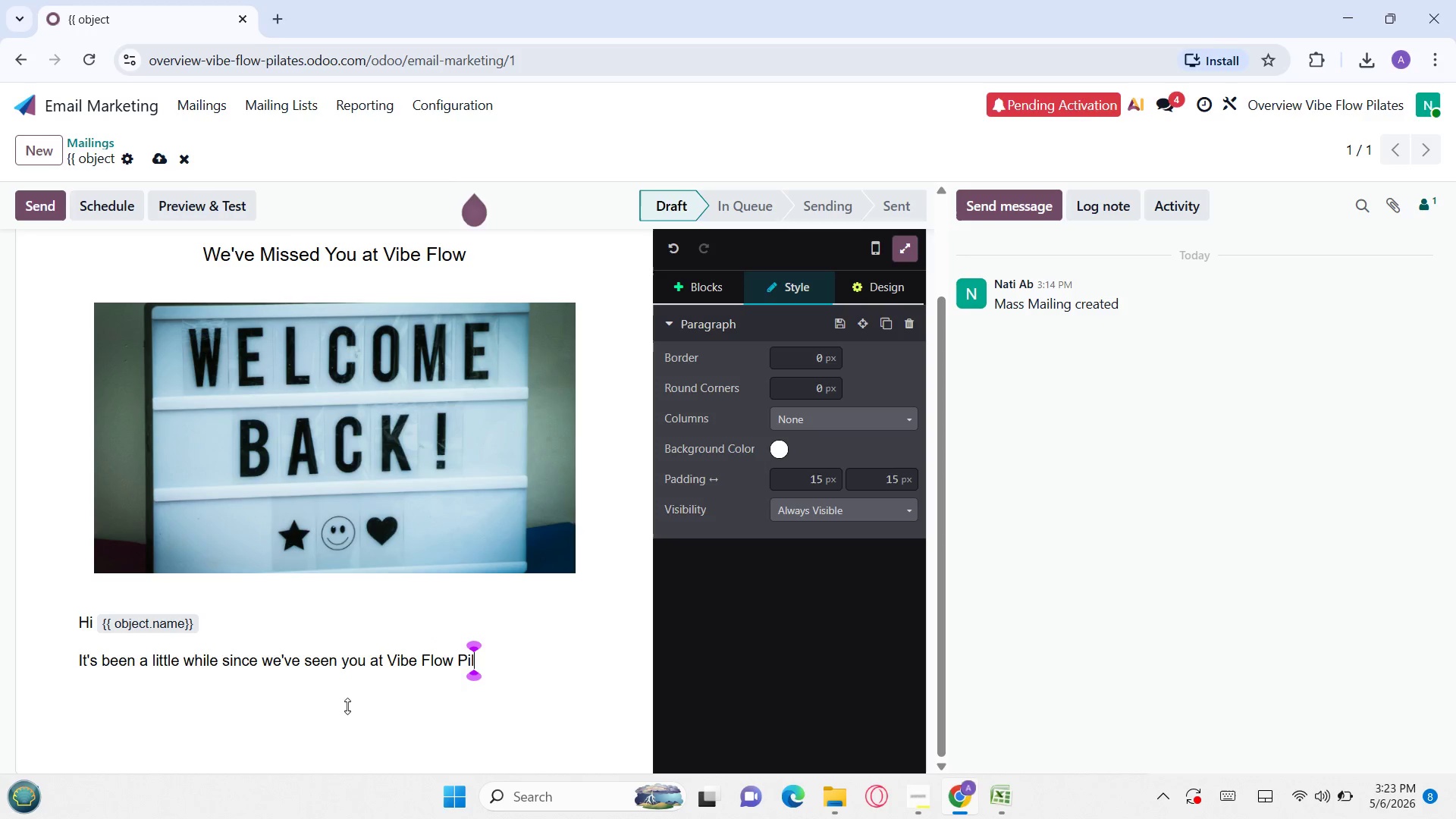 
type(ates, and we wanted to reach out to say we,ve genuinely missed having you in the studio)
 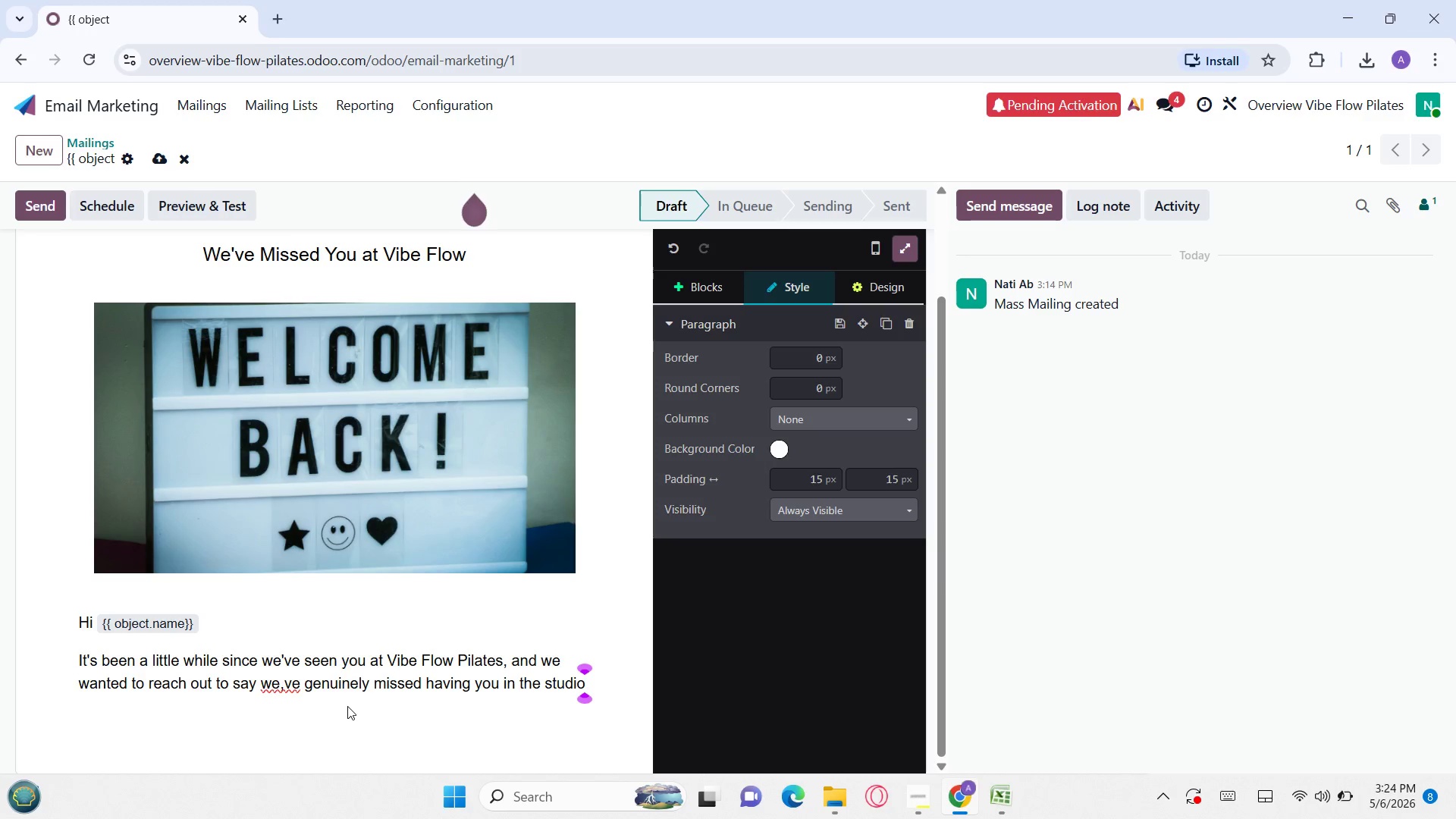 
key(Enter)
 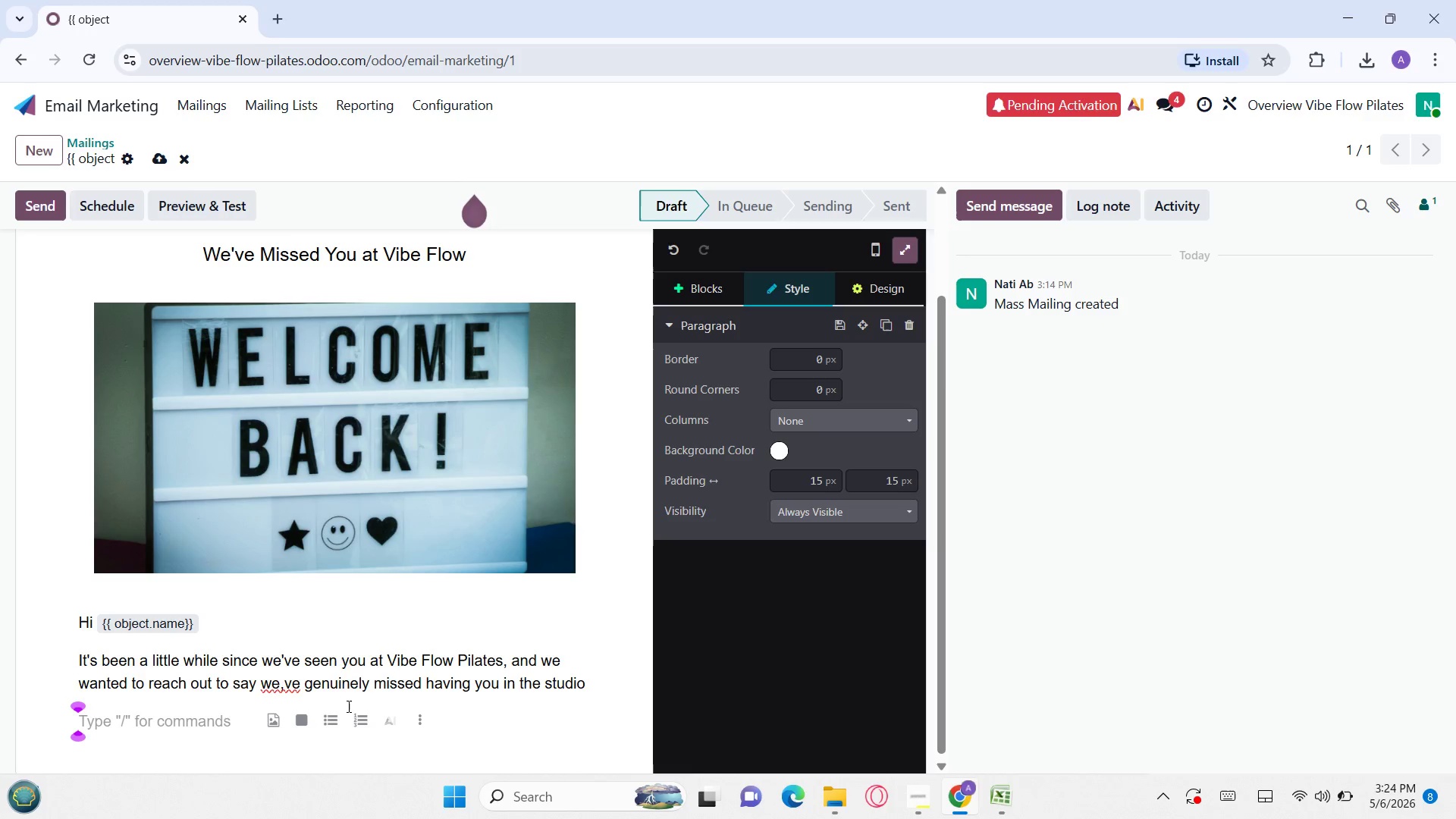 
type(Whether life)
 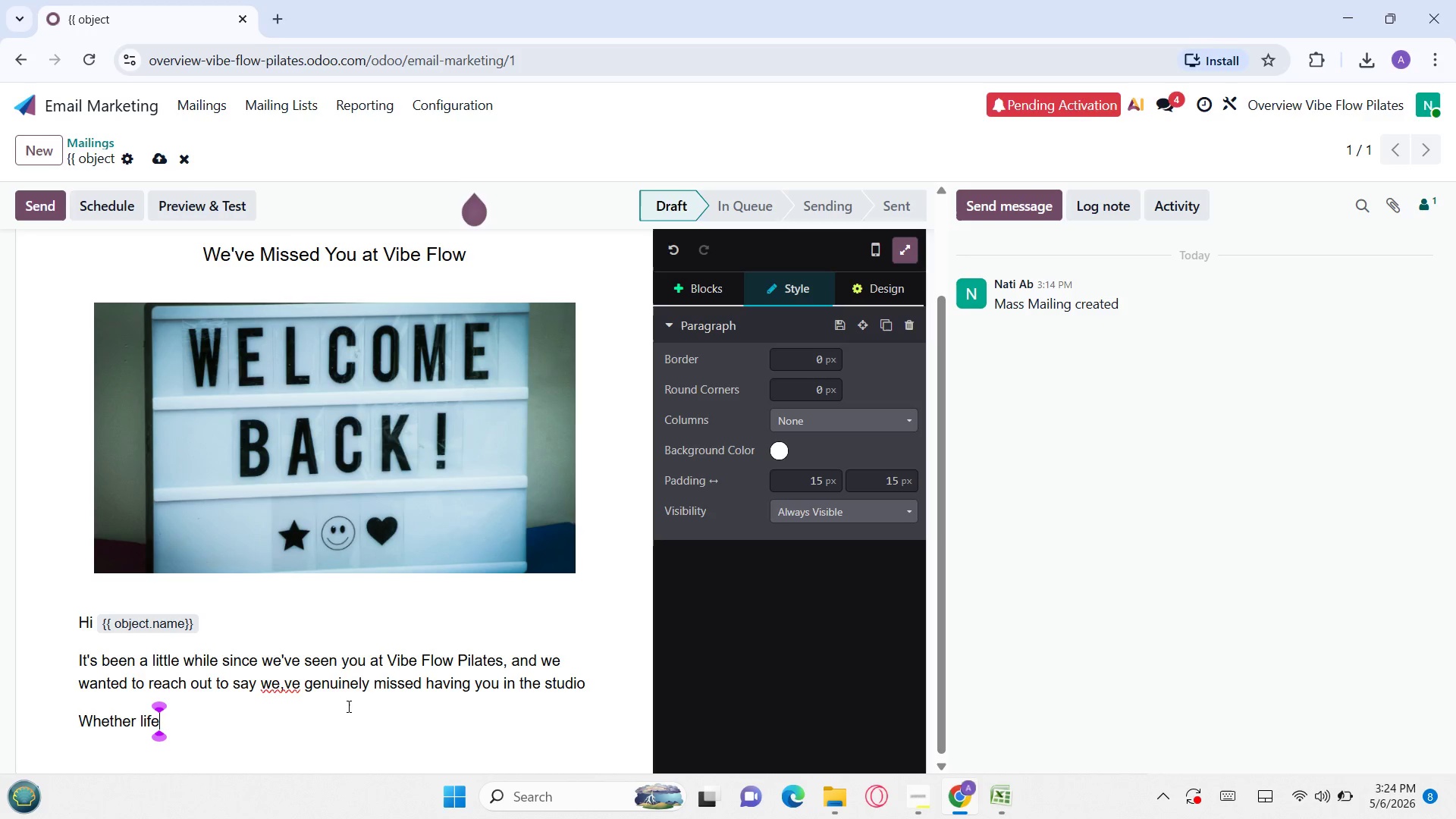 
wait(8.61)
 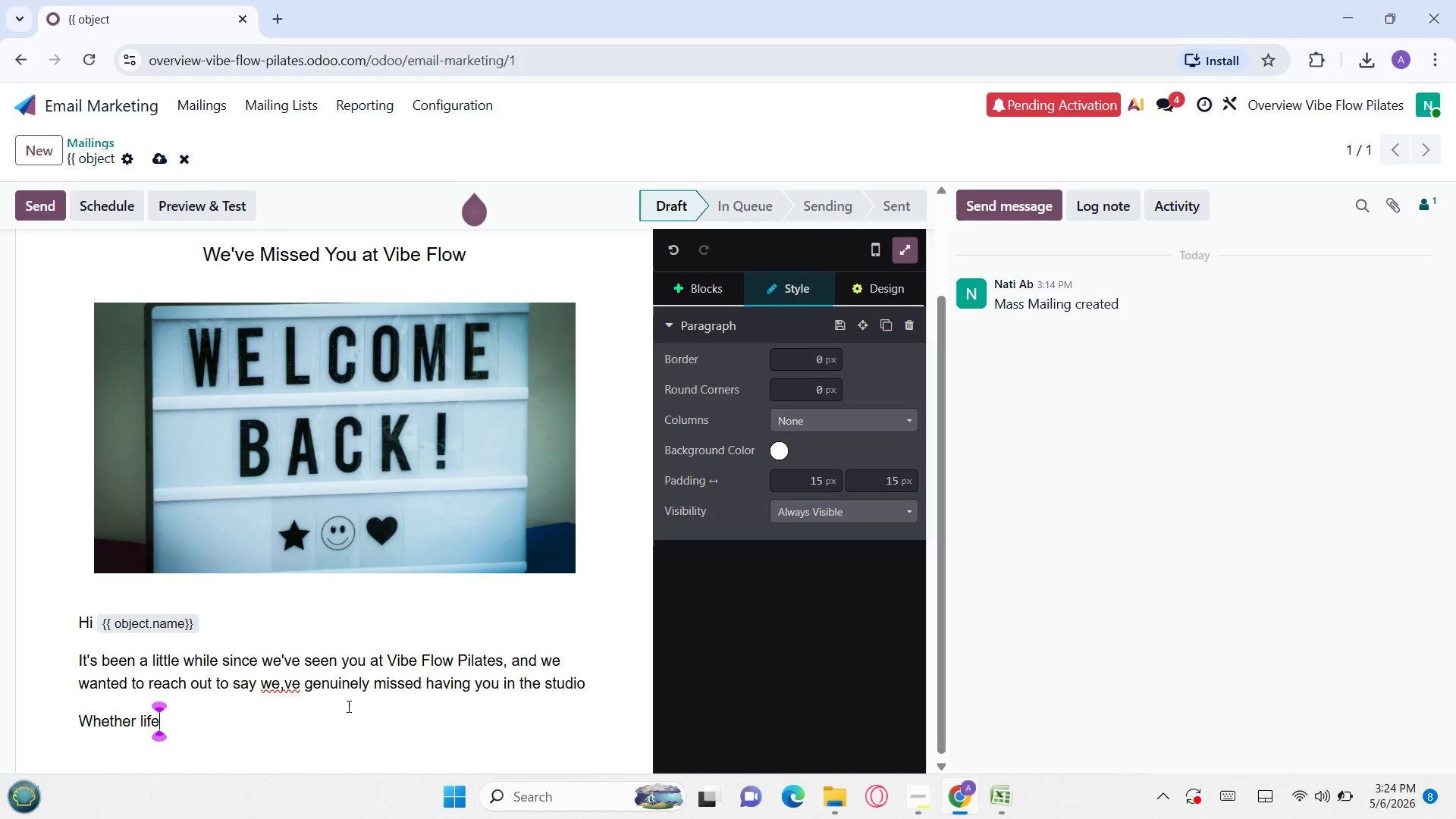 
type( becam)
 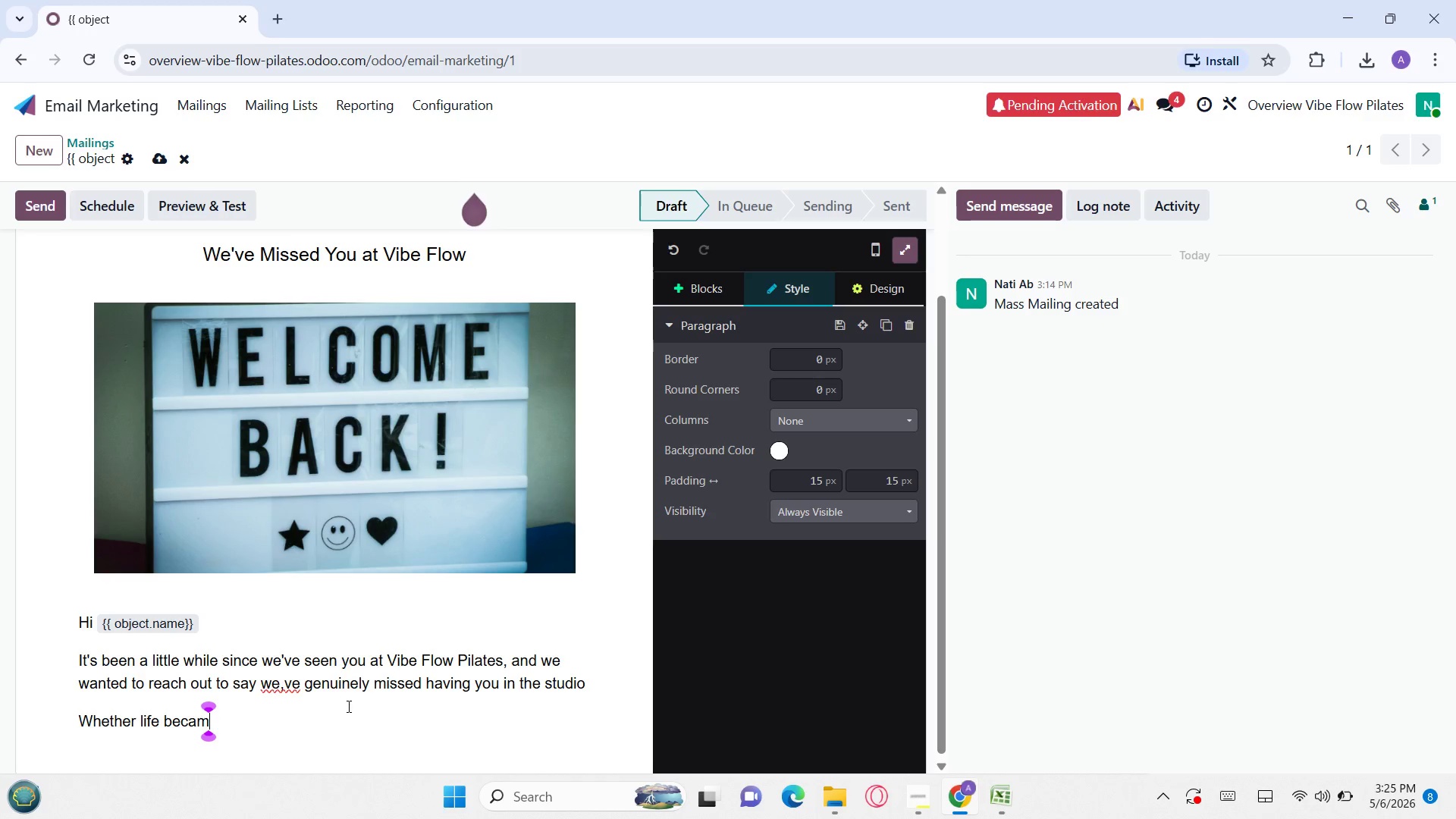 
wait(50.05)
 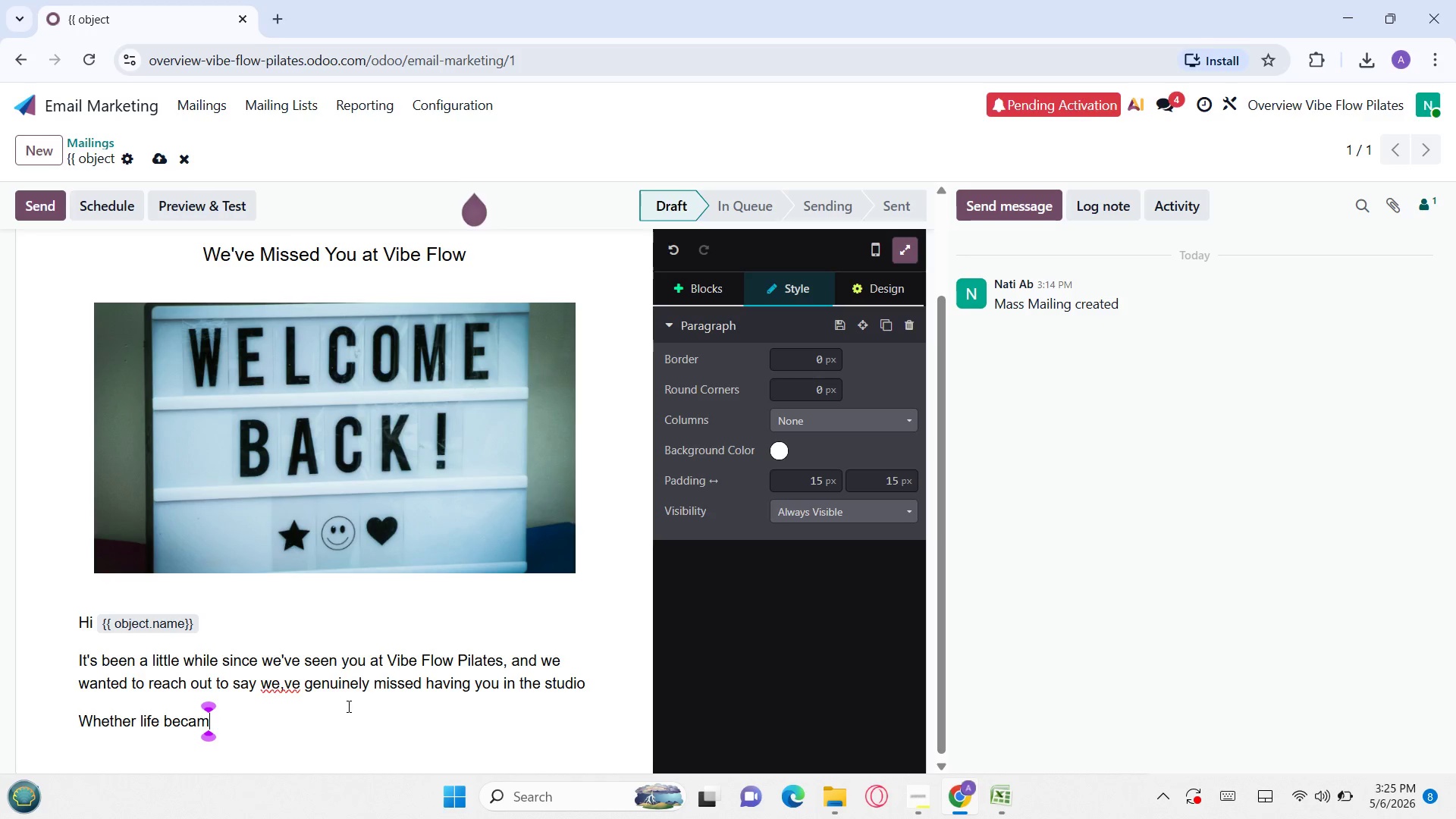 
key(E)
 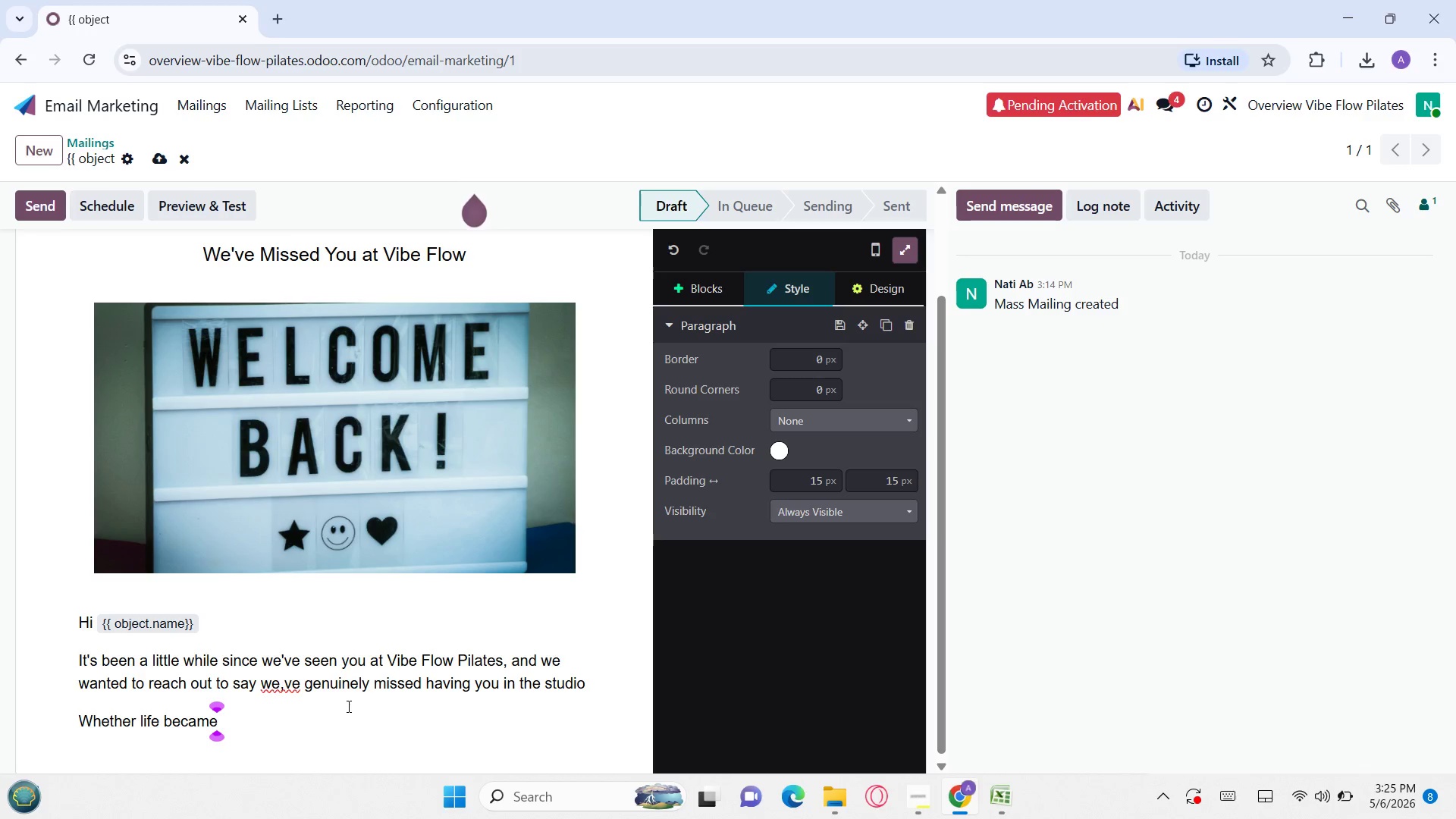 
type( buy)
 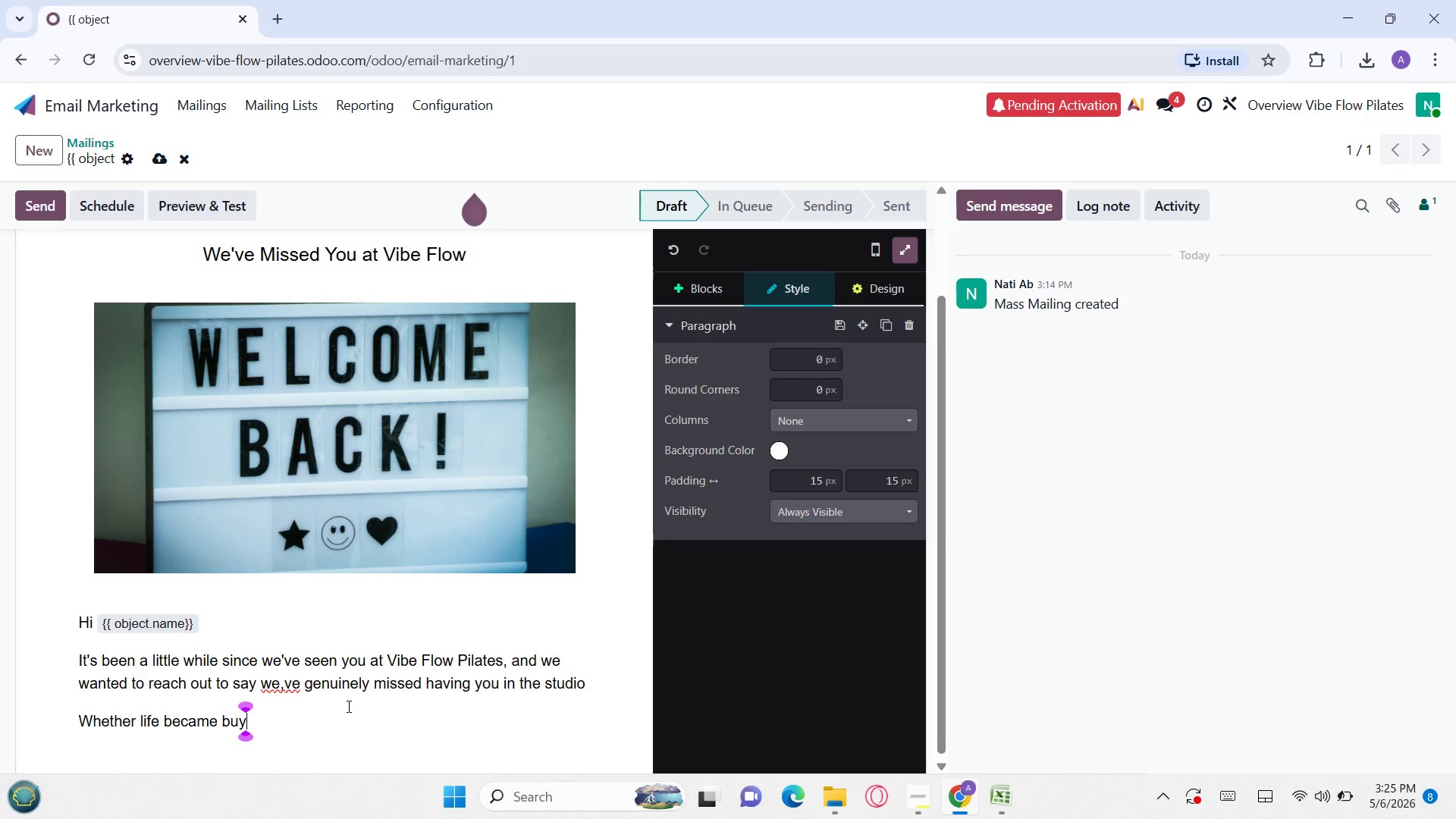 
wait(9.84)
 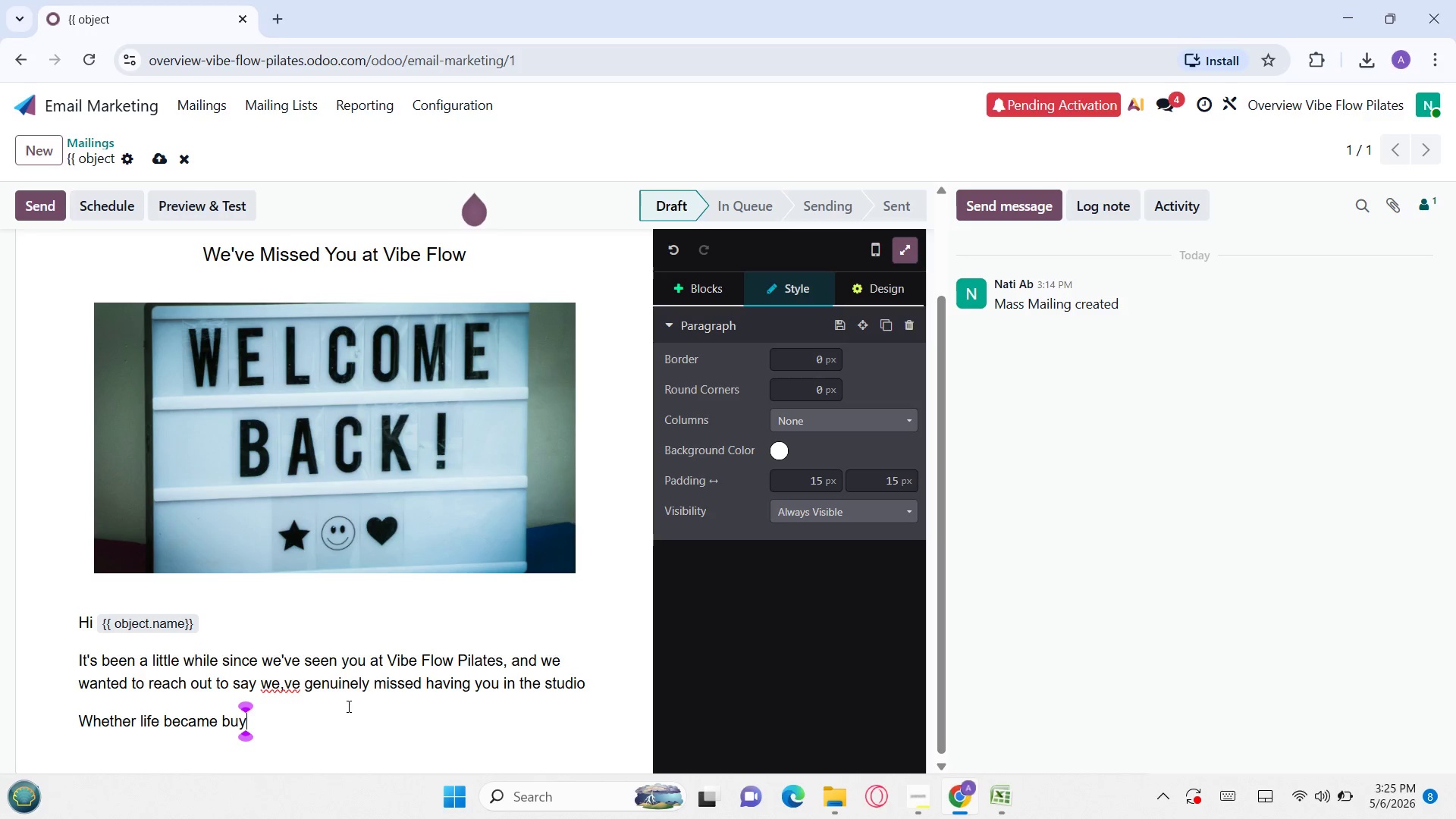 
key(Backspace)
type(sy priorities shifted , )
key(Backspace)
key(Backspace)
key(Backspace)
 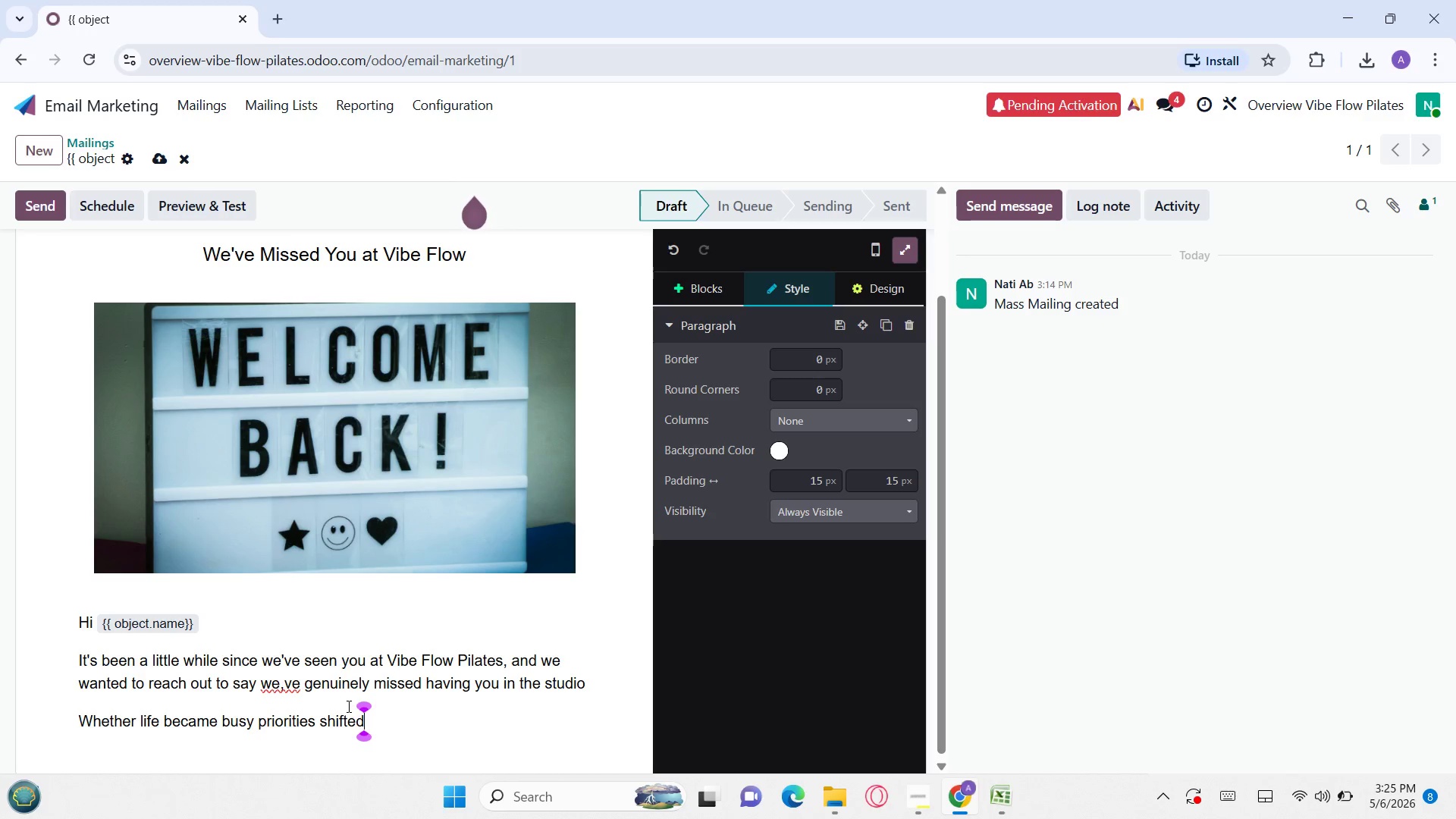 
wait(6.22)
 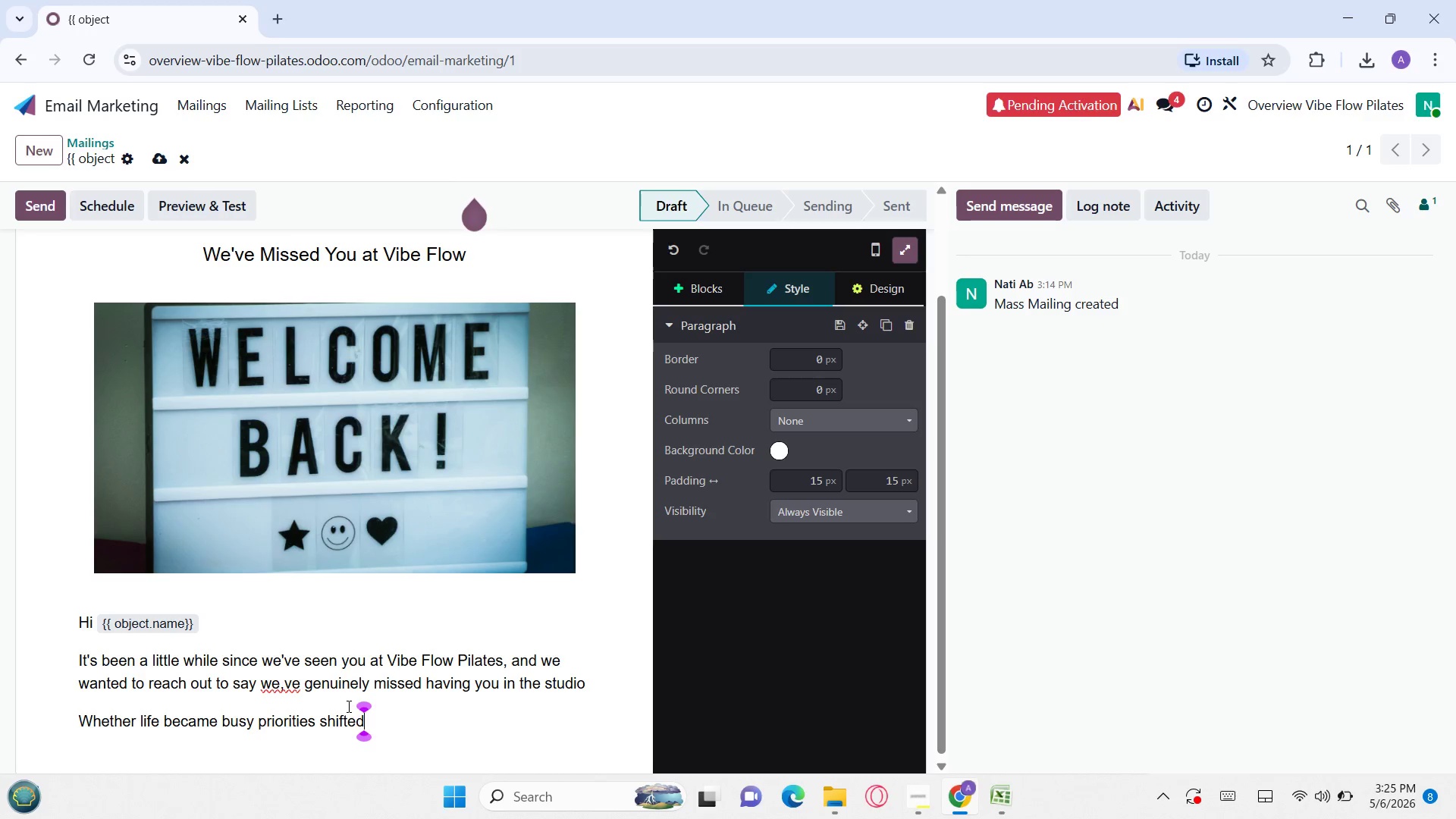 
type(, or you simply needed a pause your wellness journy is always welcome here whenever you're ready)
 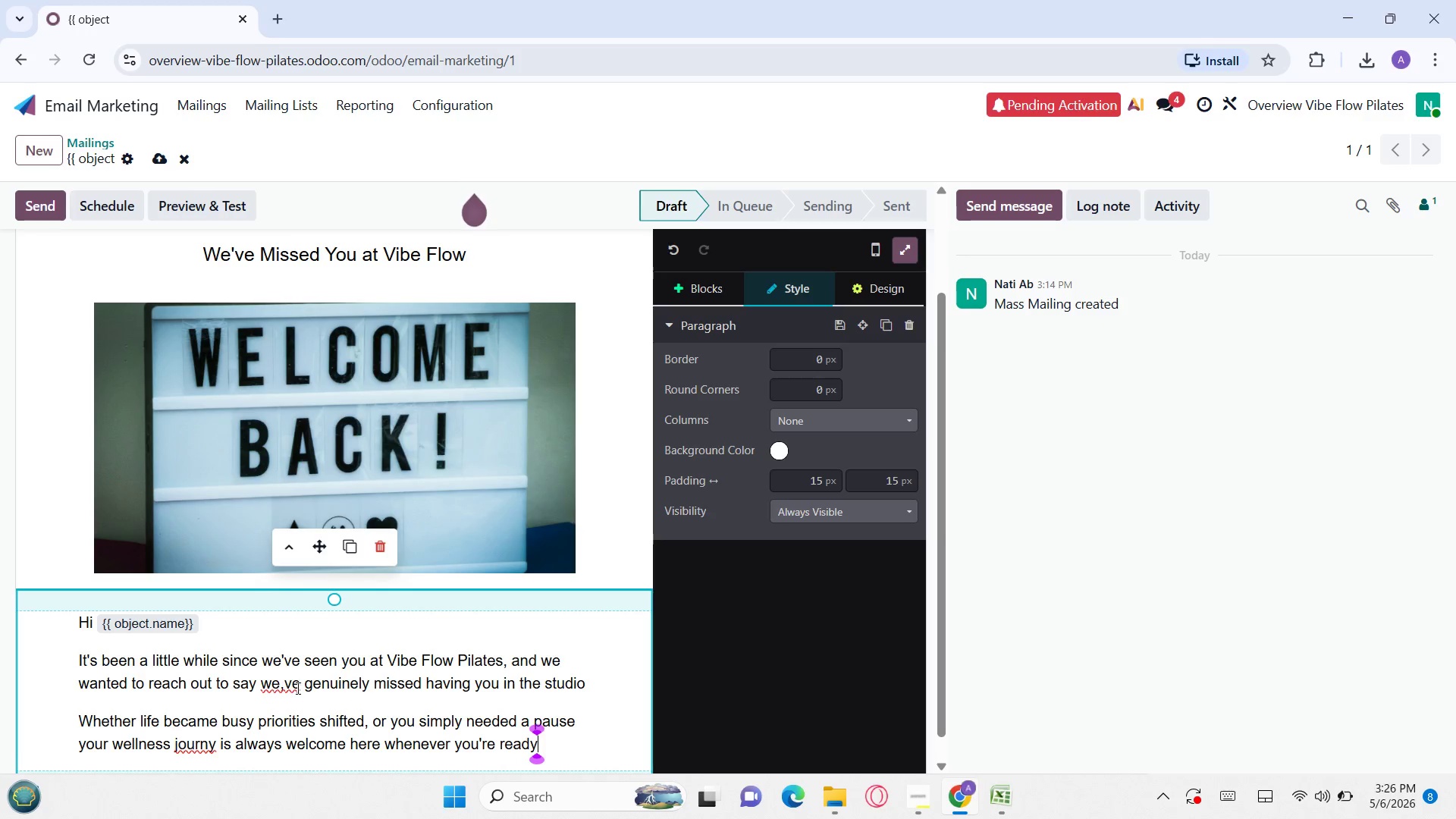 
left_click([284, 686])
 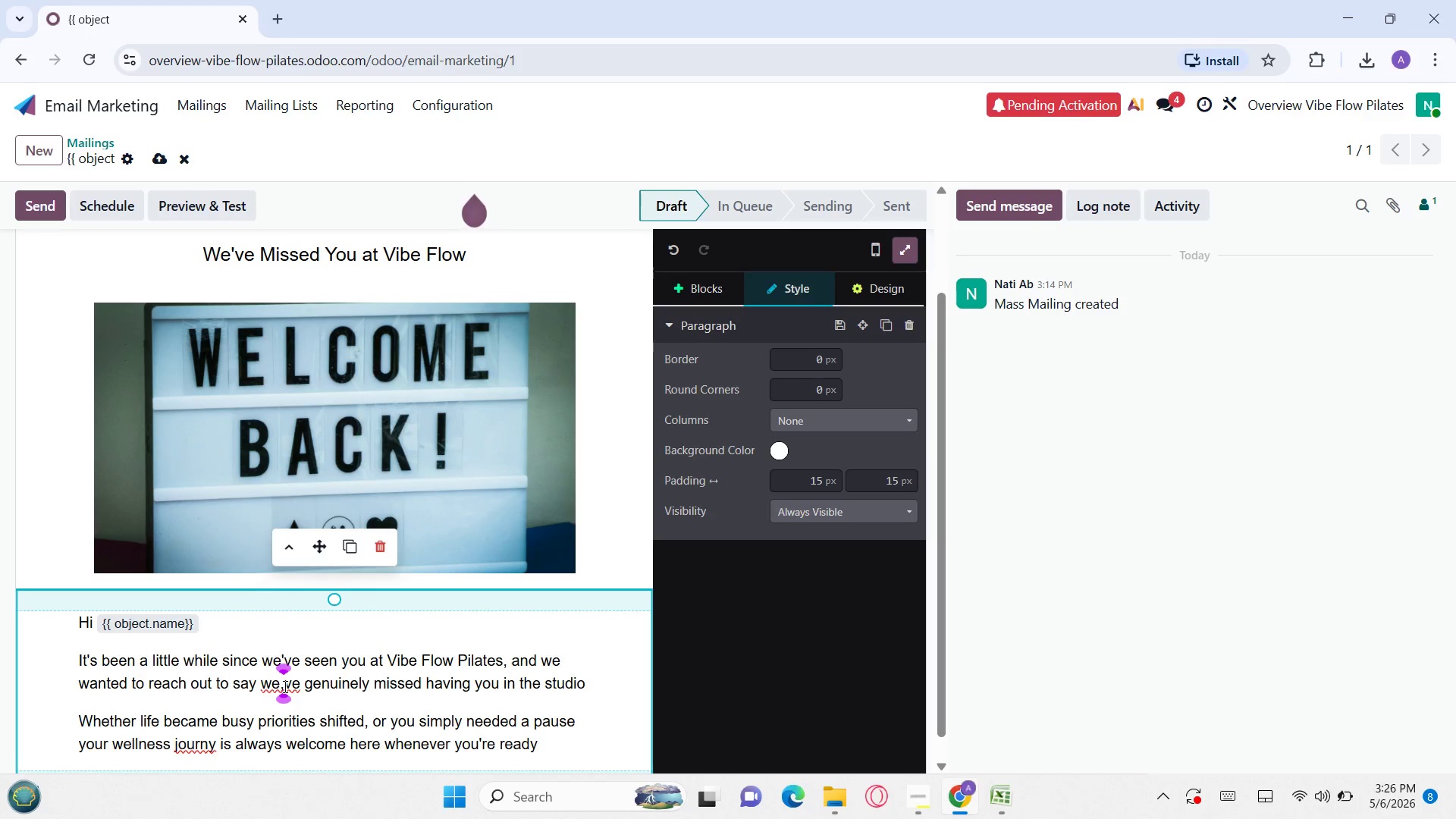 
key(Backspace)
 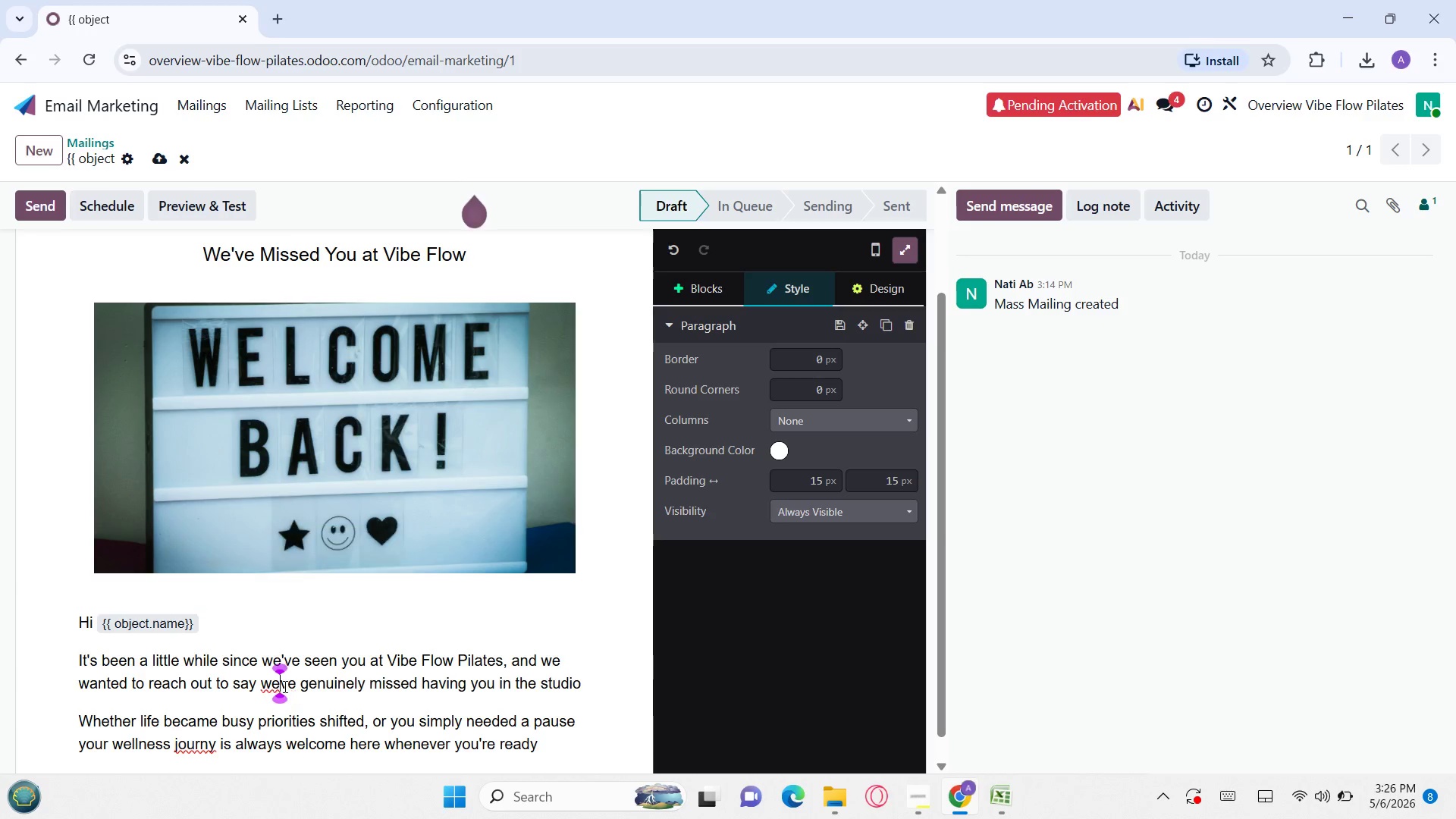 
key(Quote)
 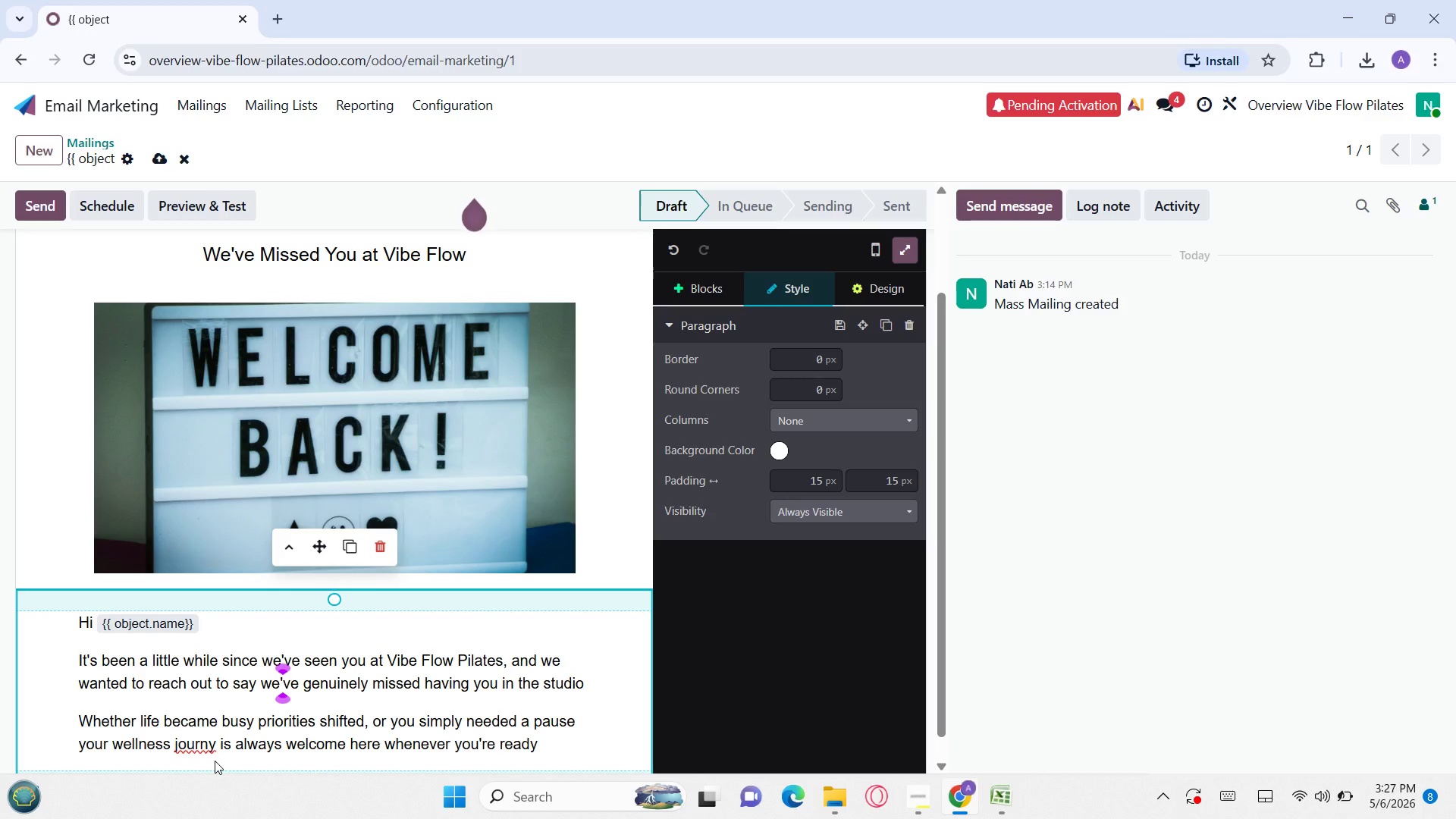 
wait(8.14)
 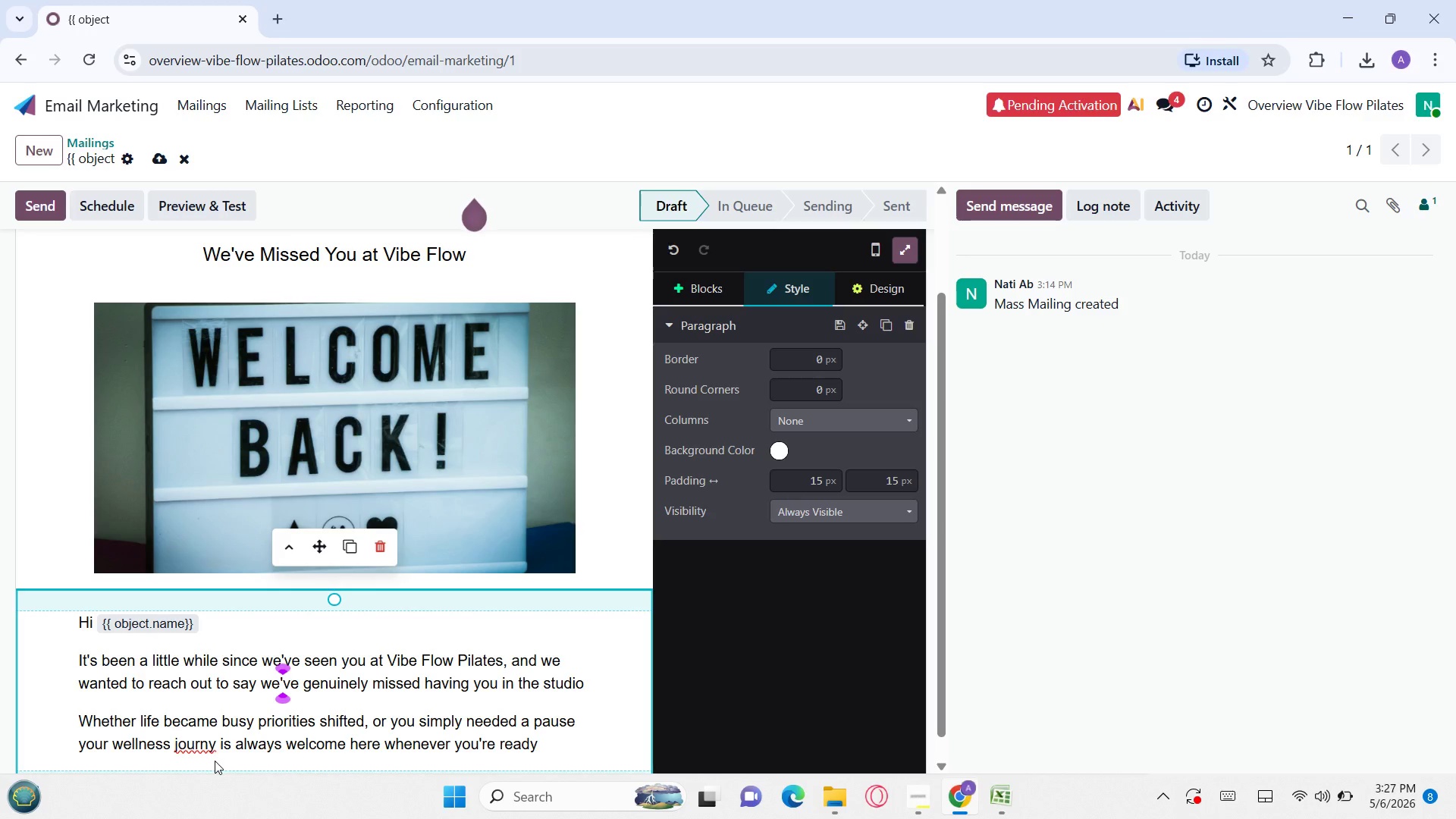 
left_click([208, 748])
 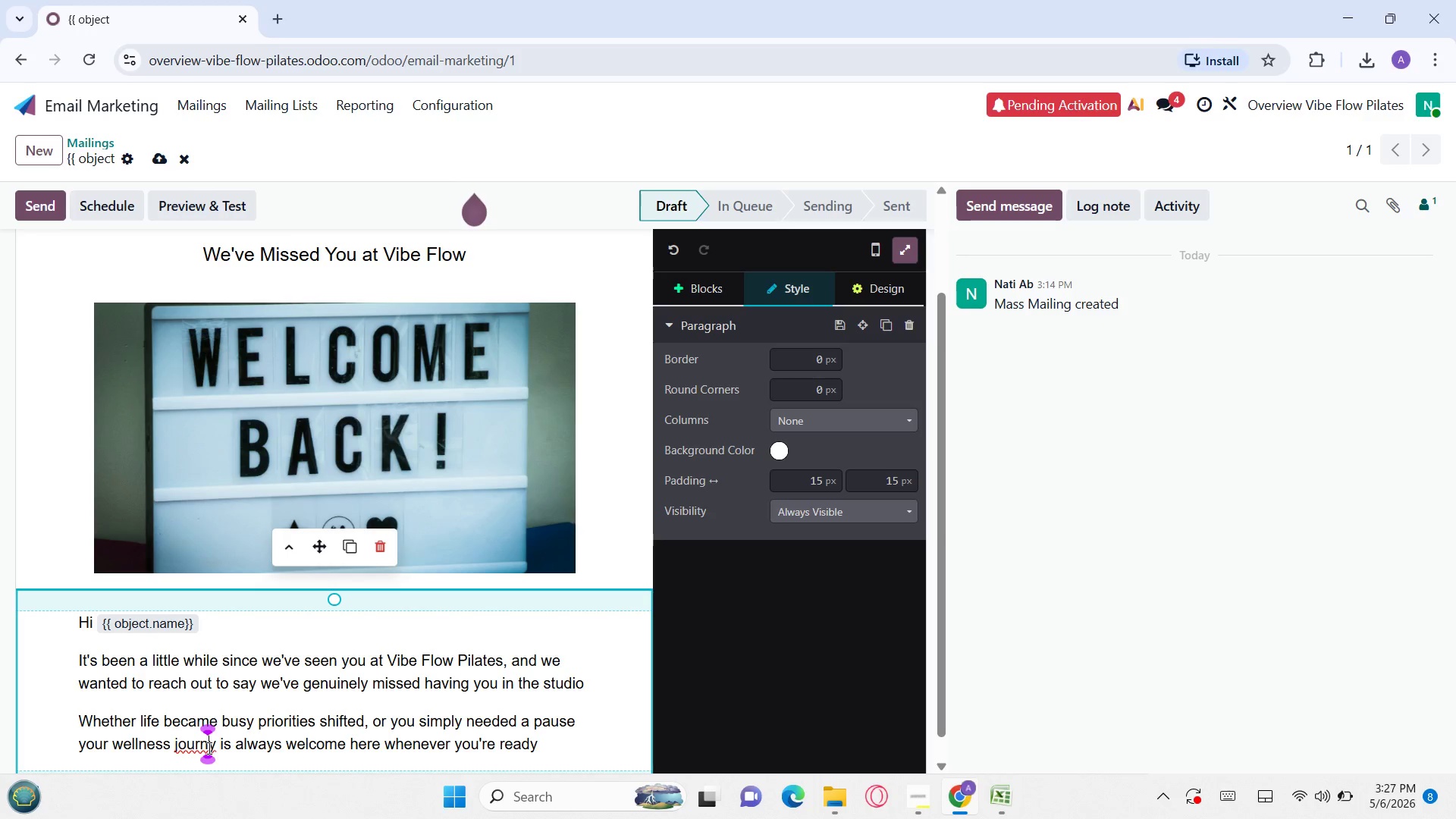 
key(E)
 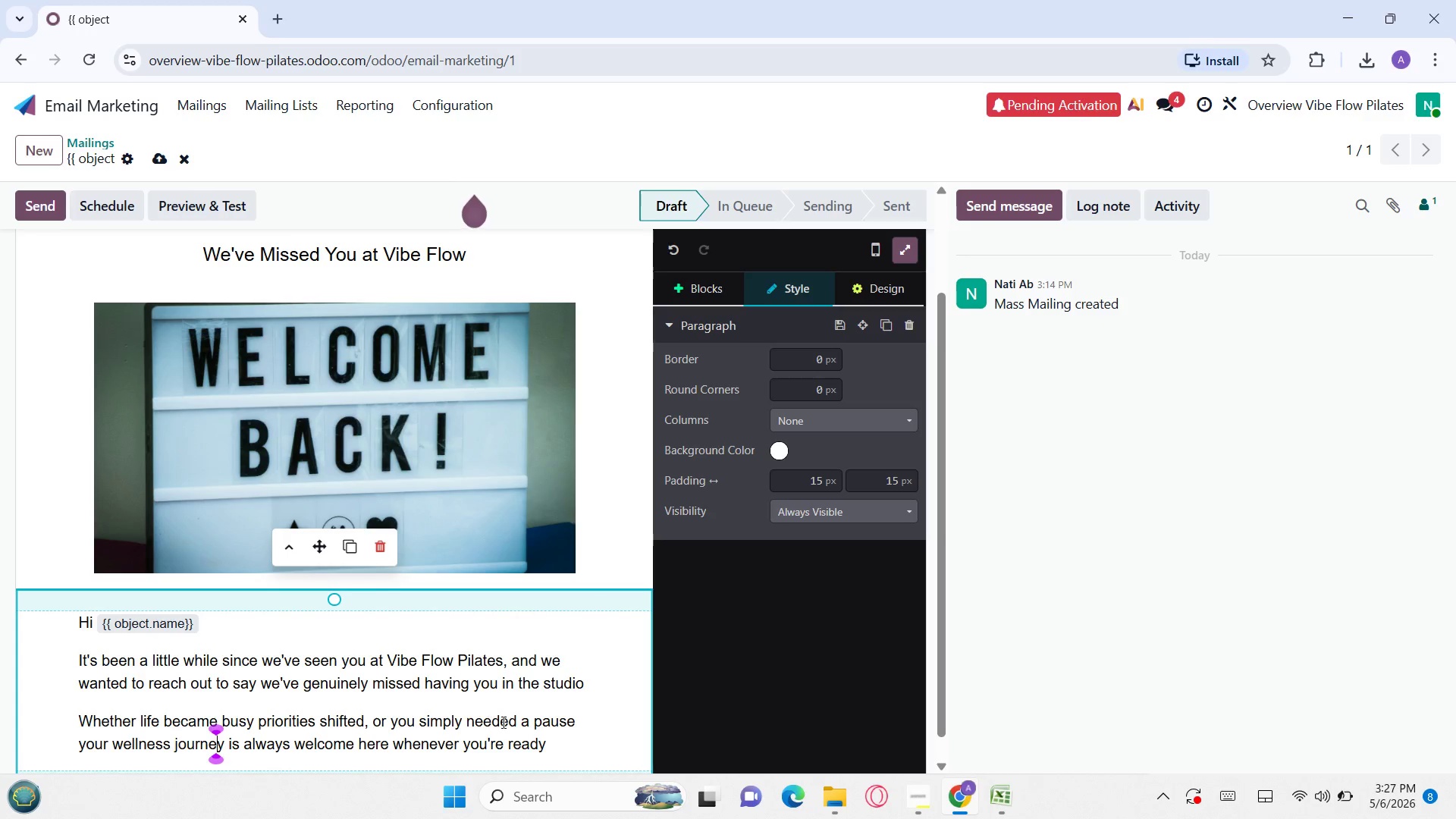 
left_click([544, 709])
 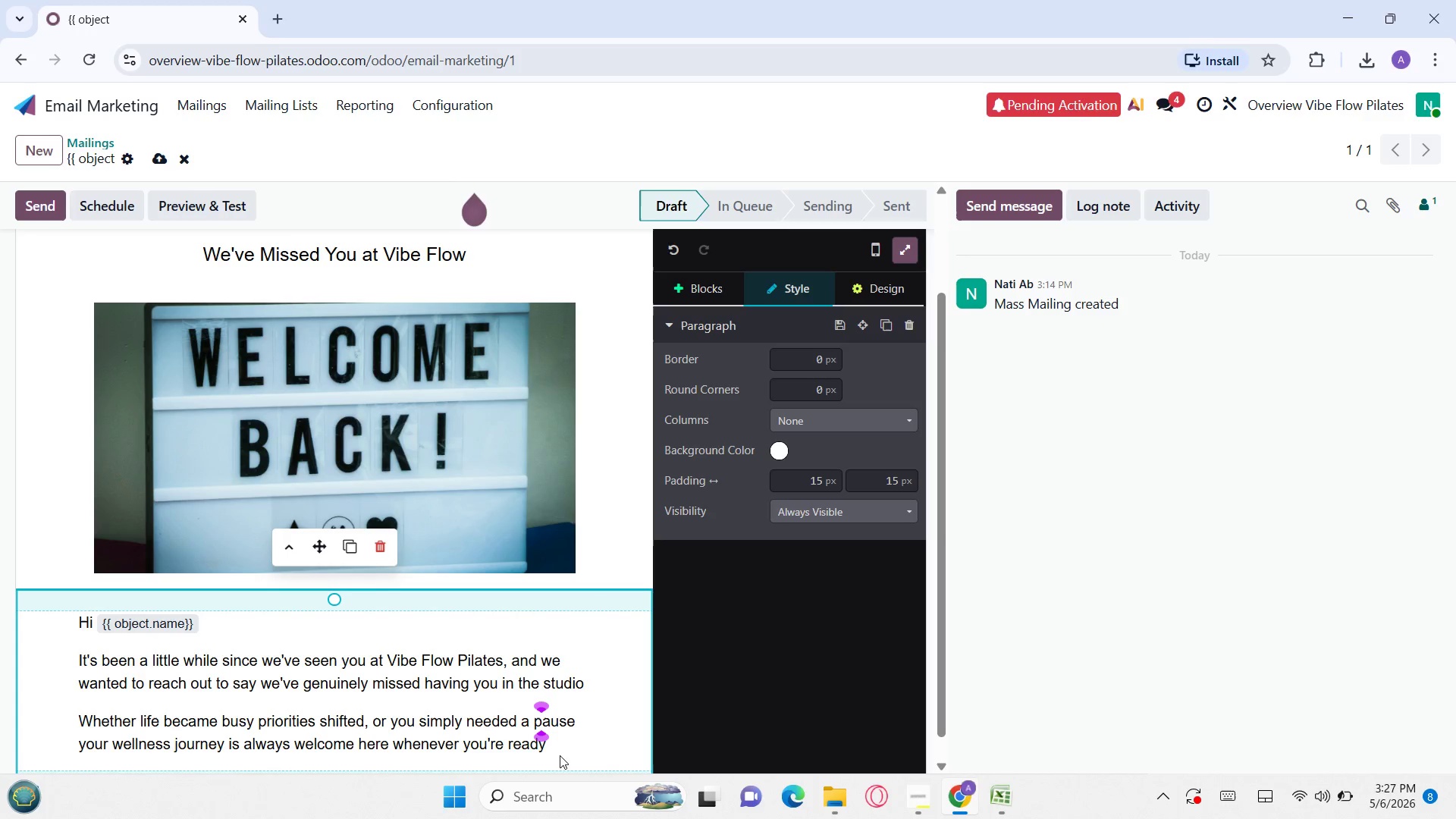 
left_click([560, 755])
 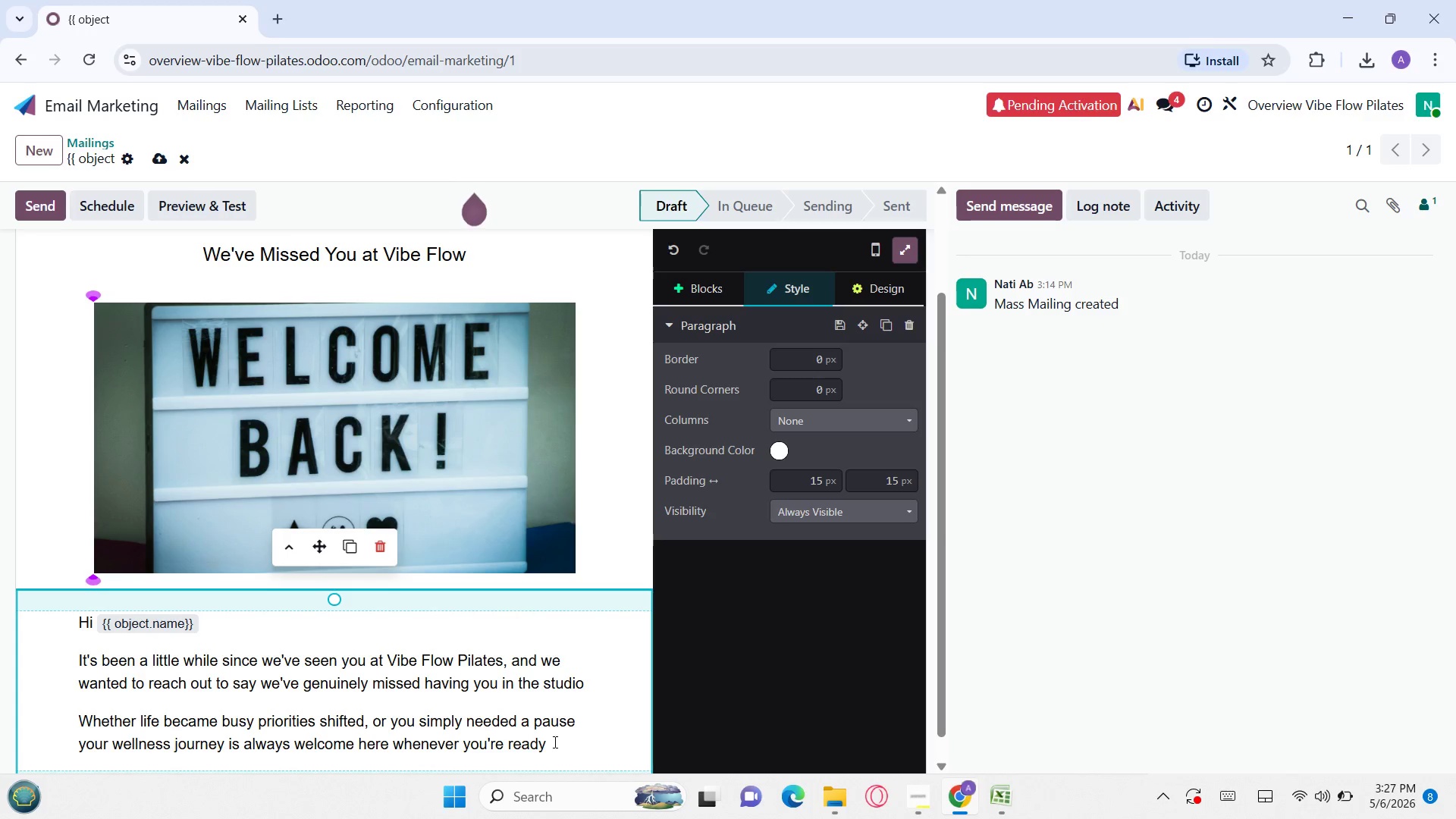 
left_click([553, 740])
 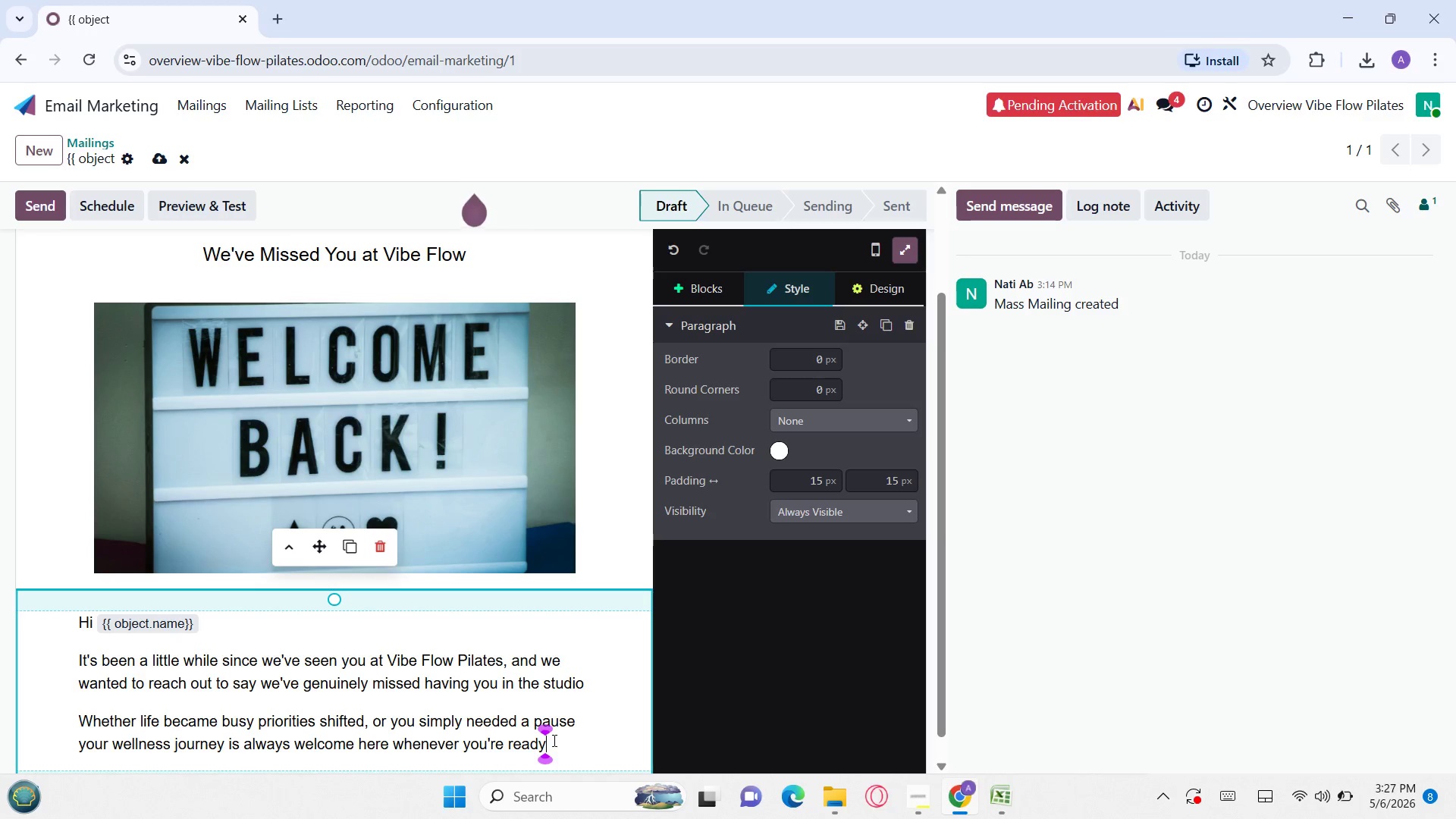 
key(Space)
 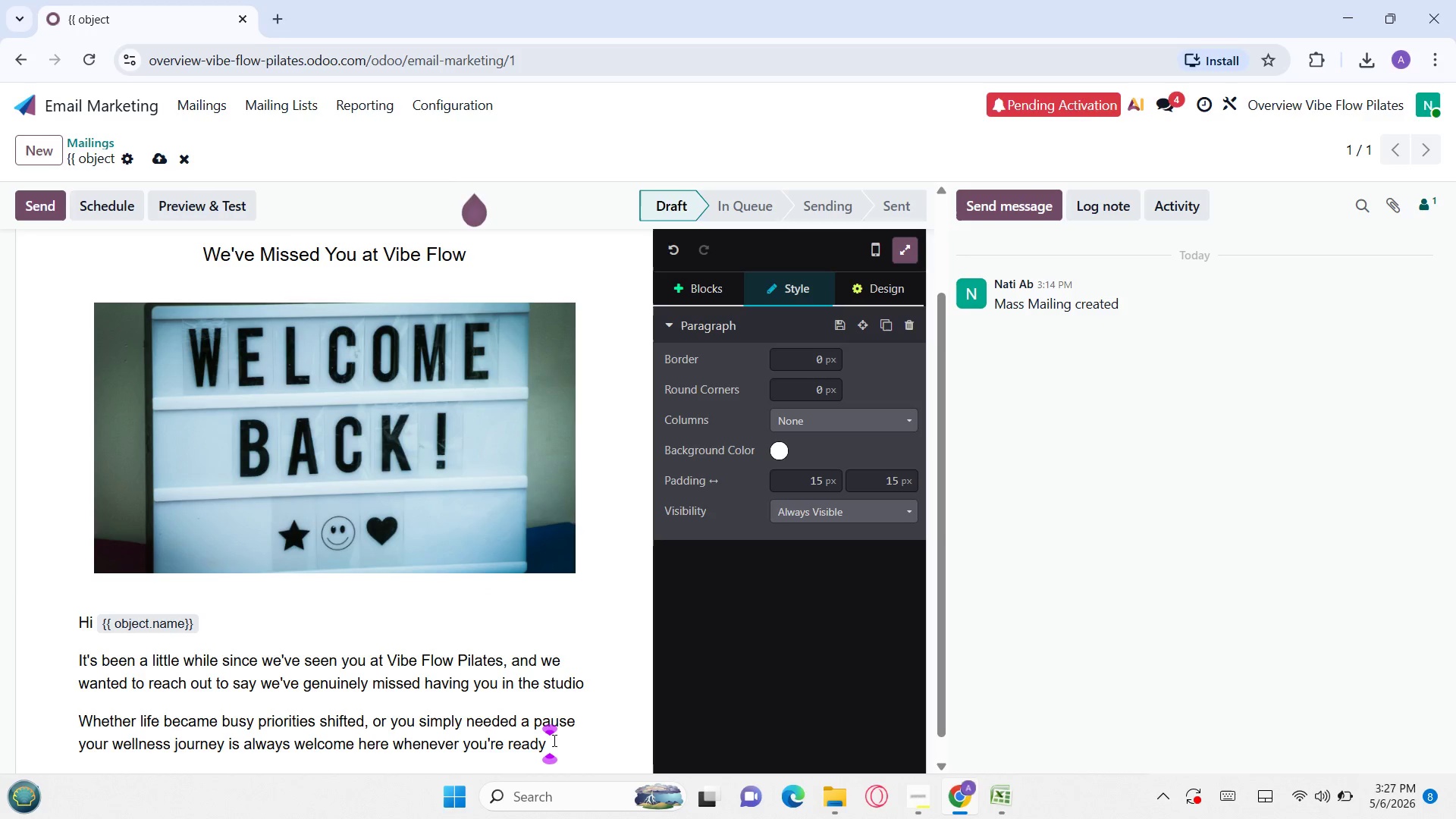 
key(Enter)
 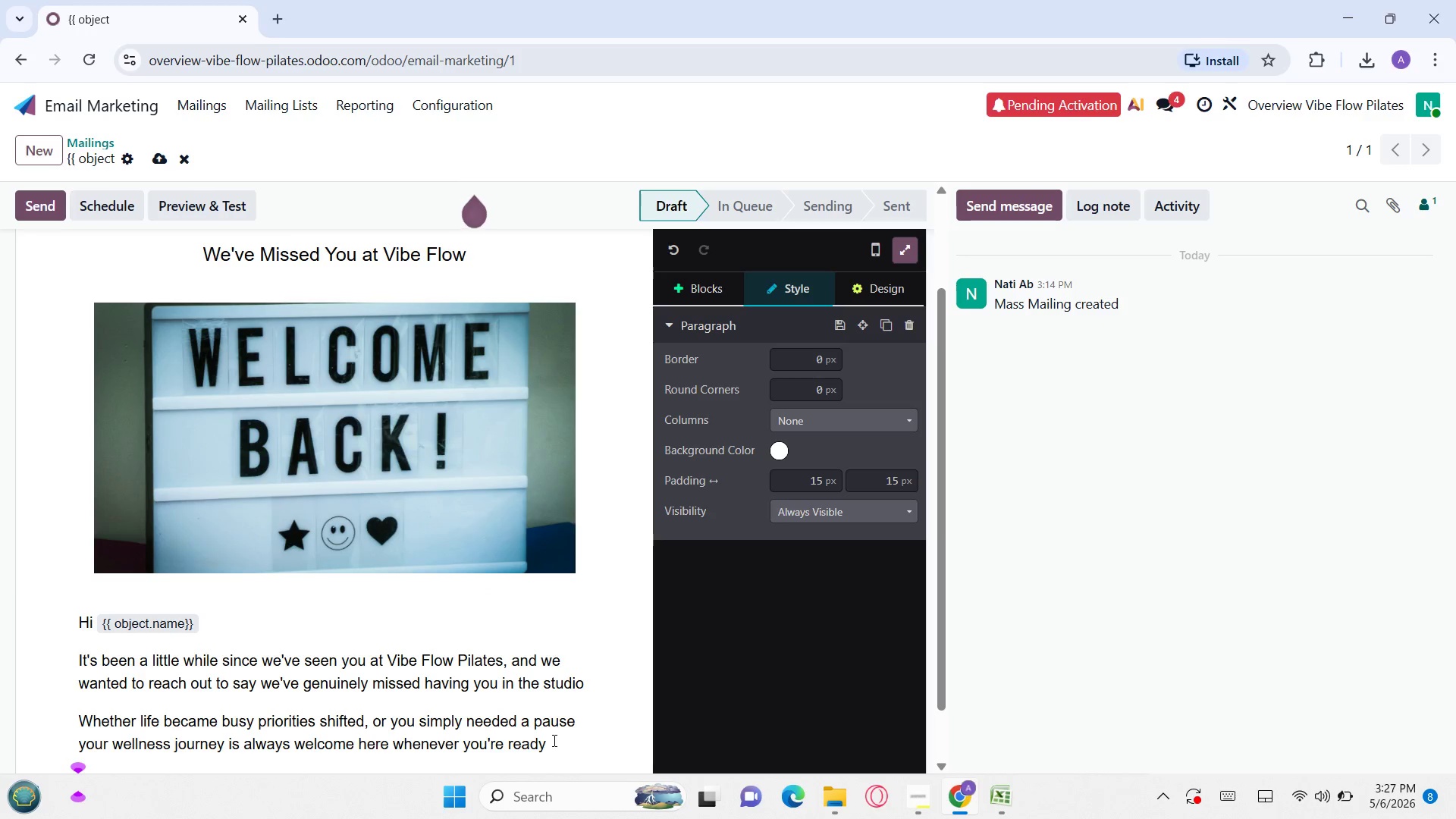 
wait(6.72)
 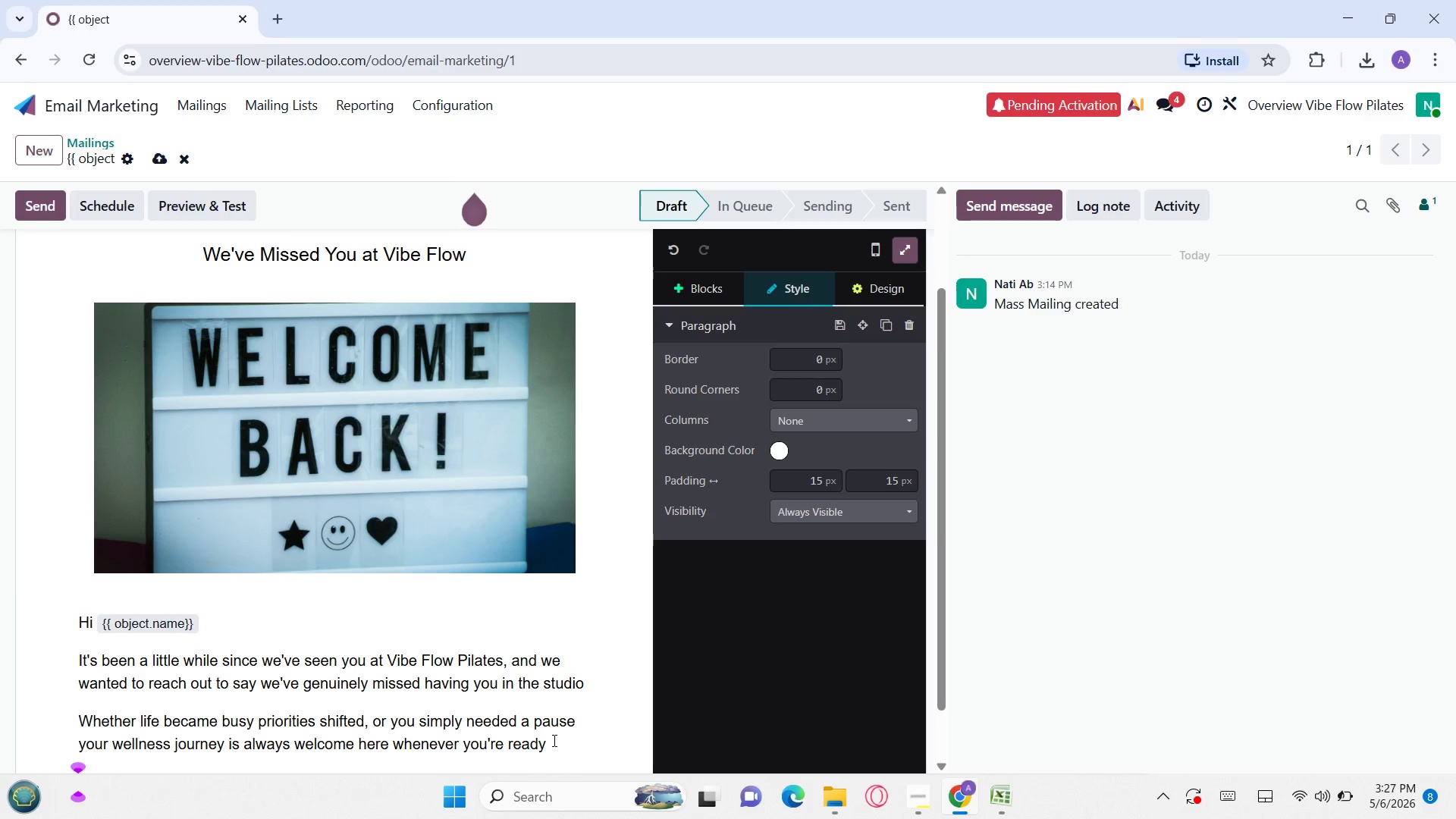 
type(Your {{ object.x_primary_interest }})
 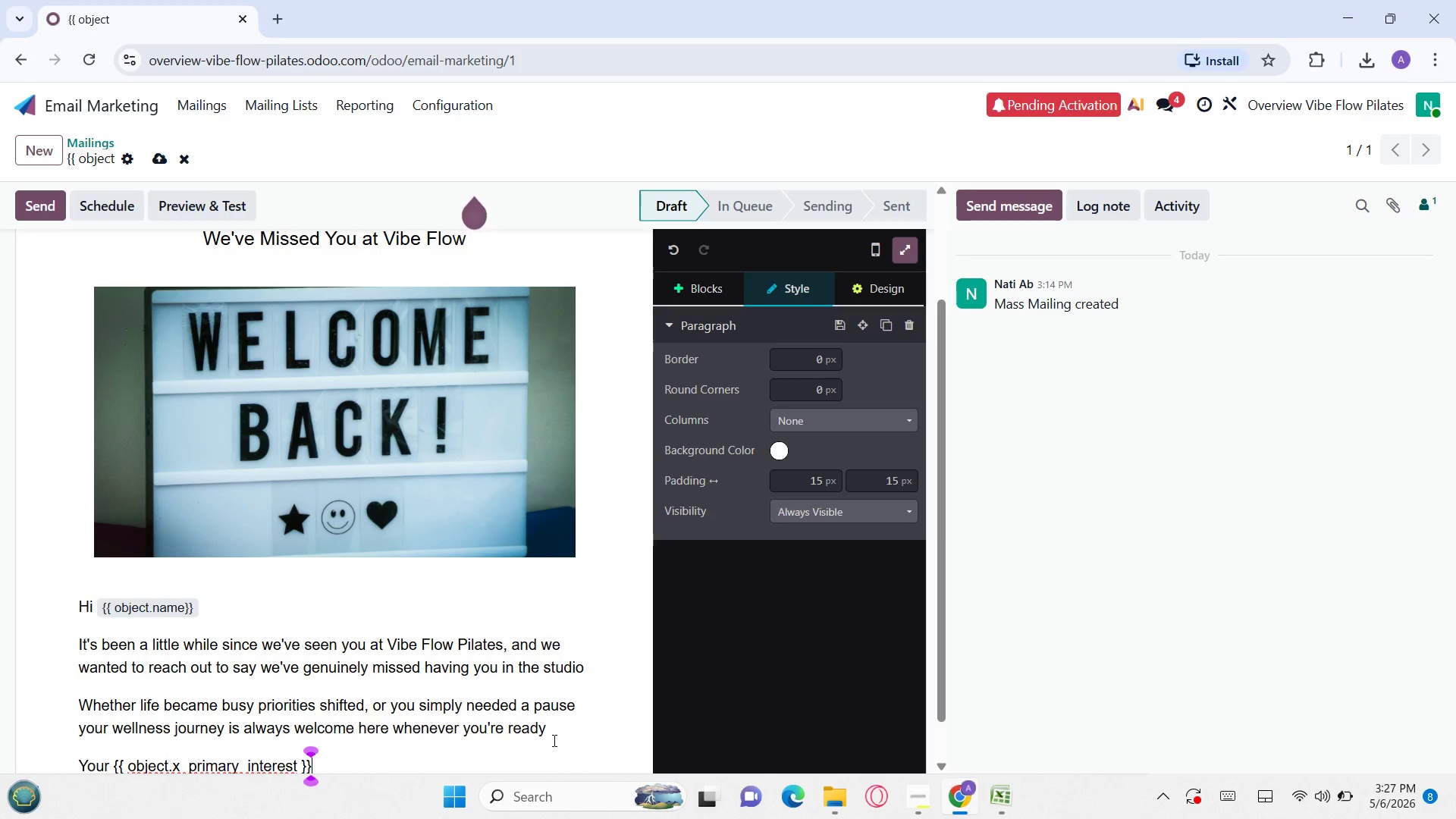 
wait(5.91)
 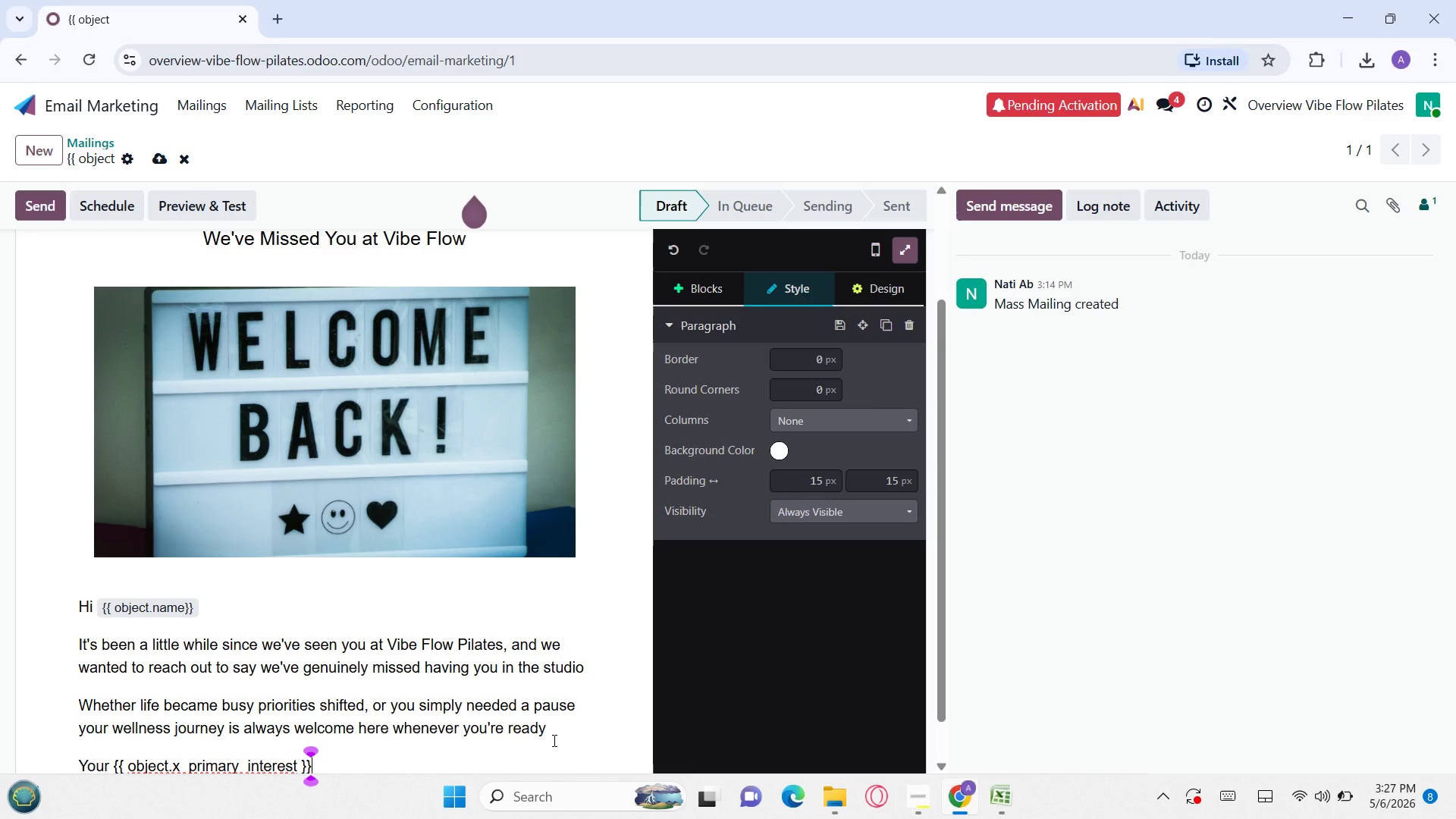 
key(Backquote)
 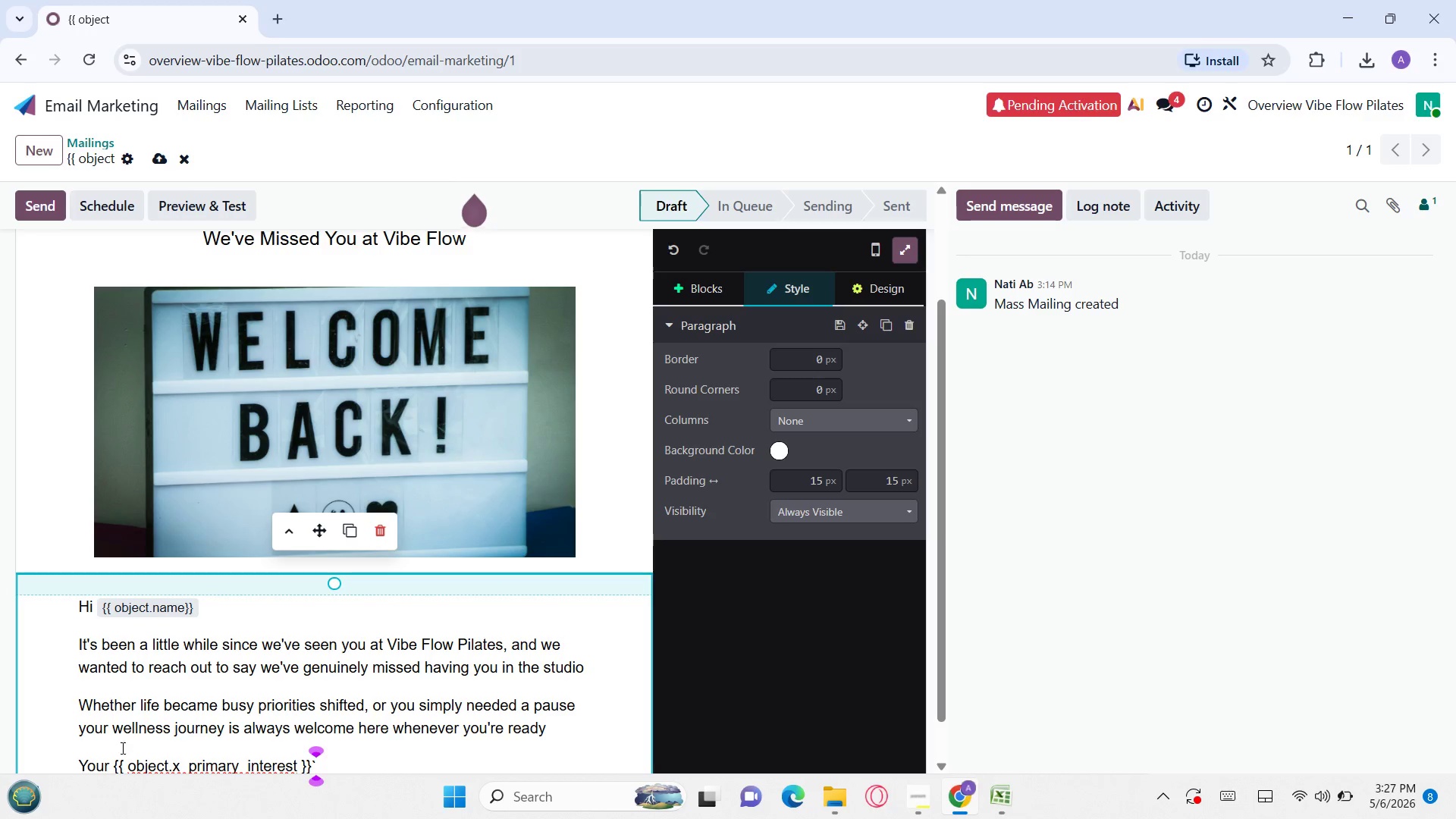 
left_click([111, 755])
 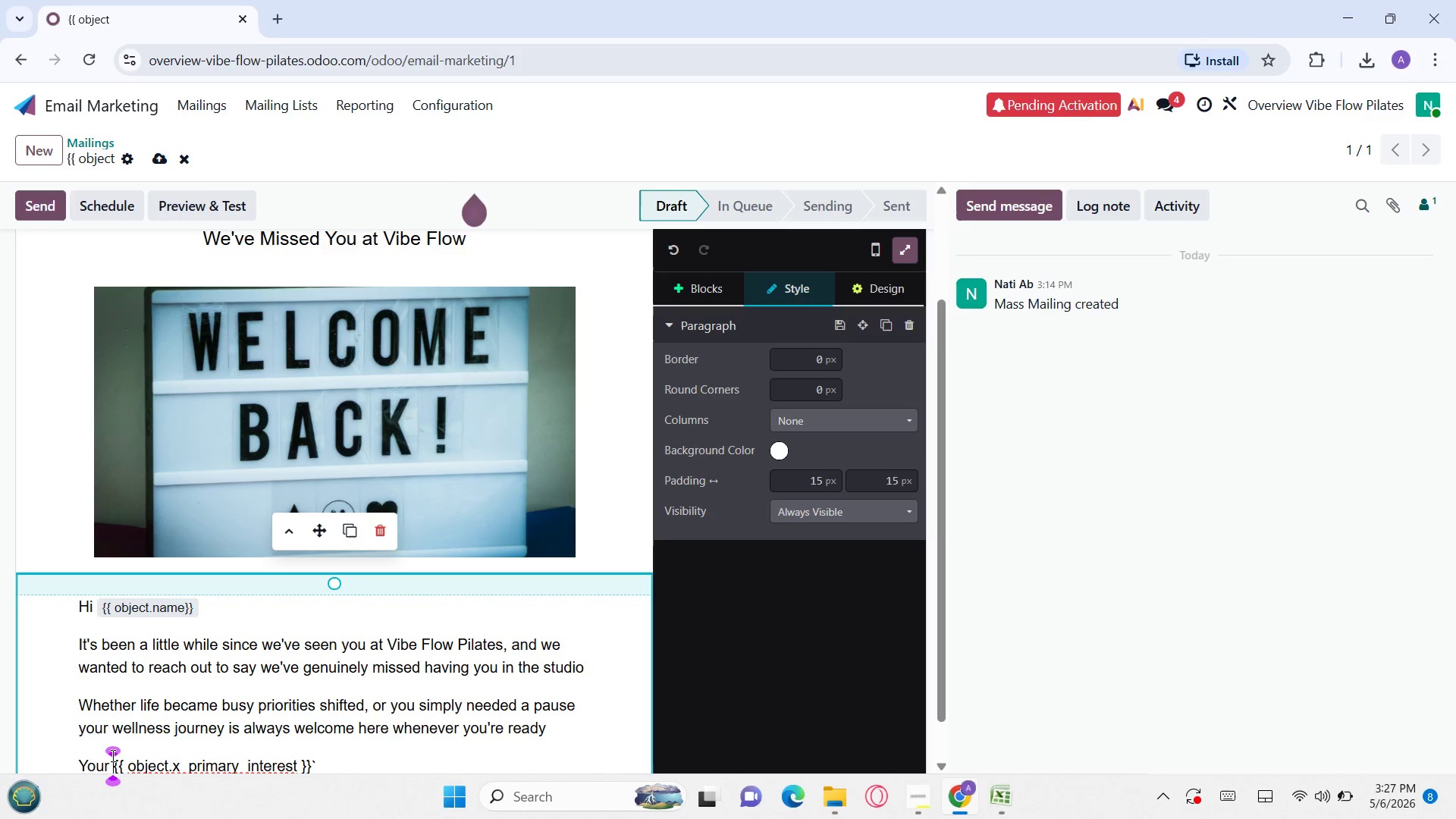 
key(Backquote)
 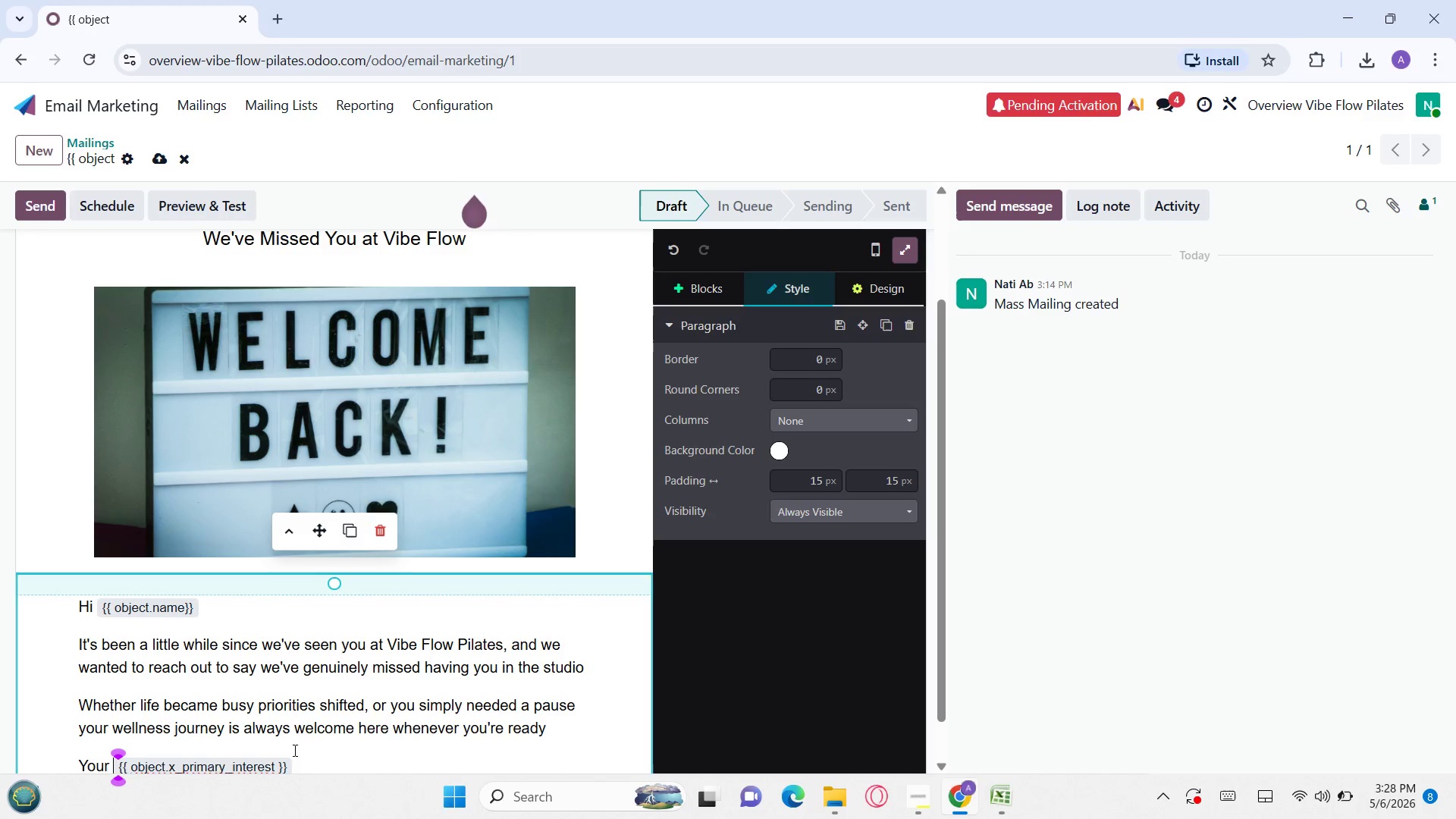 
left_click([300, 762])
 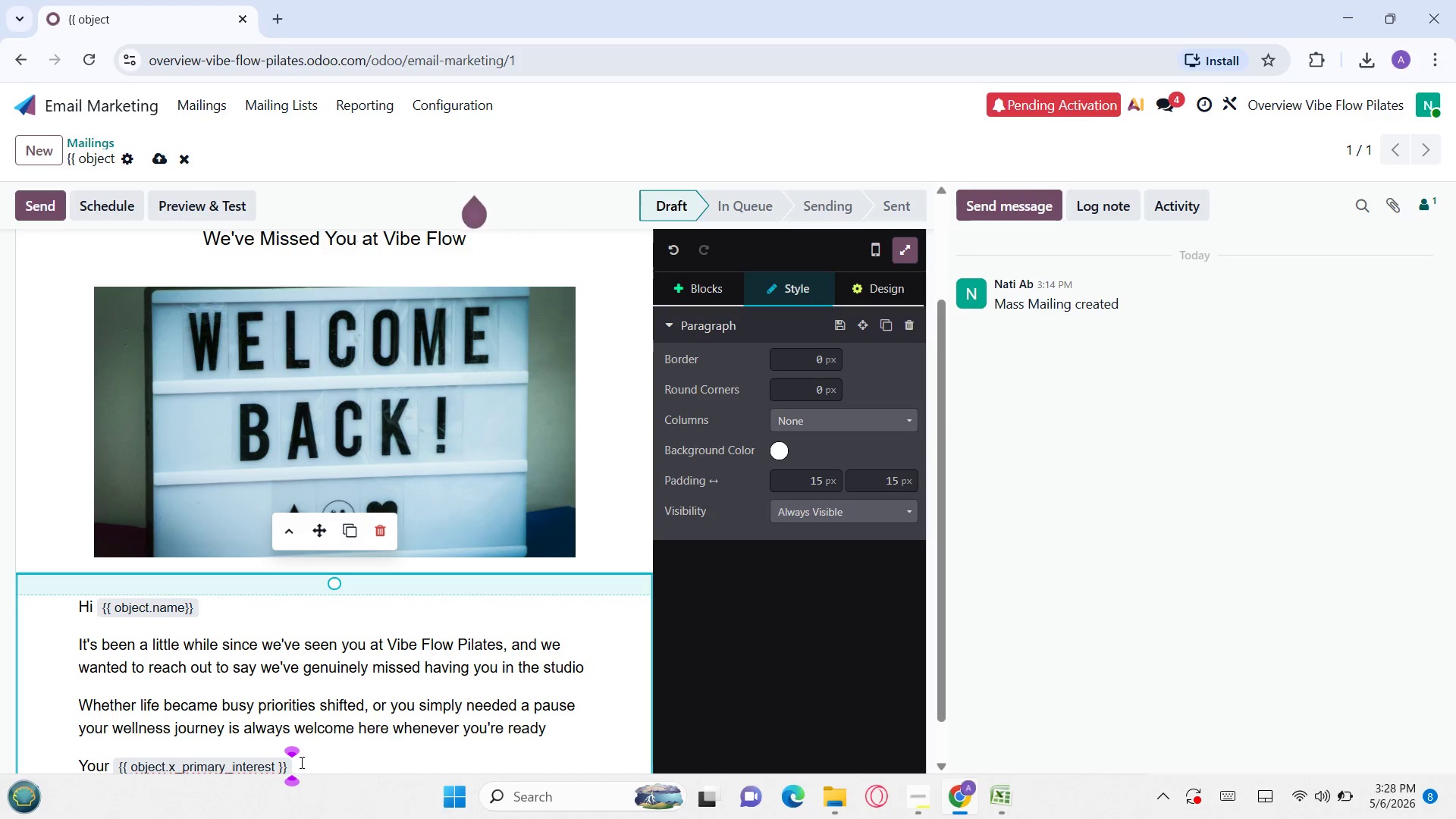 
key(Space)